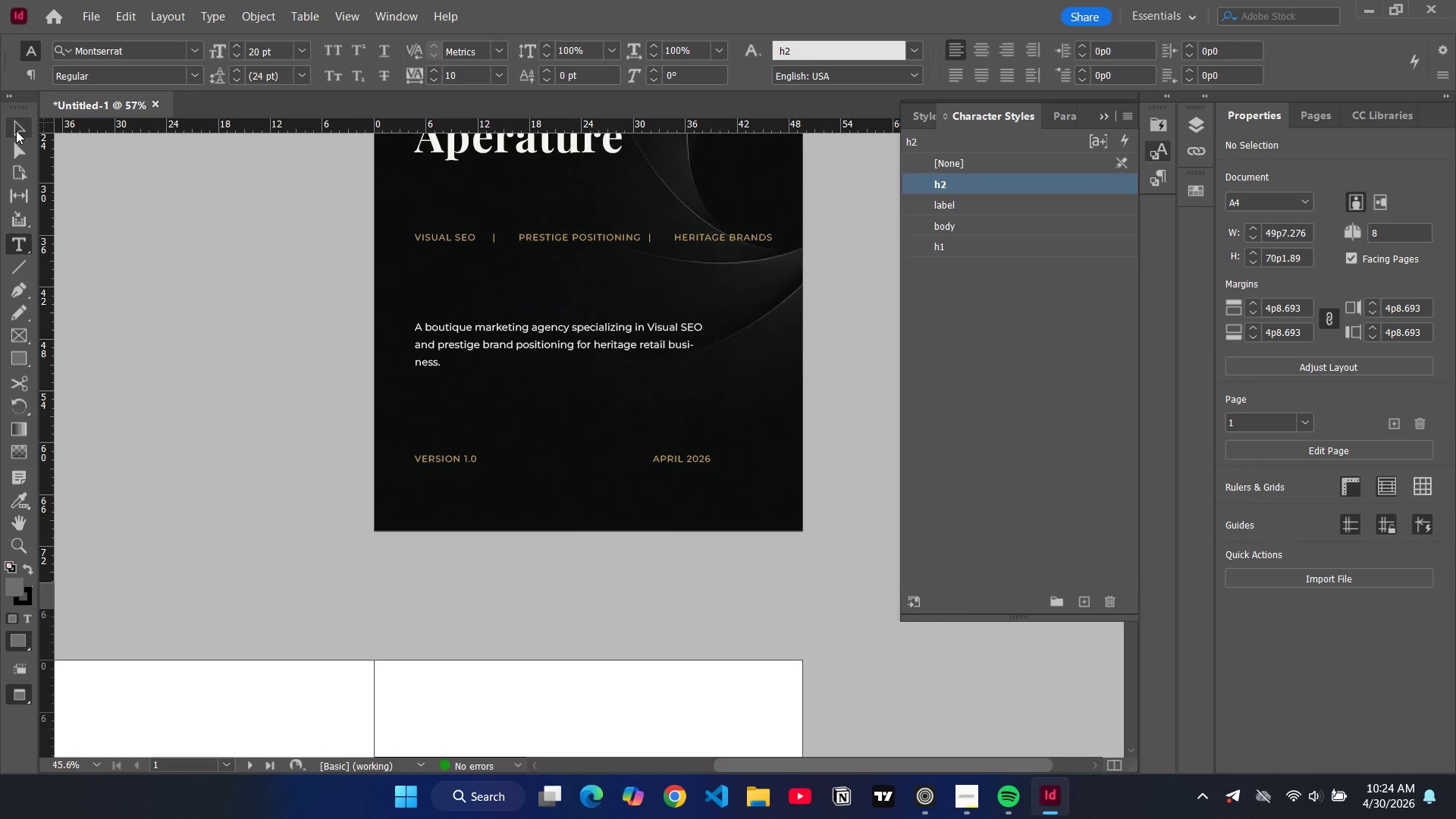 
left_click([15, 129])
 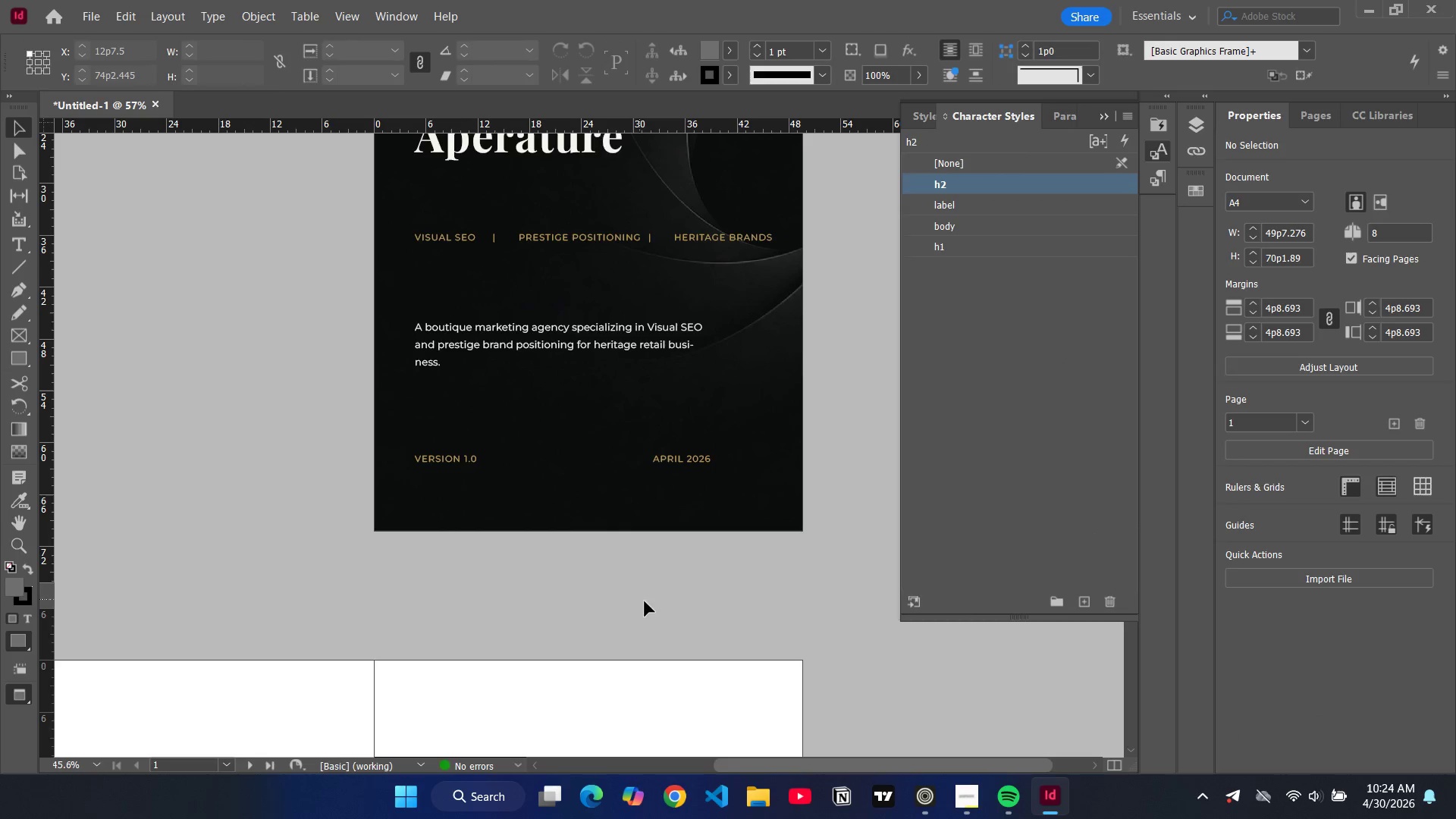 
left_click_drag(start_coordinate=[507, 585], to_coordinate=[726, 626])
 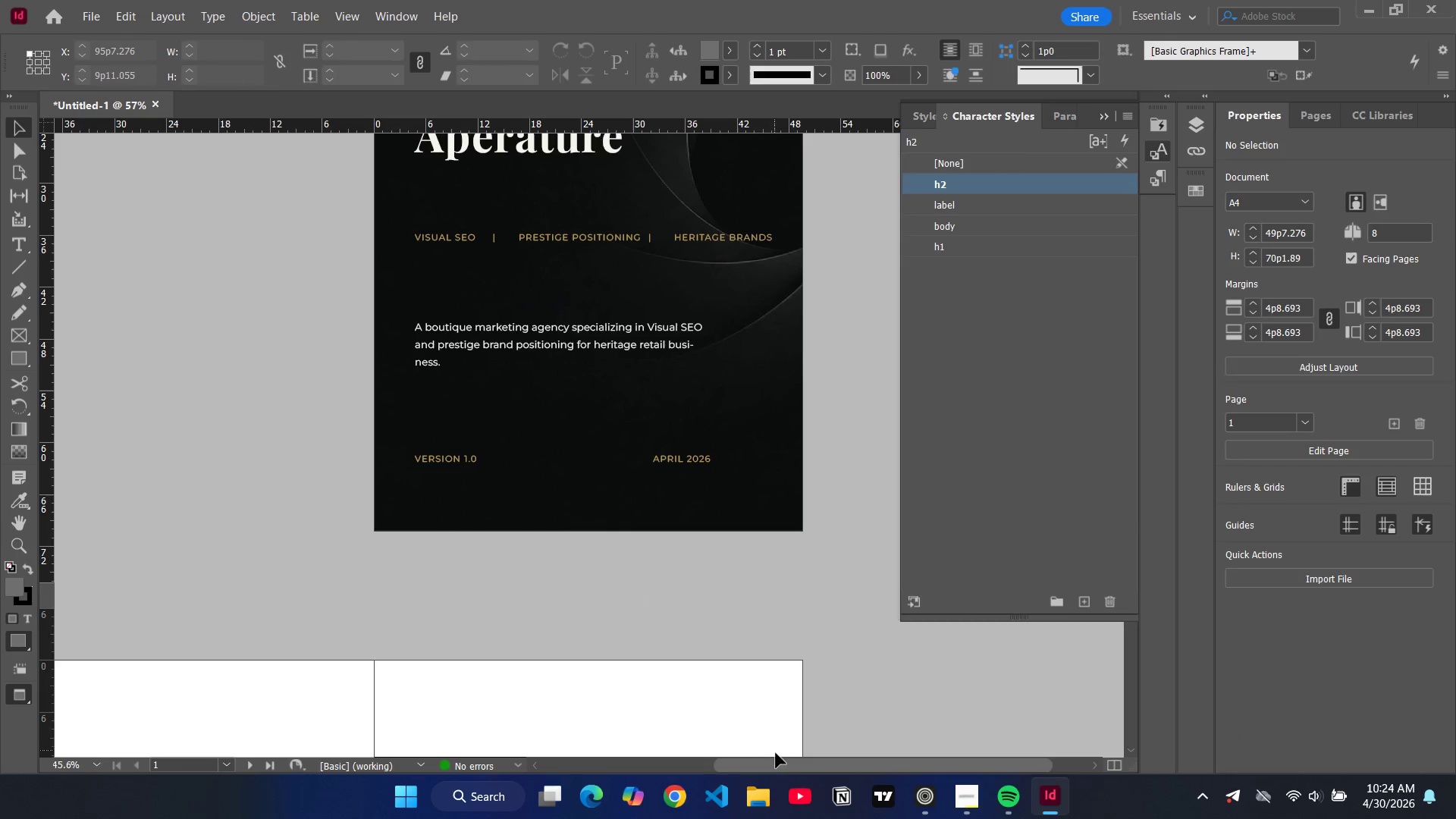 
left_click_drag(start_coordinate=[779, 764], to_coordinate=[765, 754])
 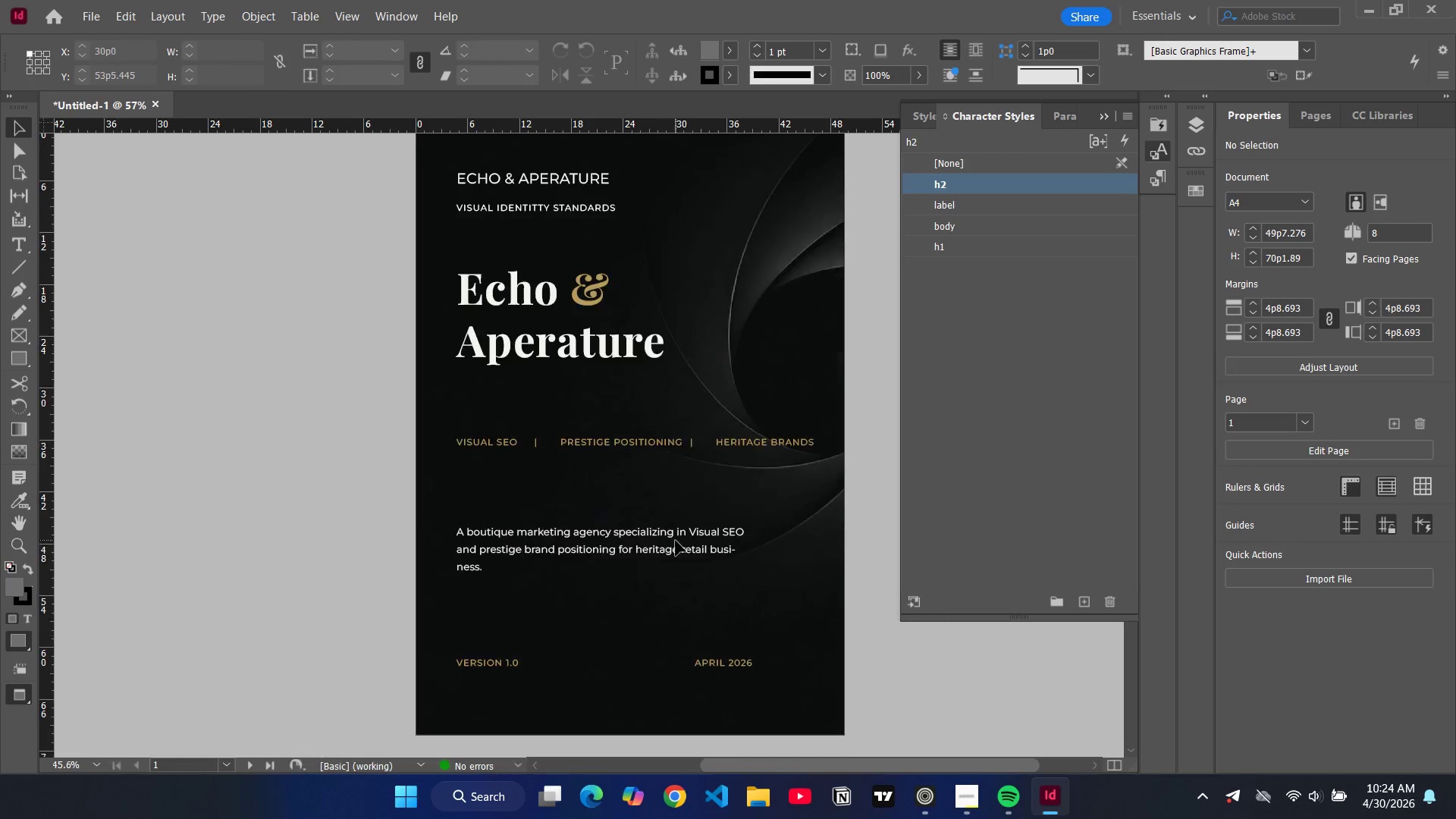 
scroll: coordinate [676, 541], scroll_direction: up, amount: 5.0
 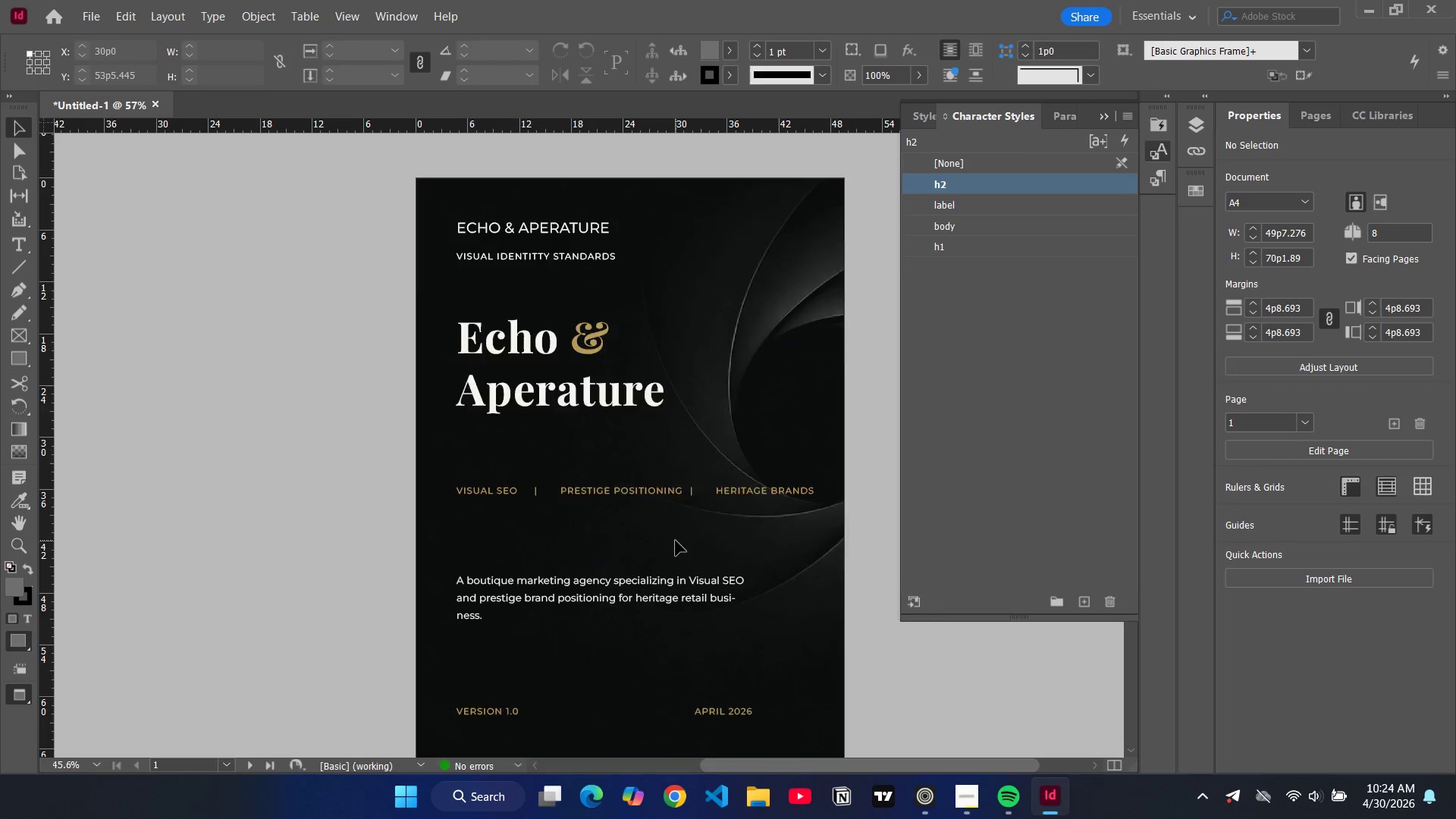 
scroll: coordinate [721, 642], scroll_direction: down, amount: 16.0
 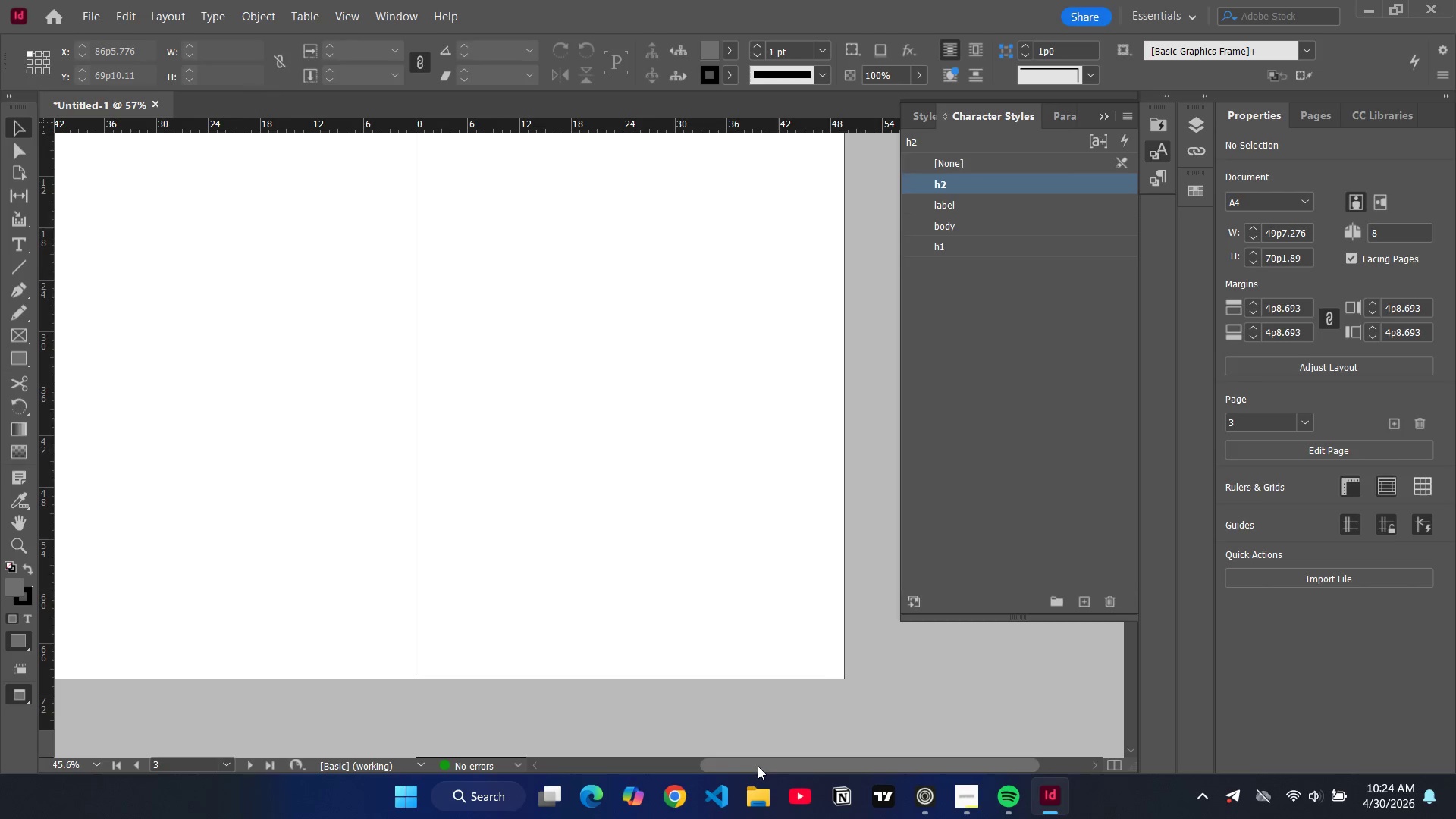 
left_click_drag(start_coordinate=[758, 766], to_coordinate=[691, 761])
 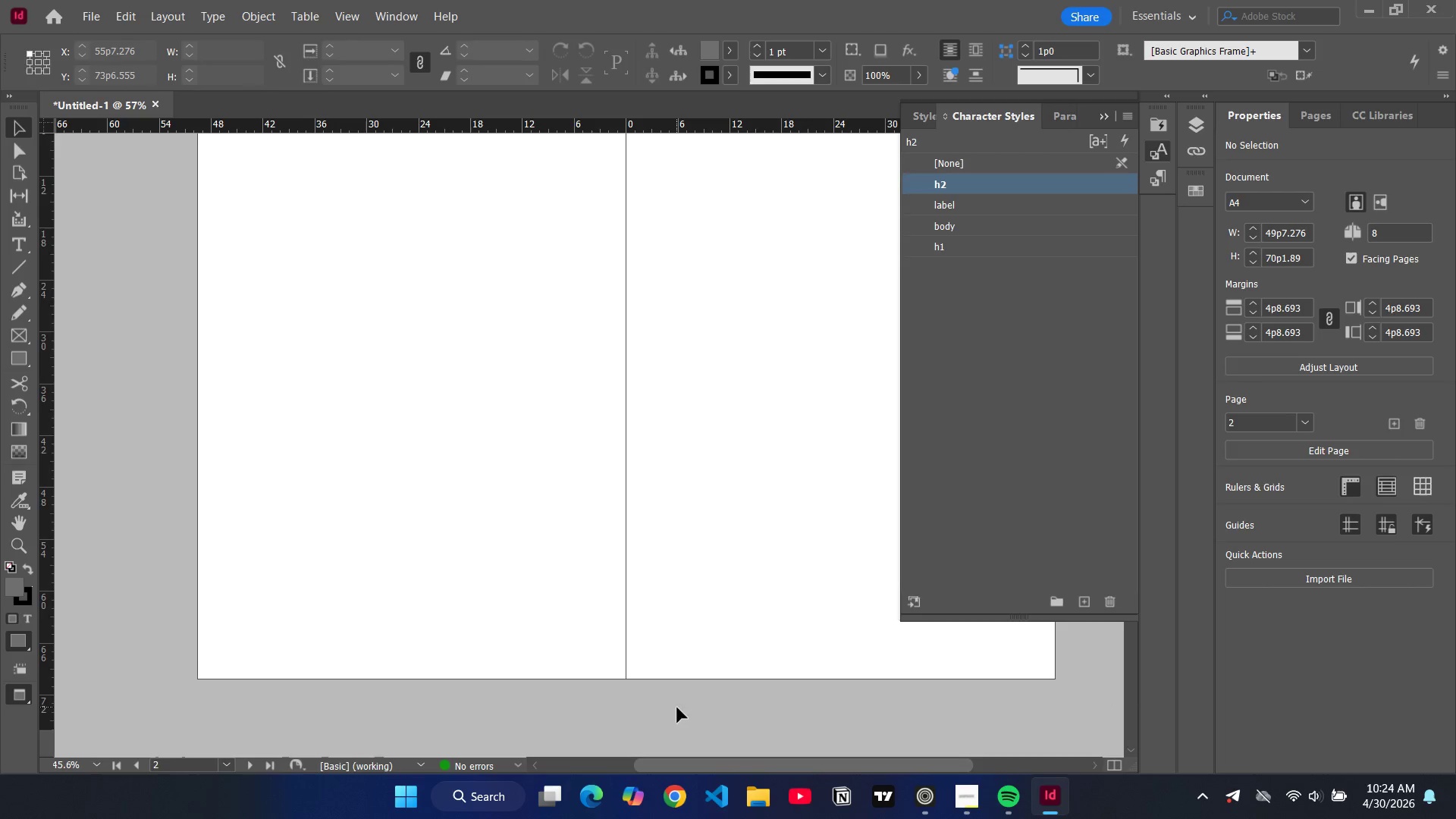 
scroll: coordinate [677, 708], scroll_direction: up, amount: 1.0
 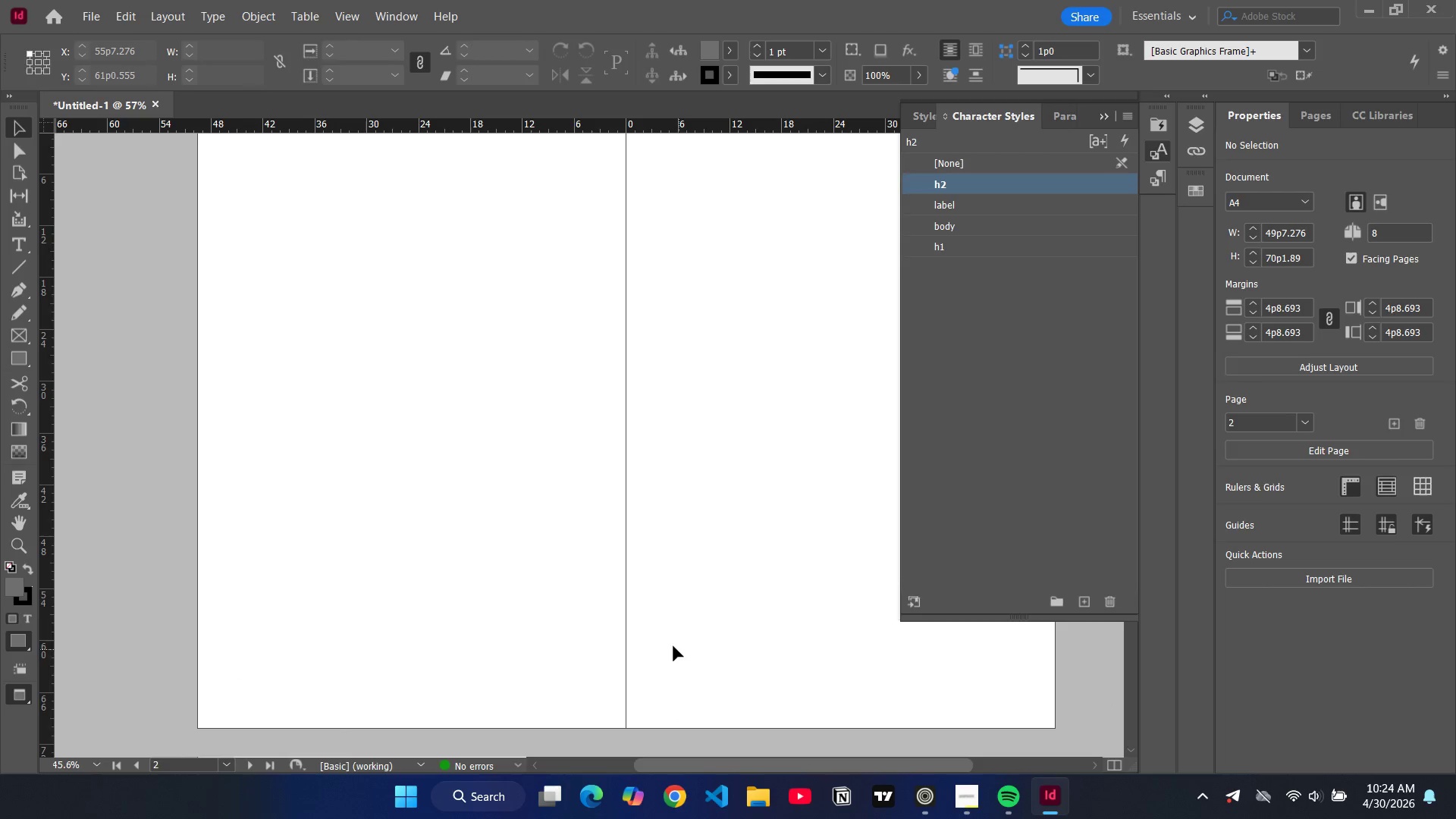 
key(Control+Minus)
 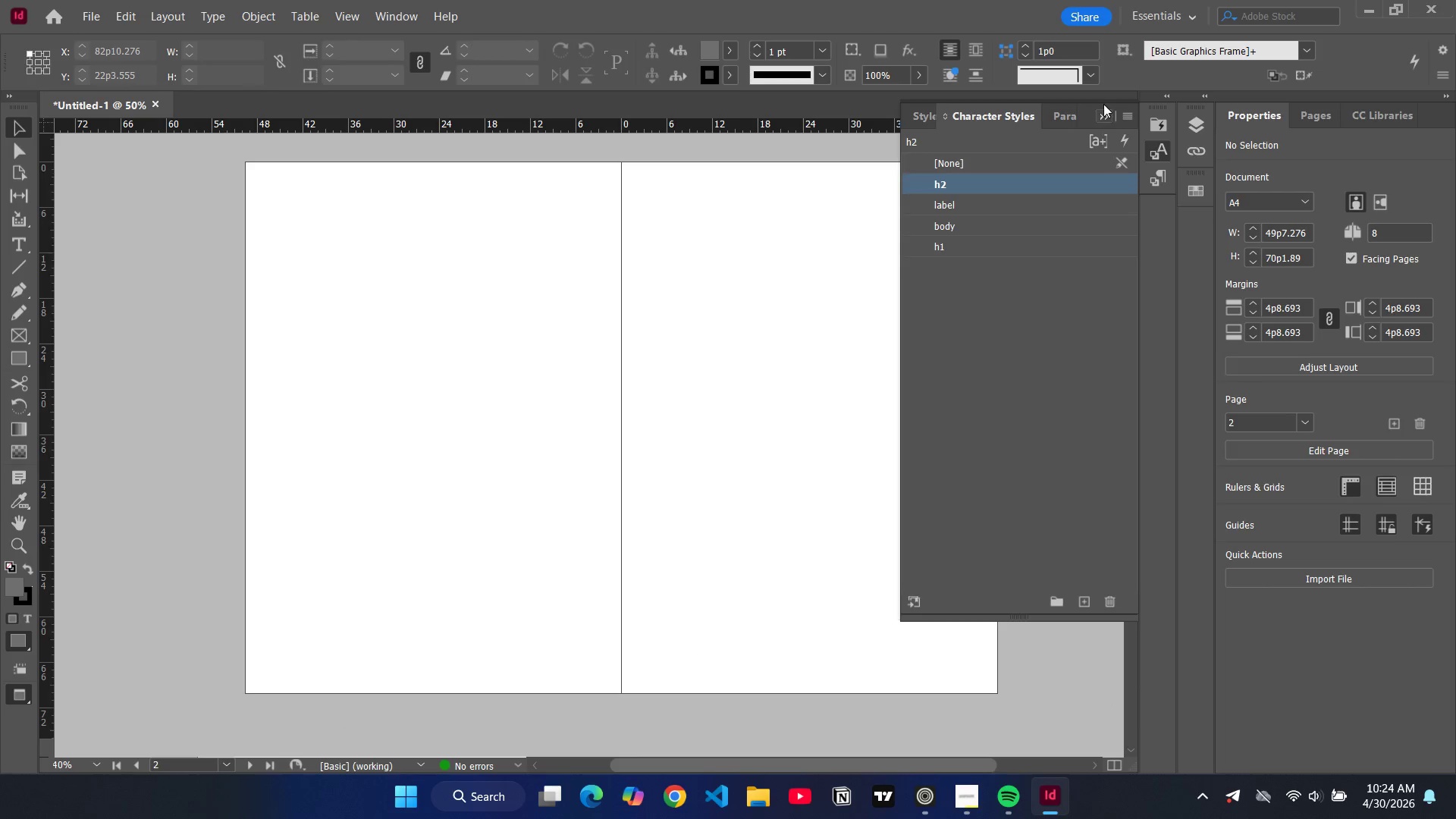 
left_click([1106, 117])
 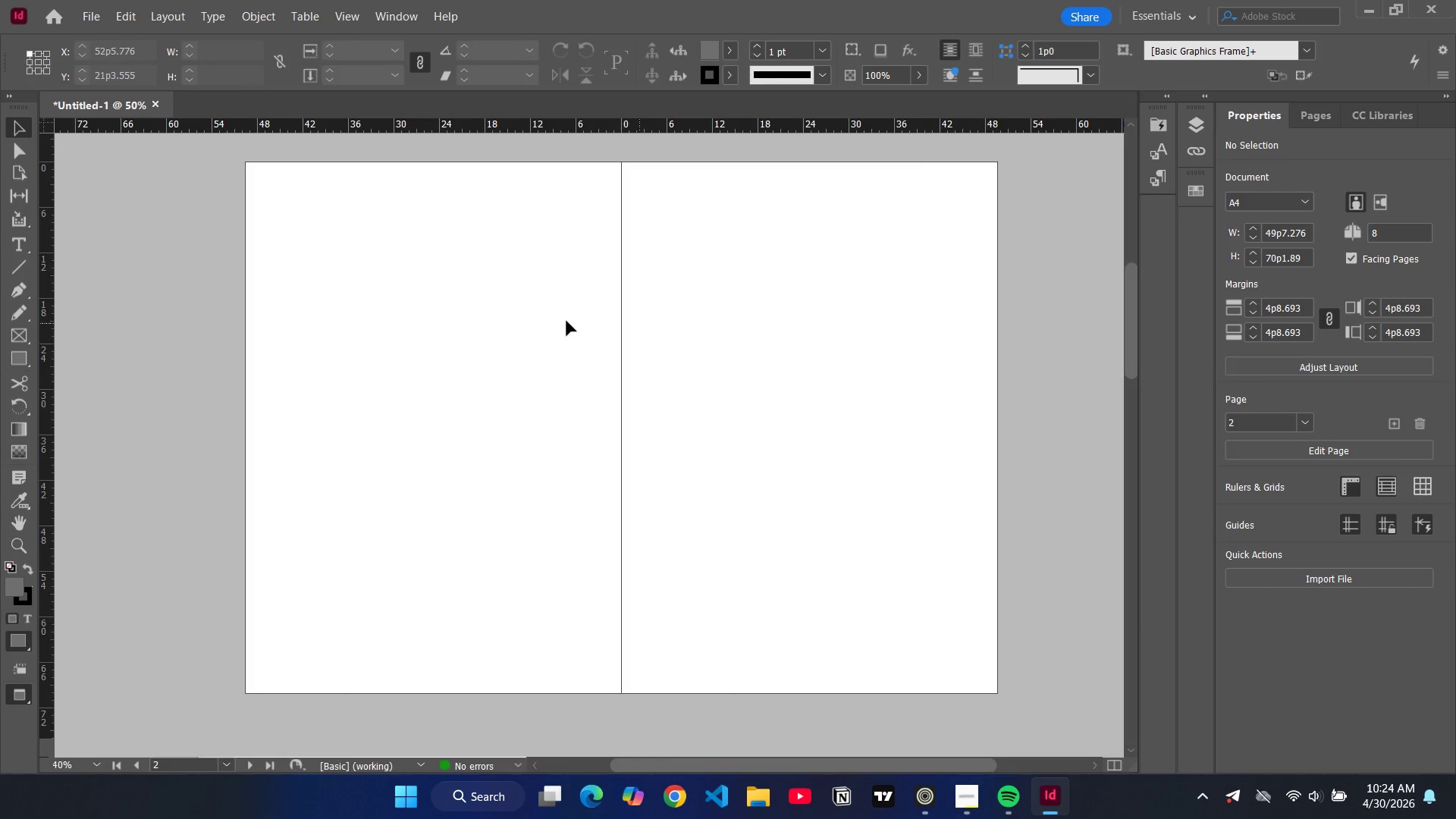 
key(W)
 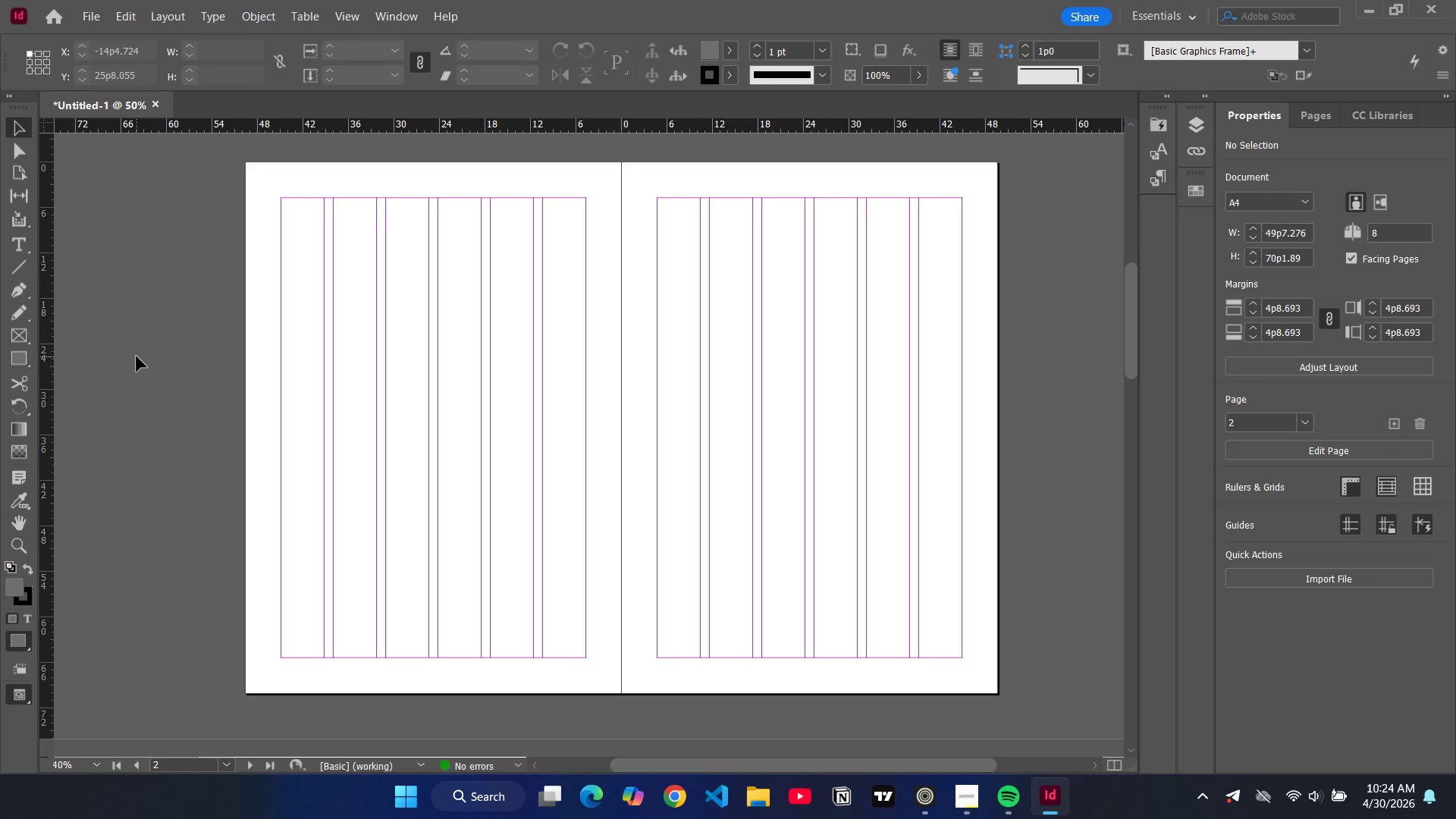 
wait(6.95)
 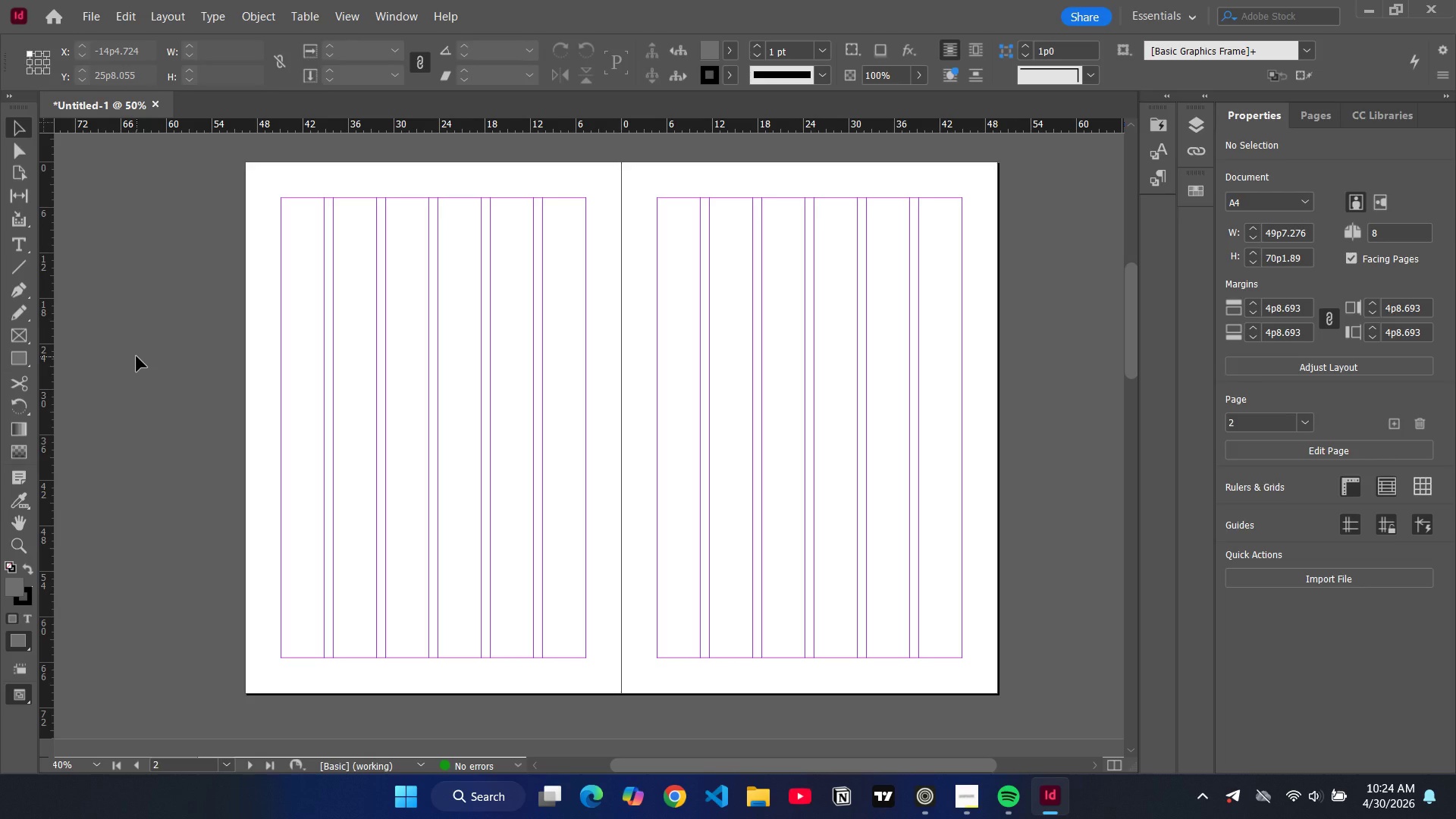 
scroll: coordinate [430, 364], scroll_direction: up, amount: 14.0
 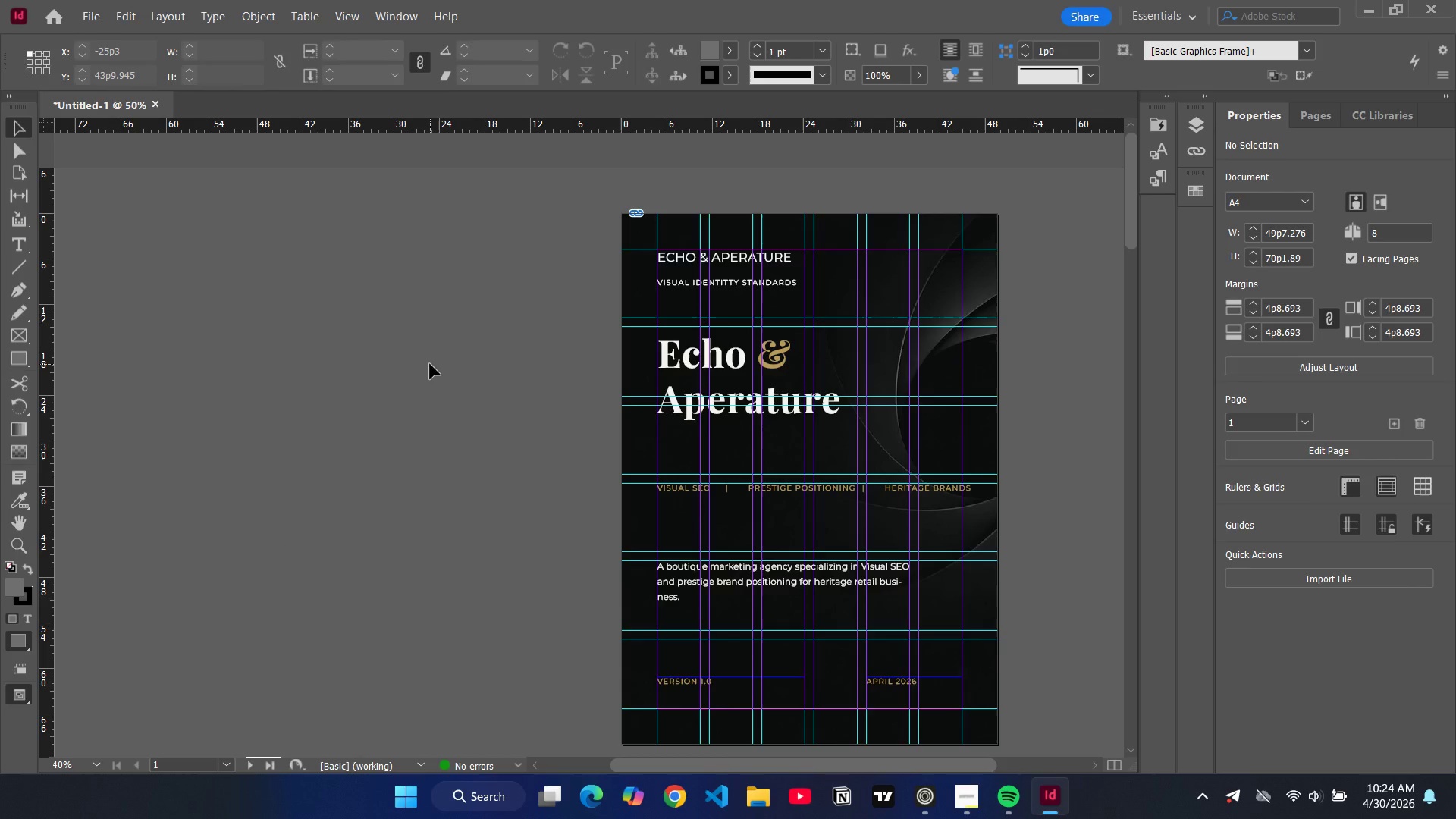 
scroll: coordinate [430, 364], scroll_direction: down, amount: 11.0
 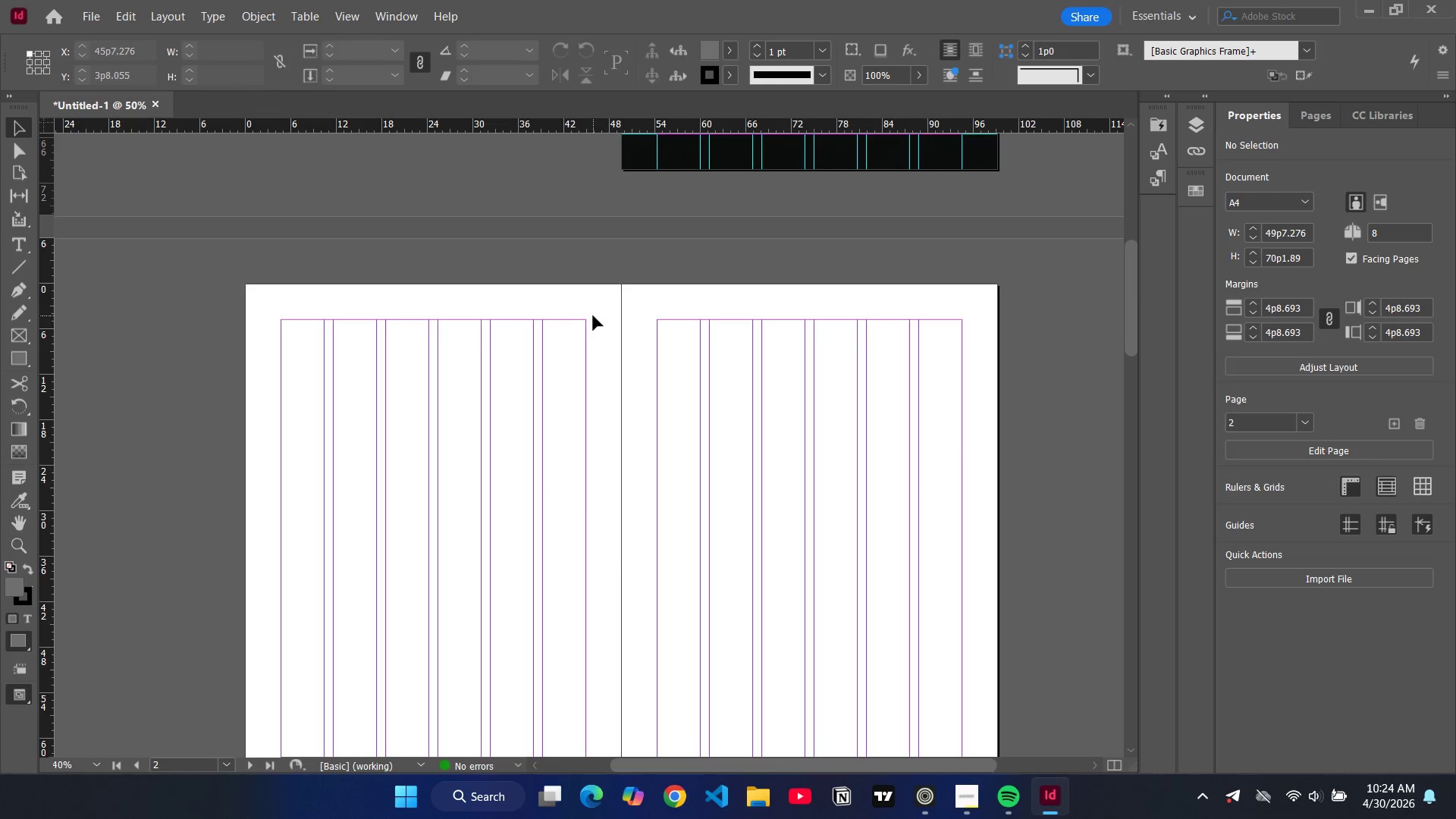 
scroll: coordinate [593, 315], scroll_direction: none, amount: 0.0
 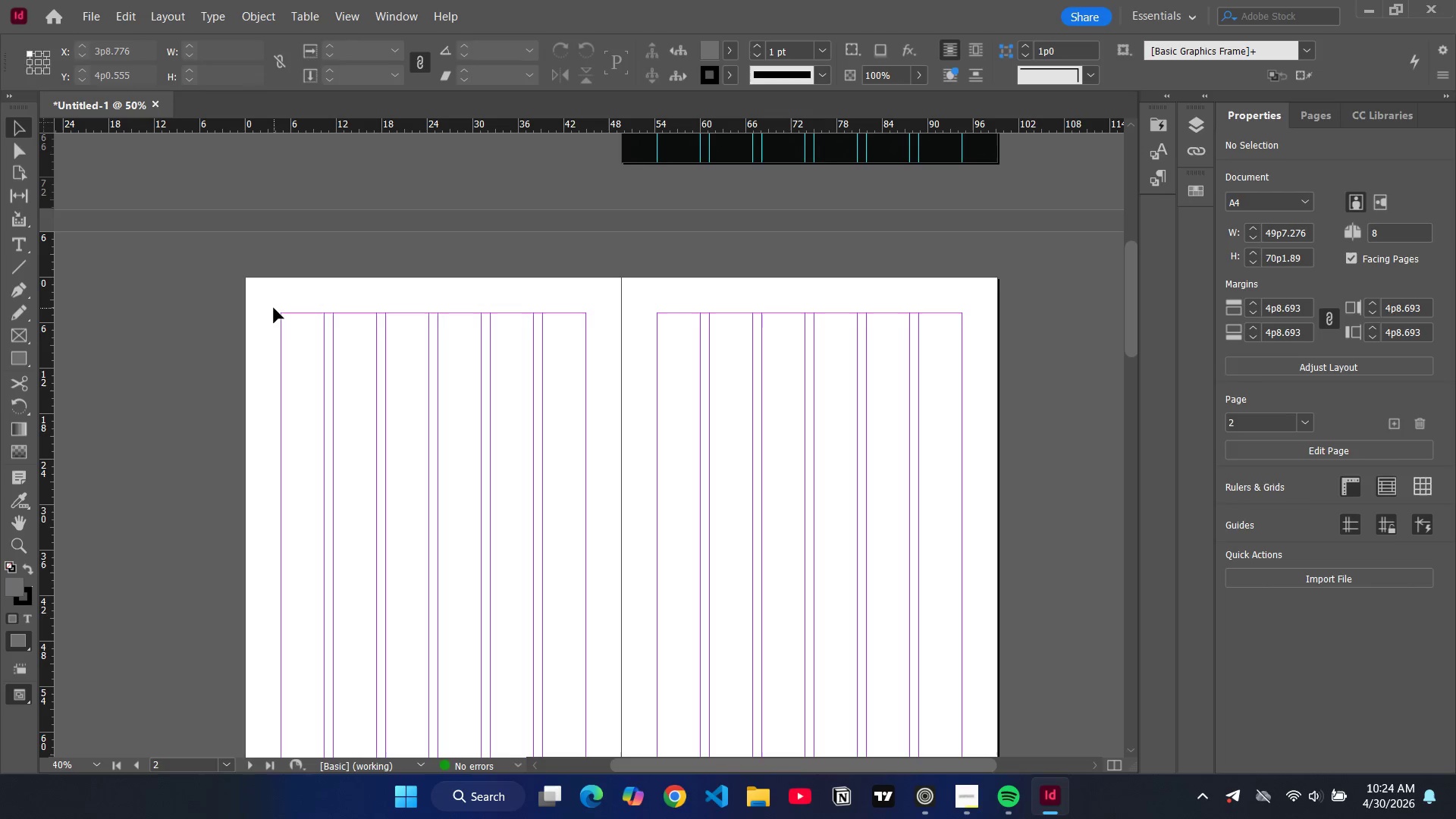 
left_click([274, 308])
 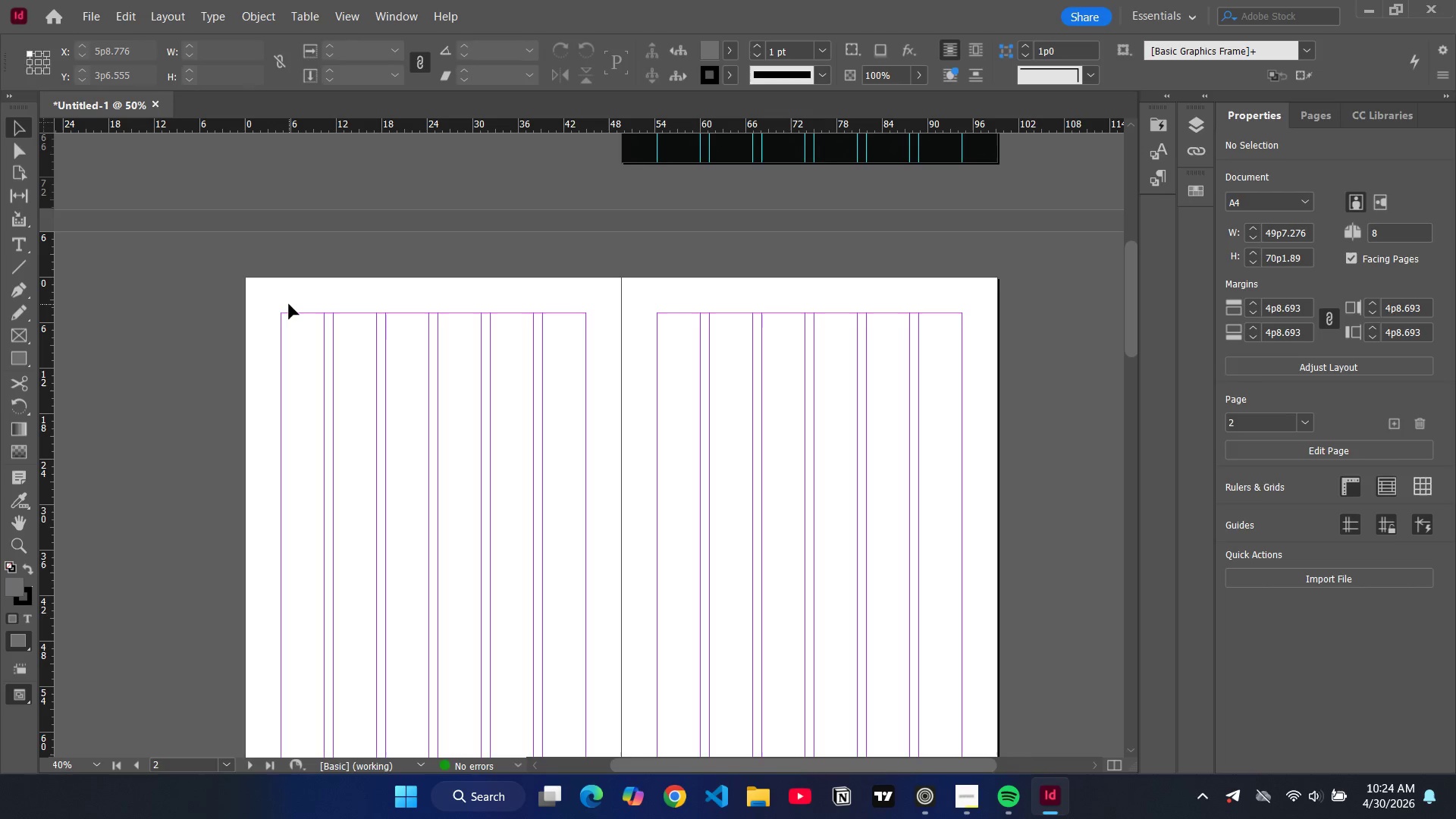 
left_click([289, 304])
 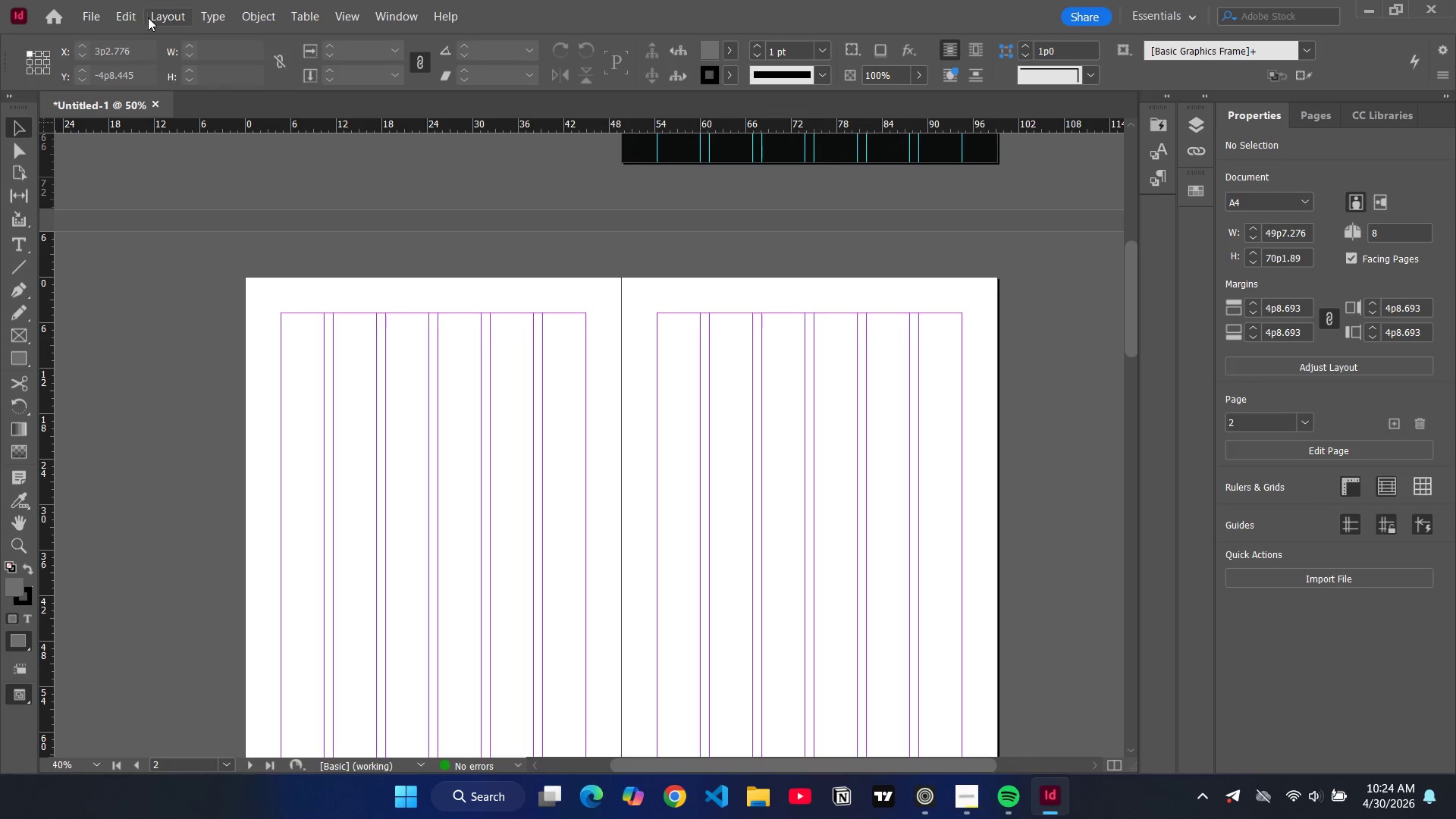 
left_click([156, 17])
 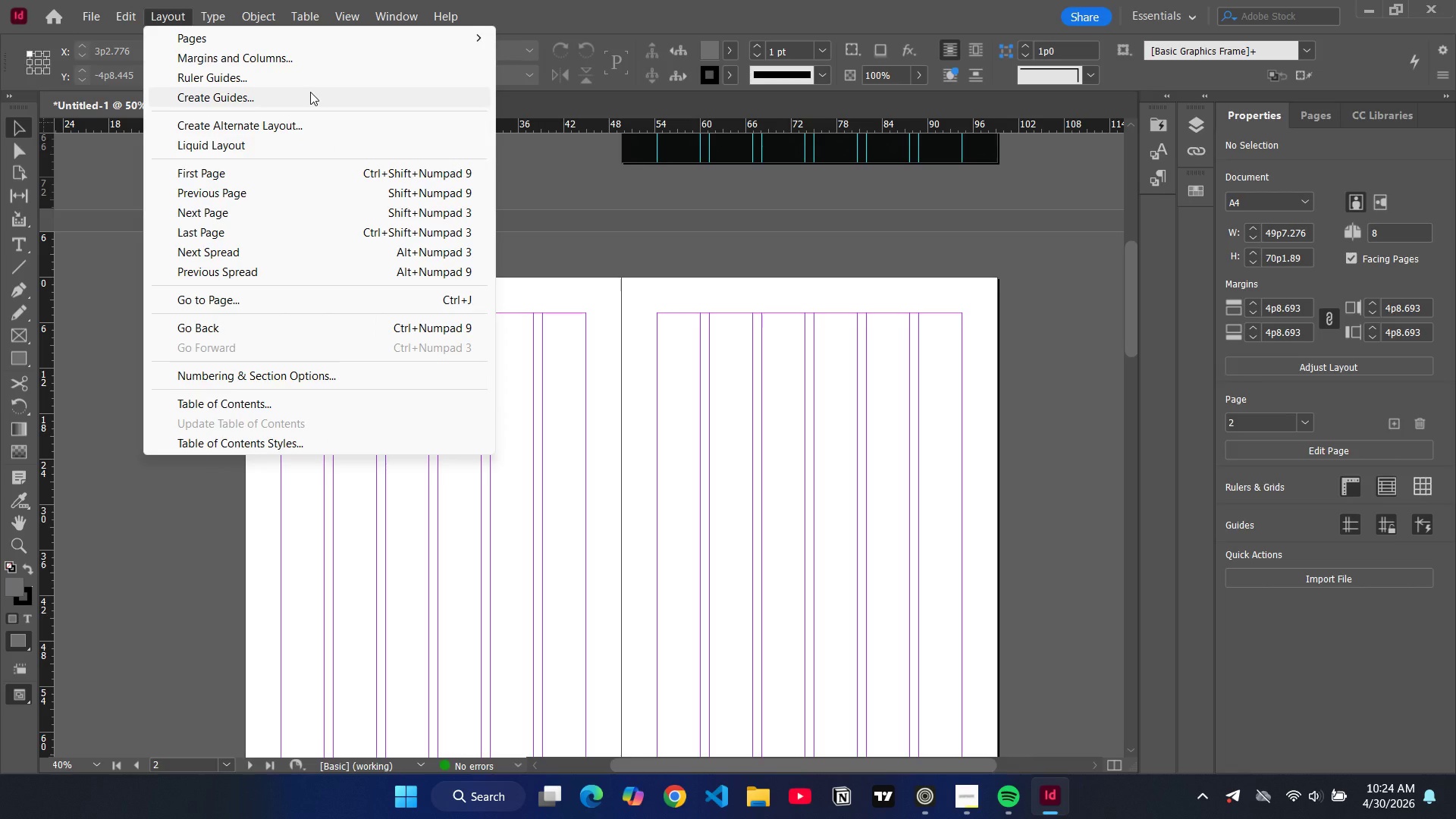 
left_click([310, 92])
 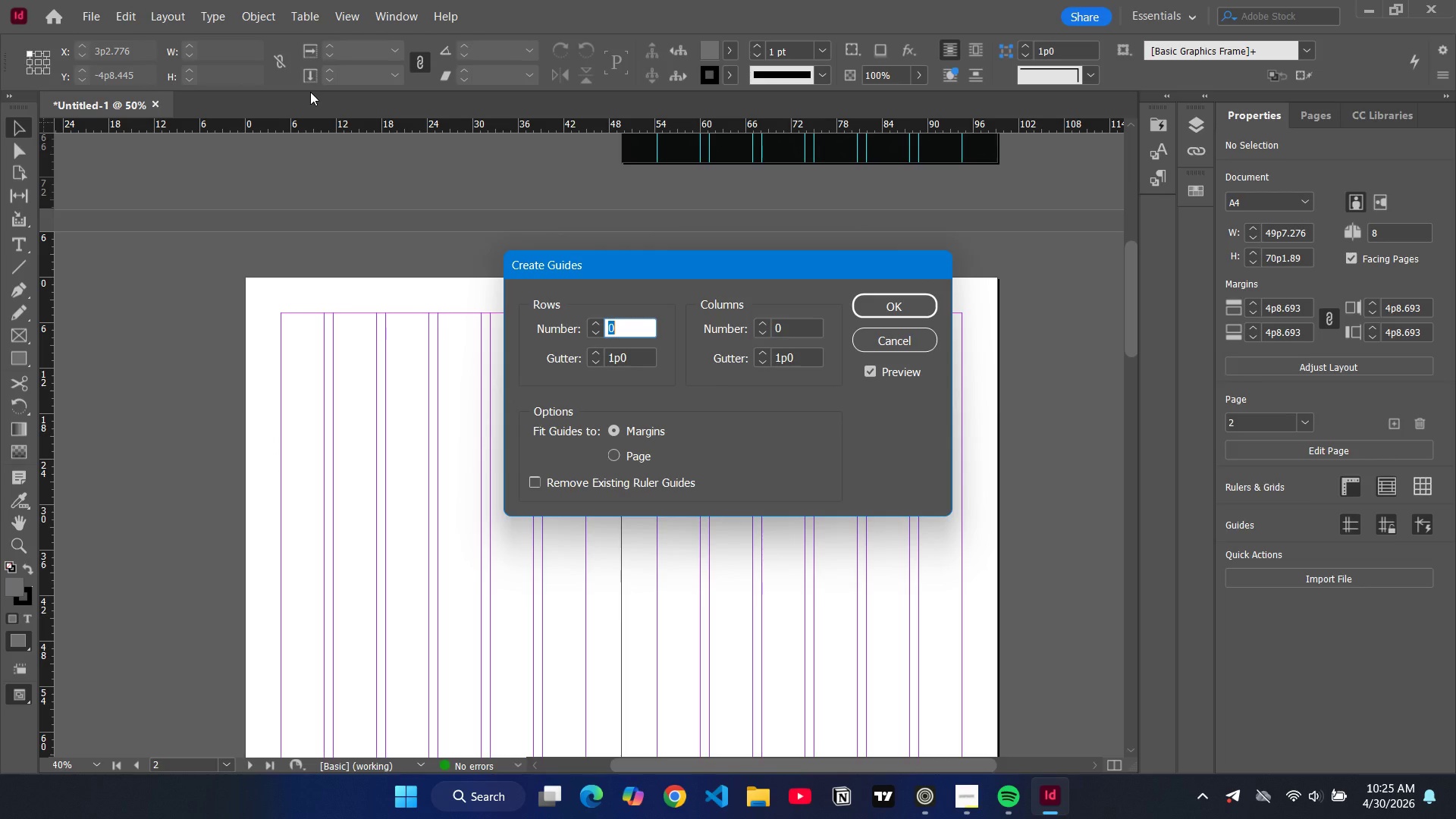 
wait(9.64)
 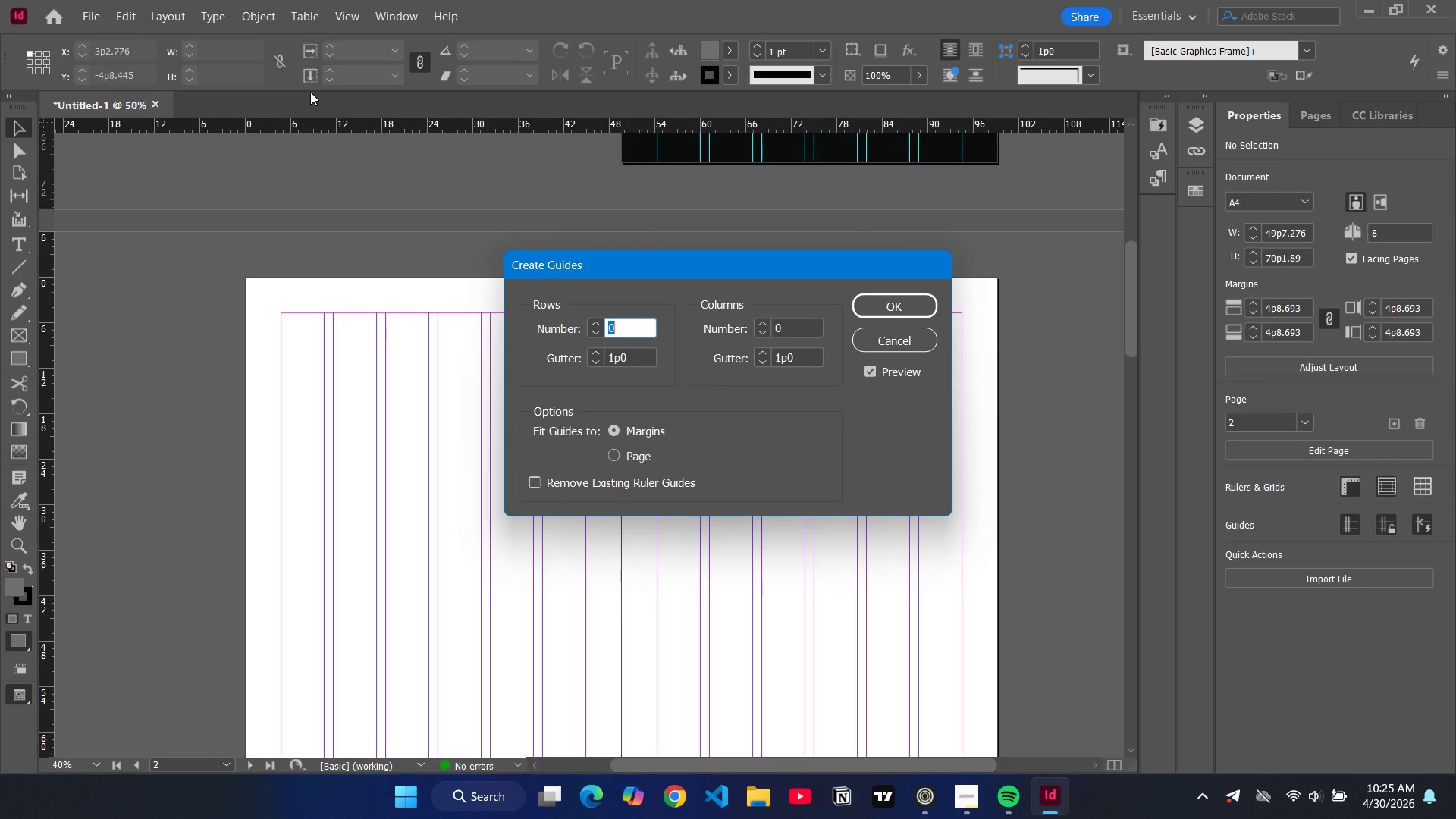 
key(6)
 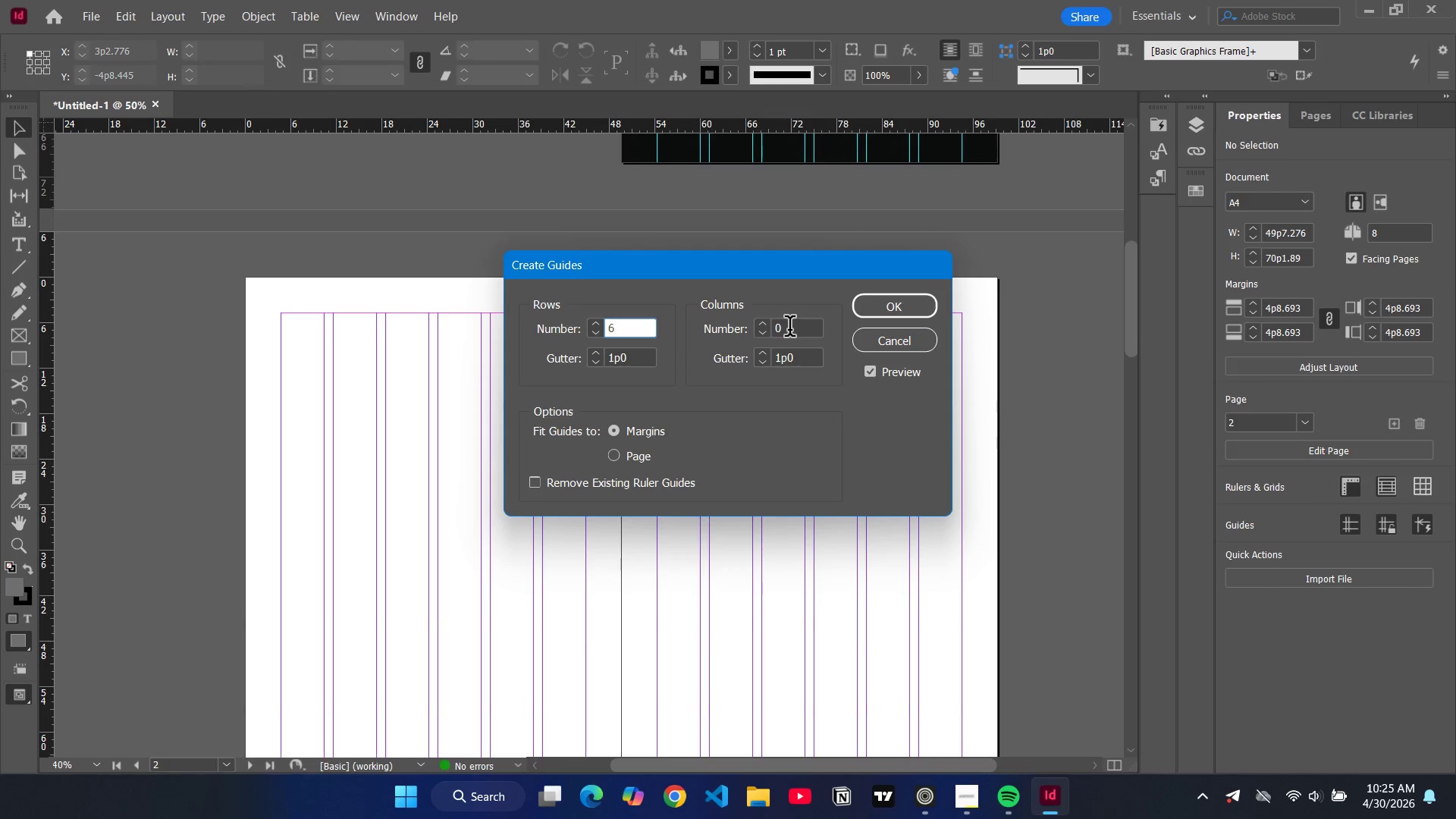 
left_click([789, 329])
 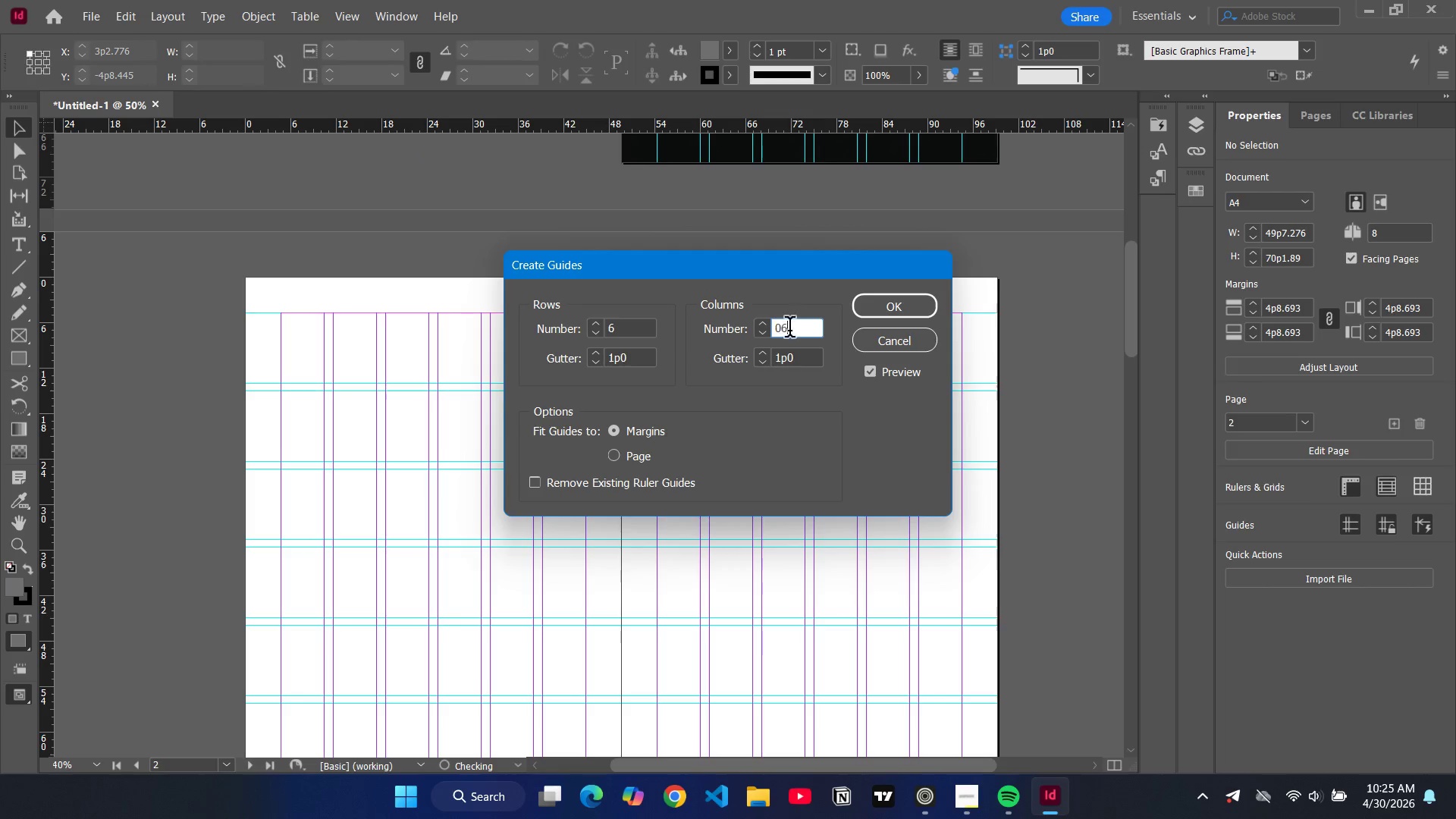 
key(6)
 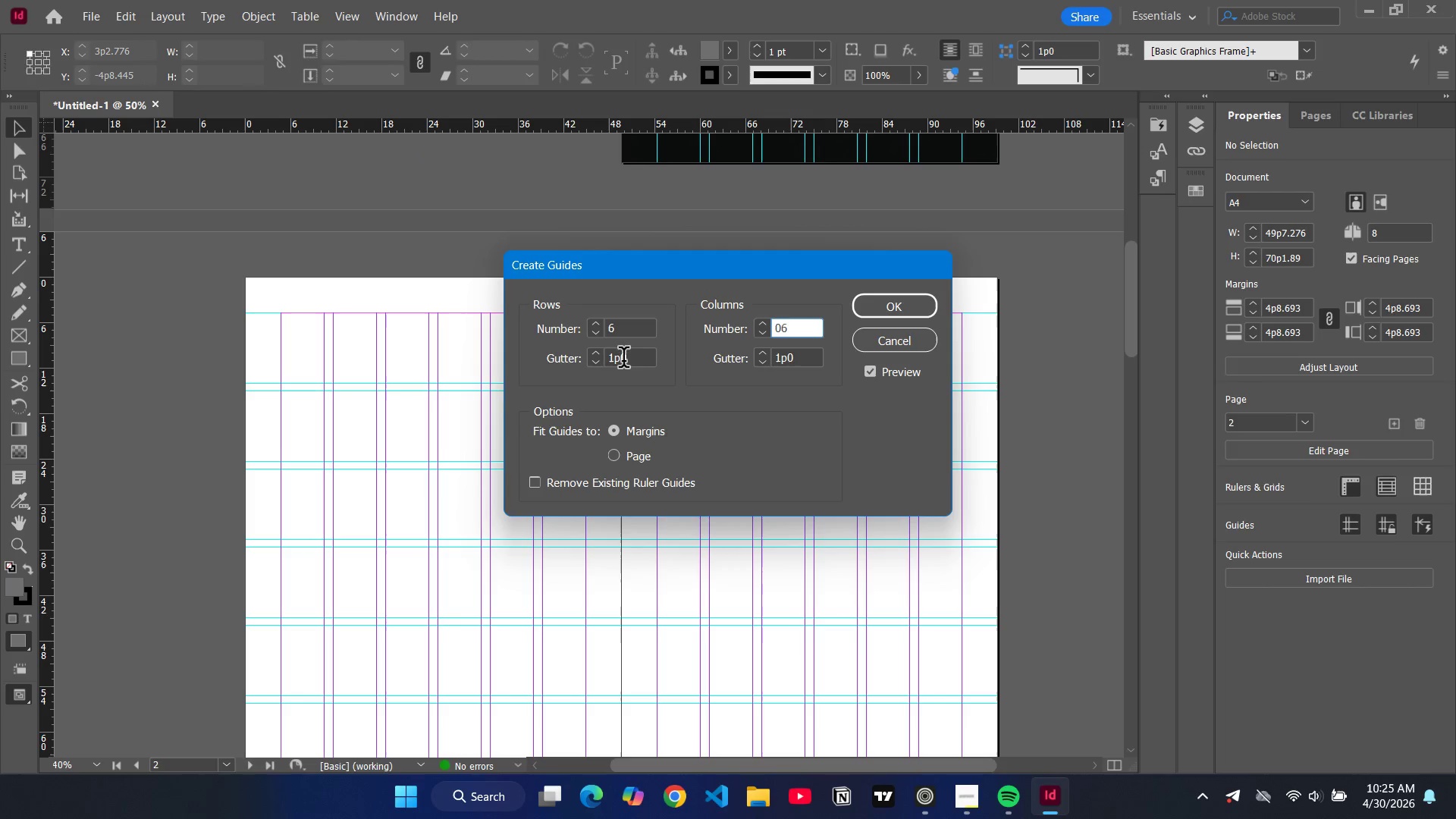 
double_click([617, 362])
 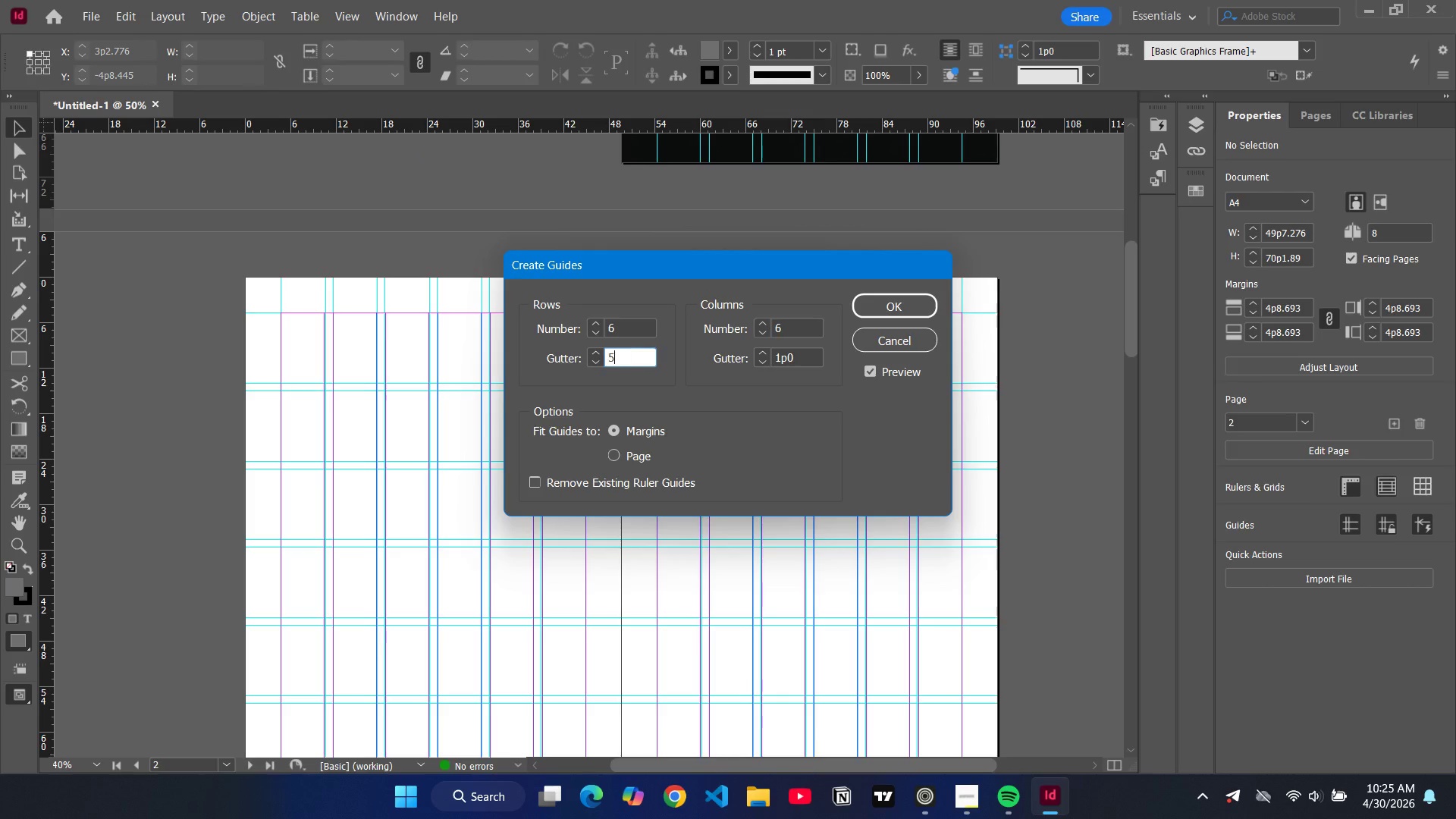 
type(5MM)
 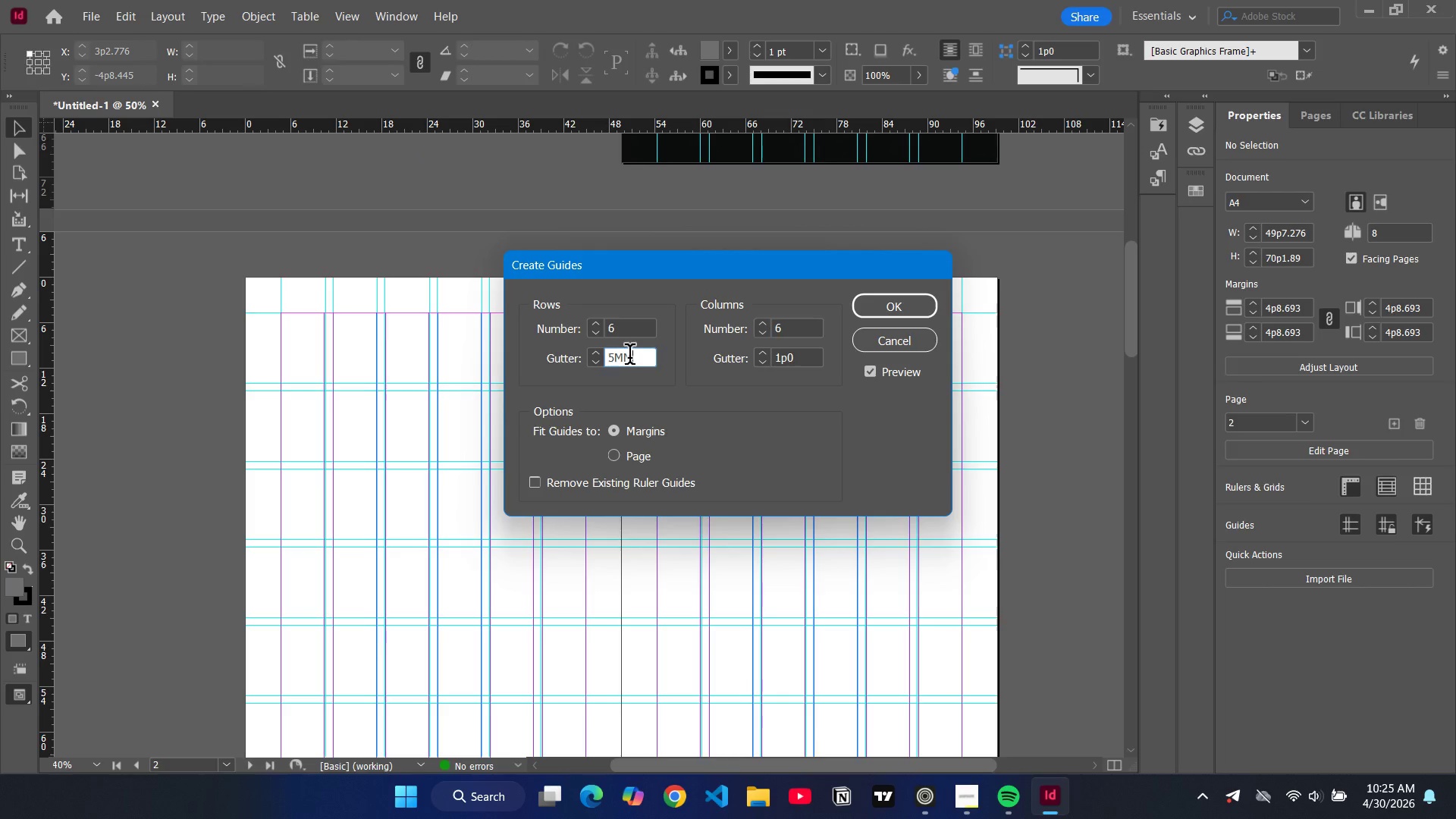 
key(Backspace)
key(Backspace)
type(mm)
 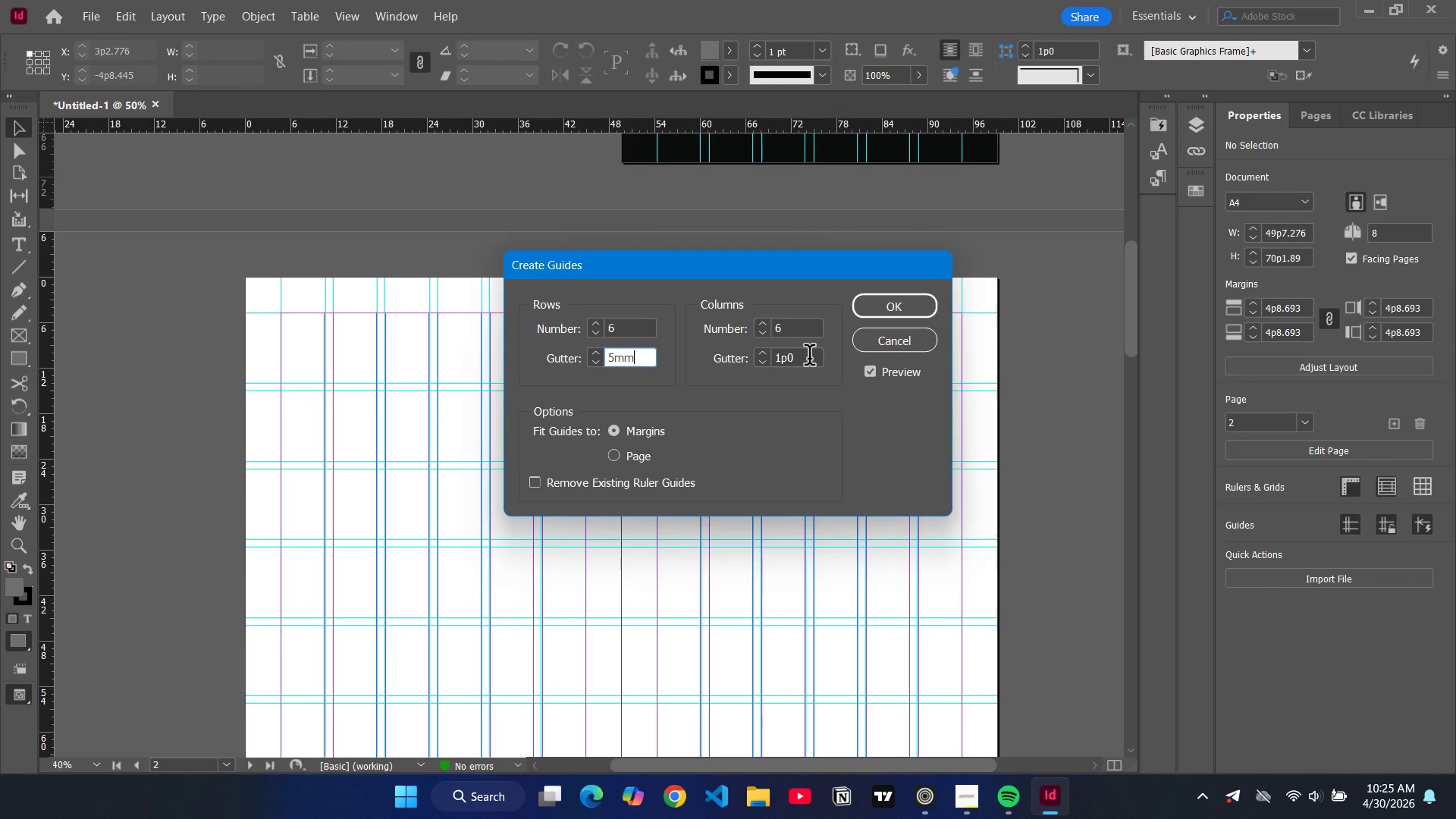 
left_click([807, 358])
 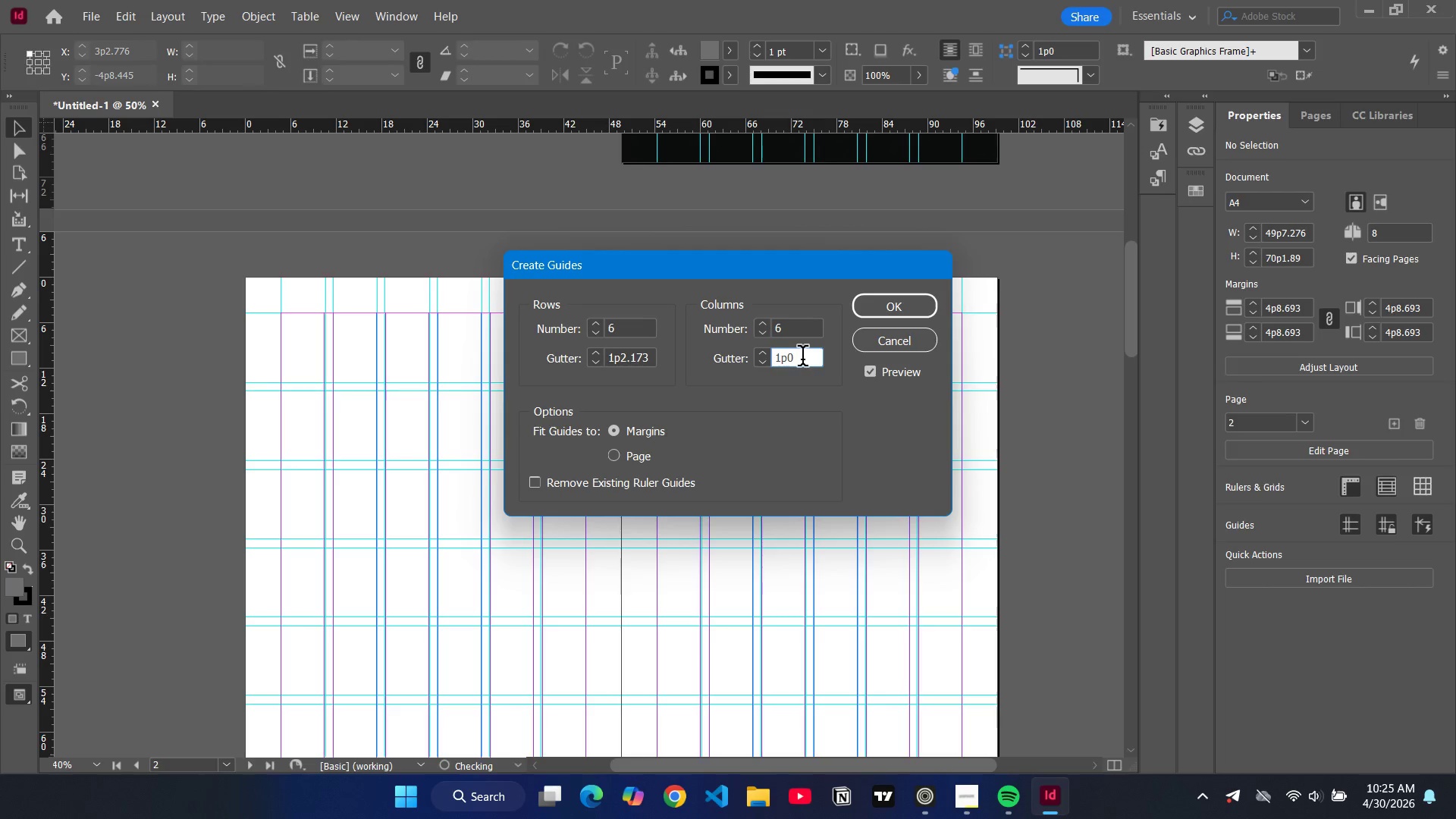 
double_click([802, 359])
 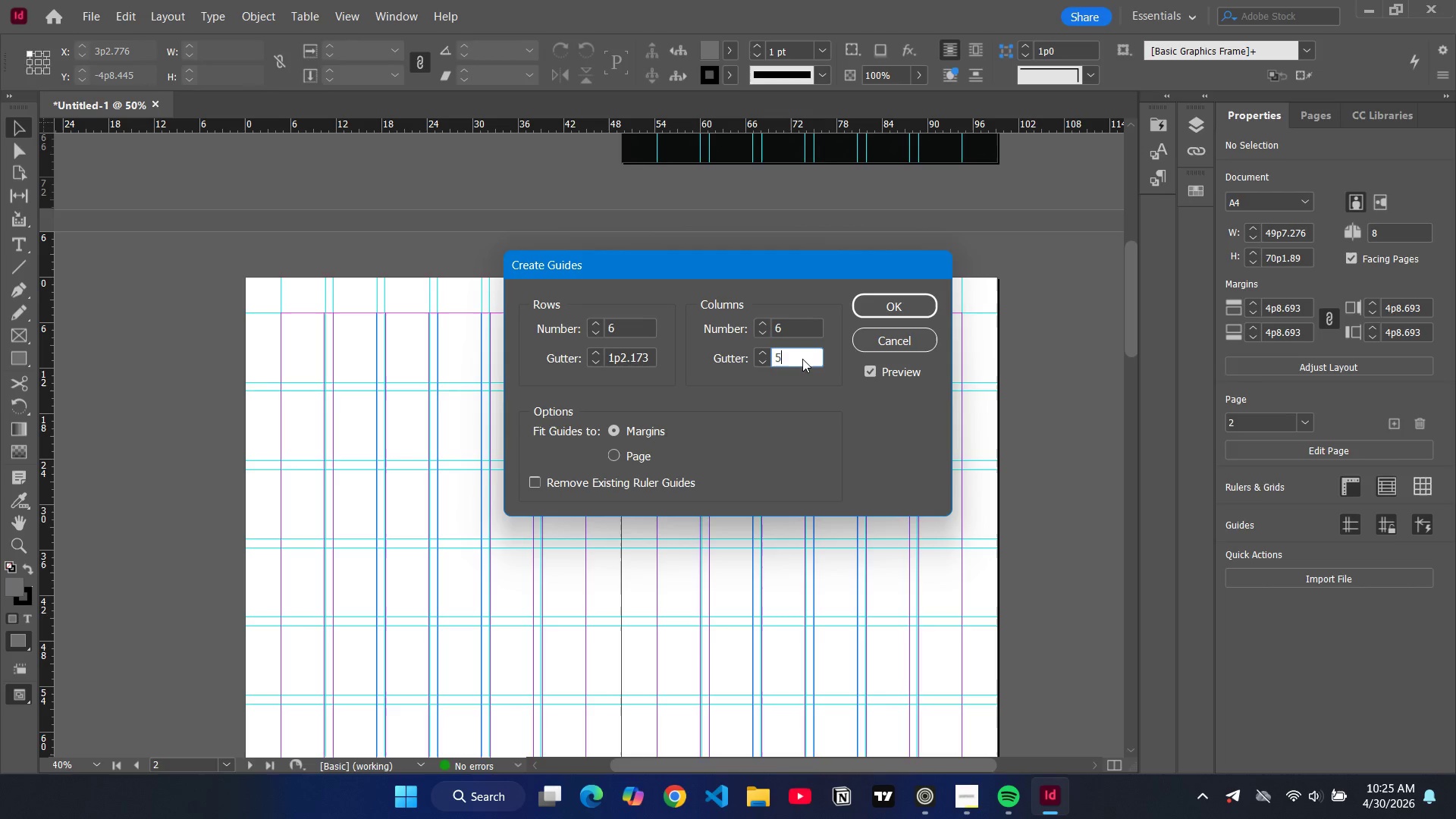 
type(5mm)
 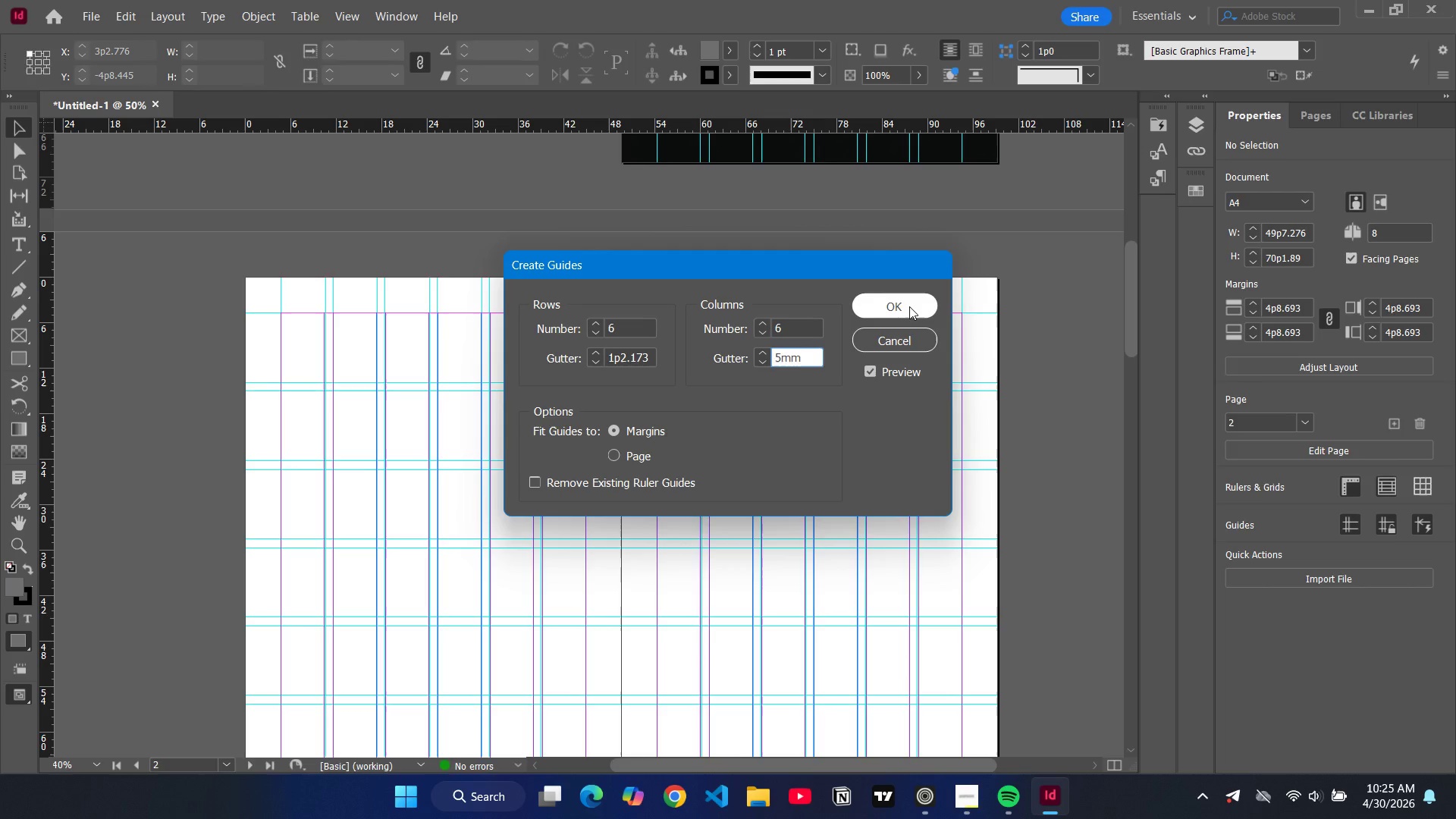 
left_click([909, 306])
 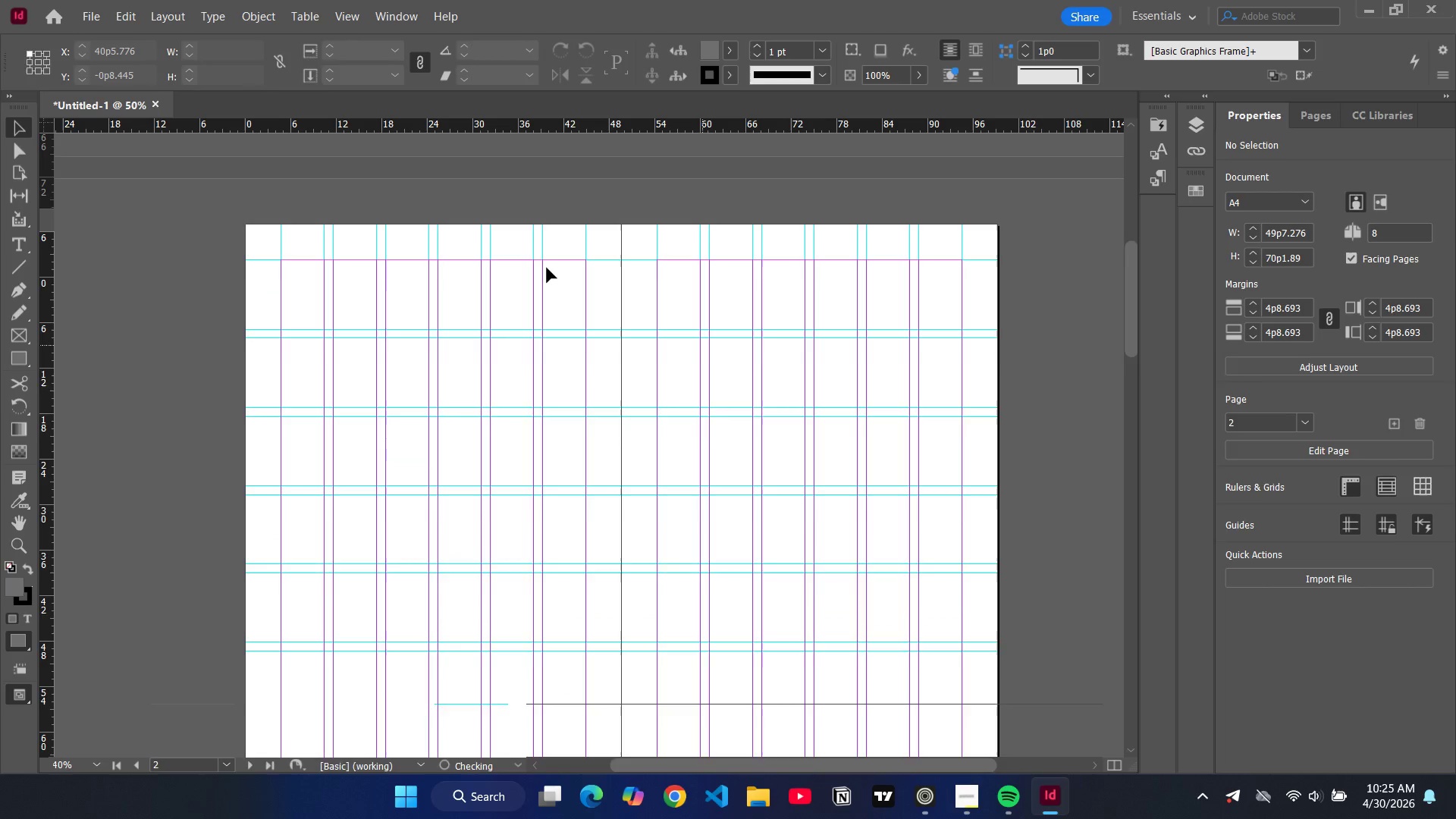 
scroll: coordinate [547, 268], scroll_direction: down, amount: 2.0
 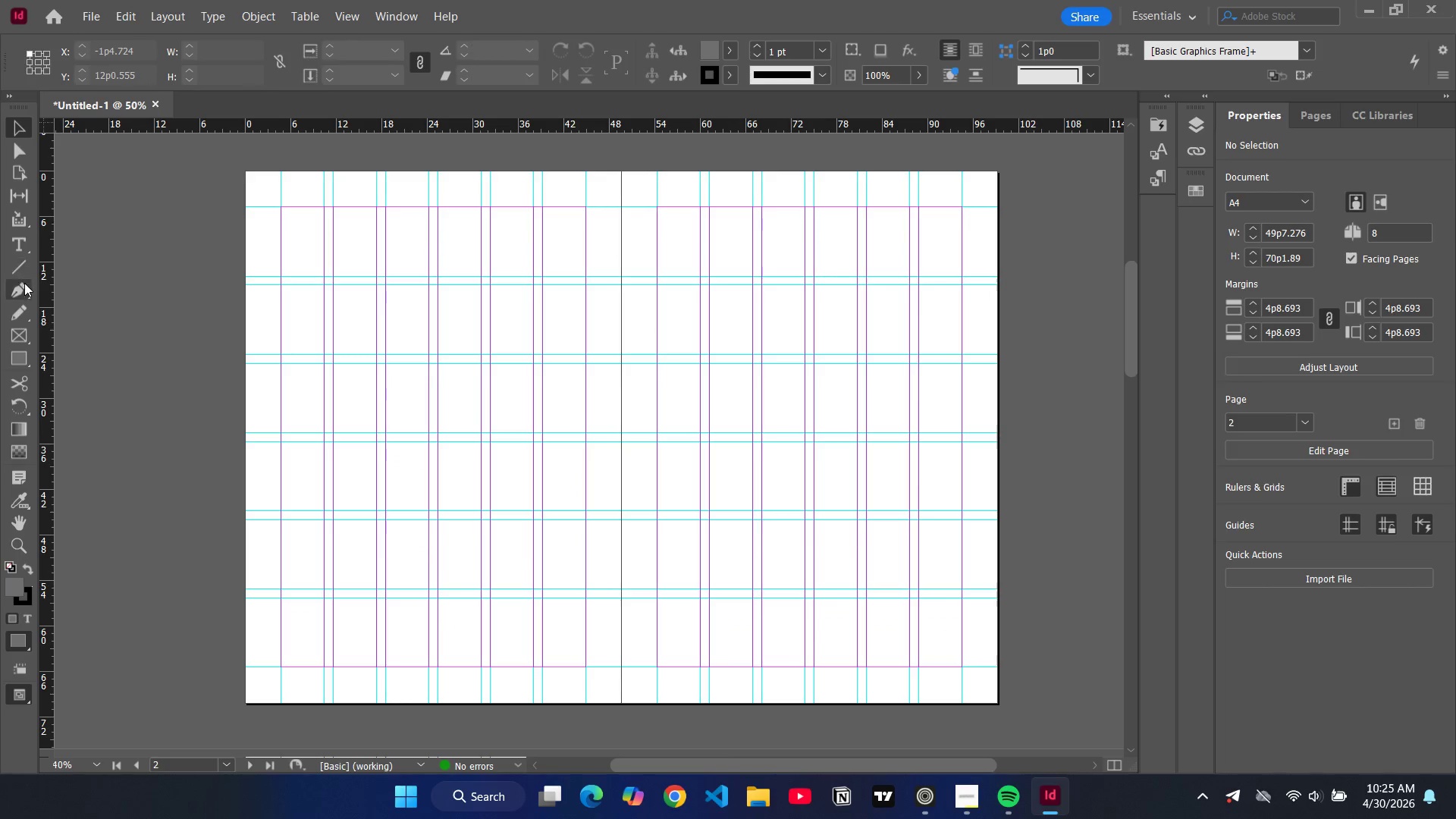 
wait(7.14)
 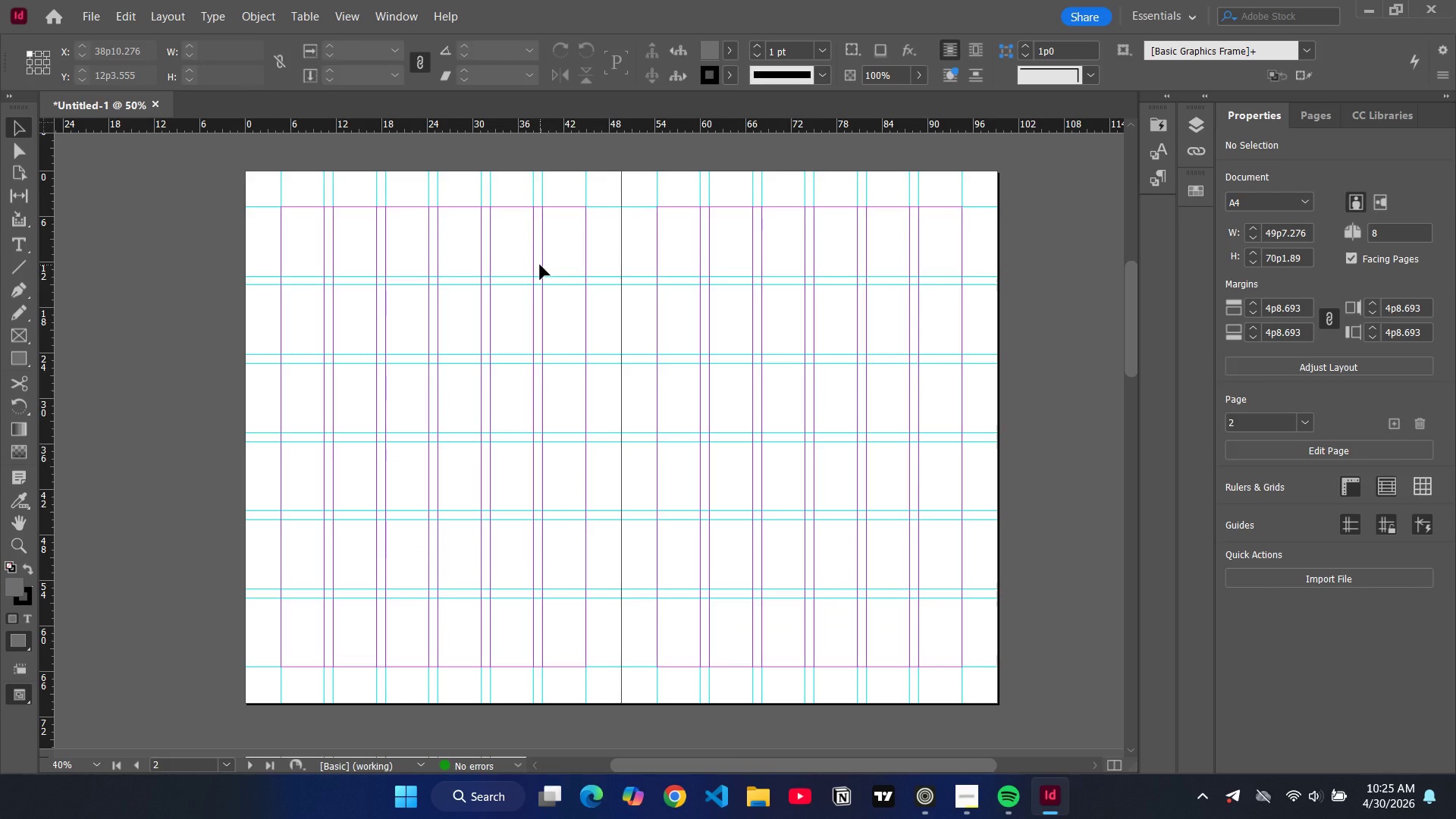 
left_click([18, 243])
 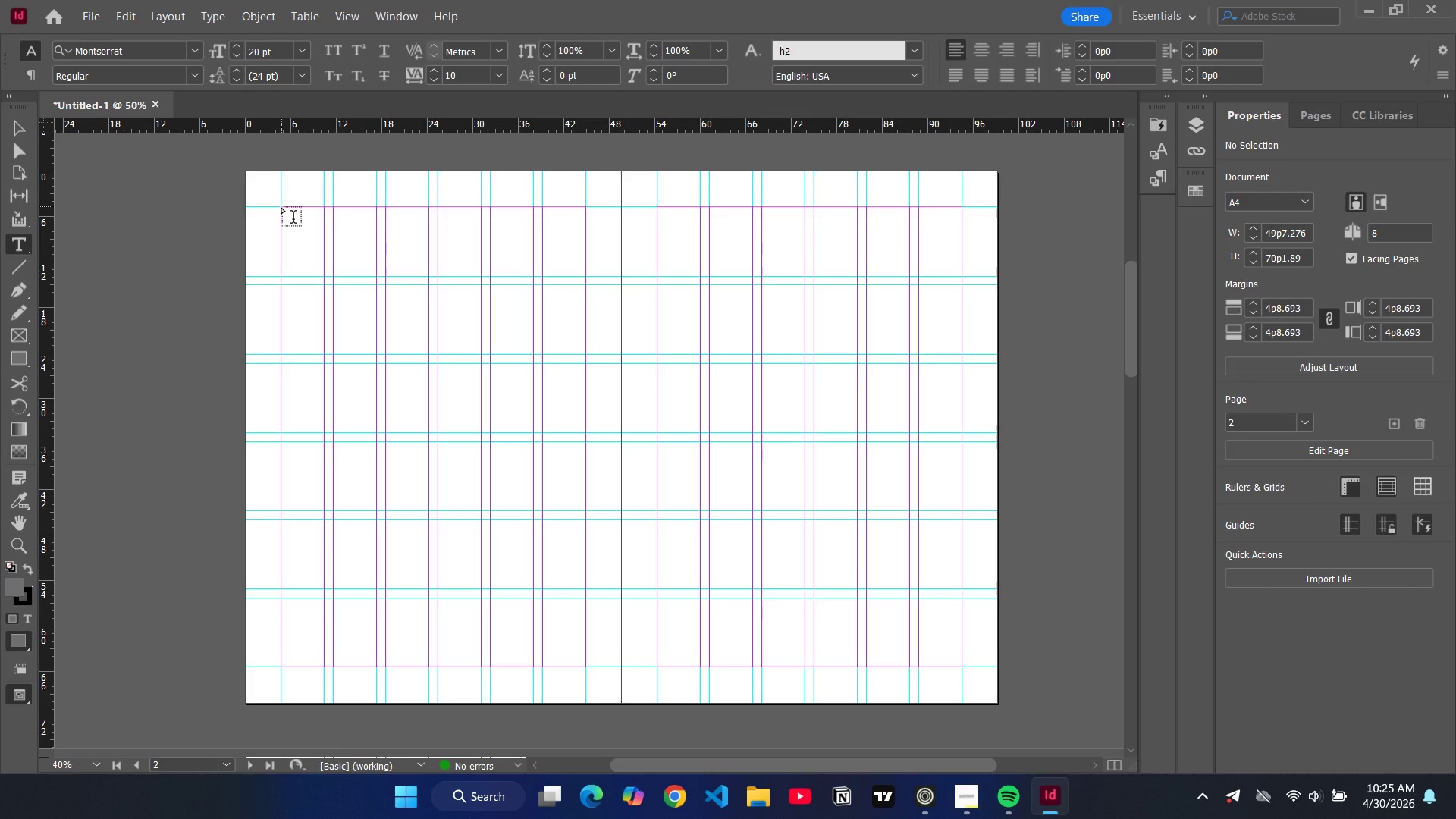 
wait(7.5)
 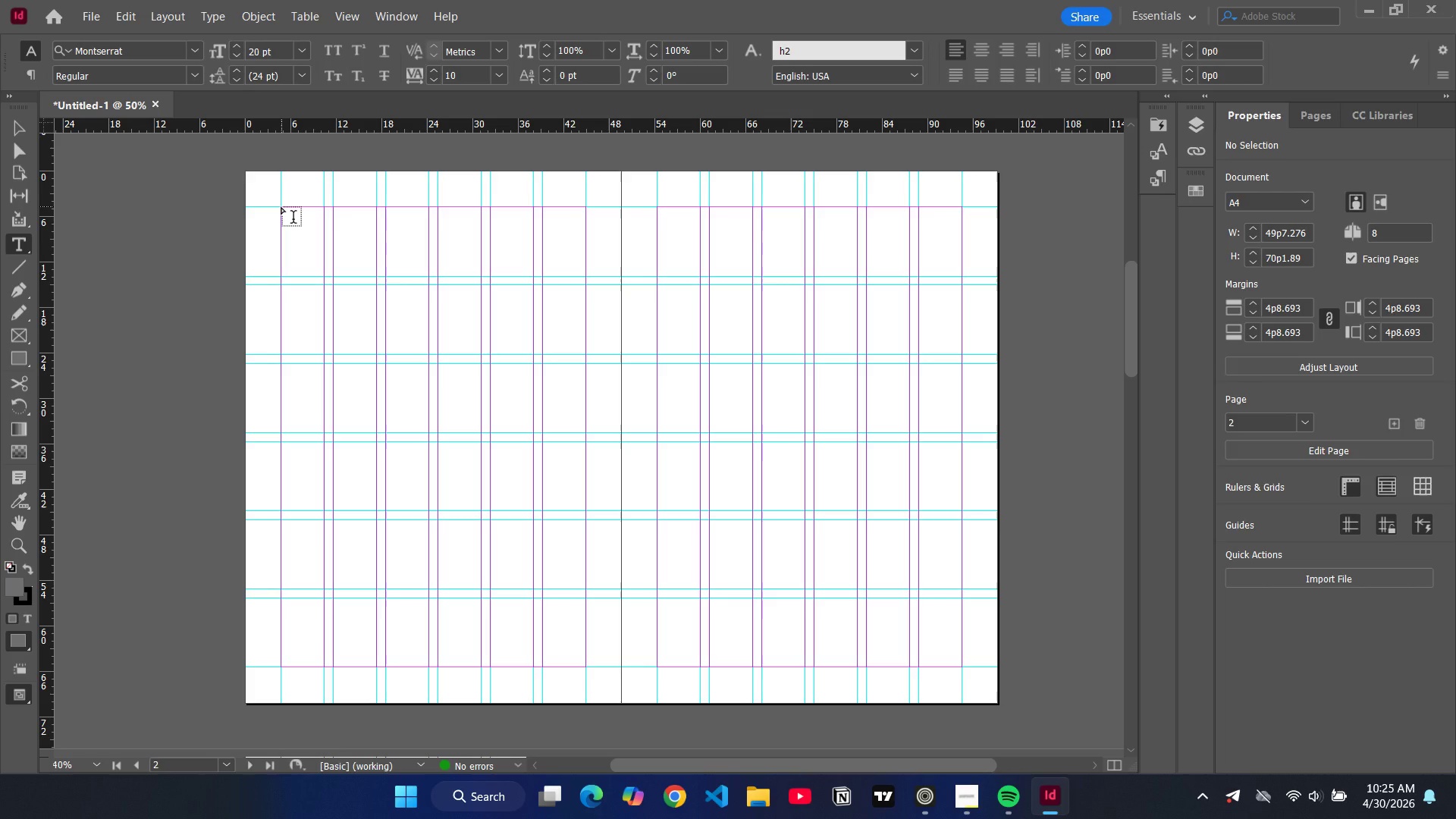 
left_click_drag(start_coordinate=[281, 207], to_coordinate=[534, 278])
 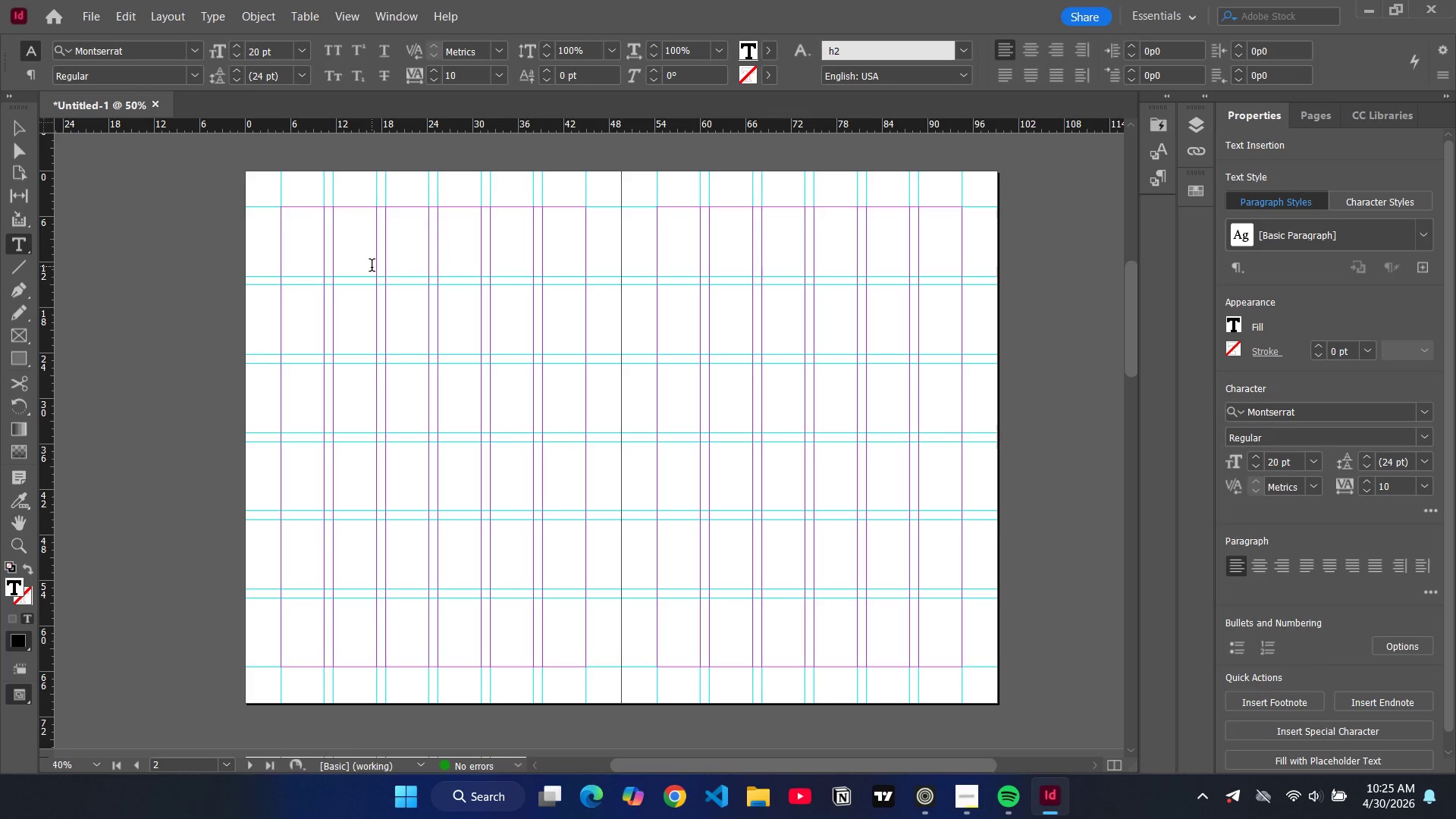 
type(01 )
 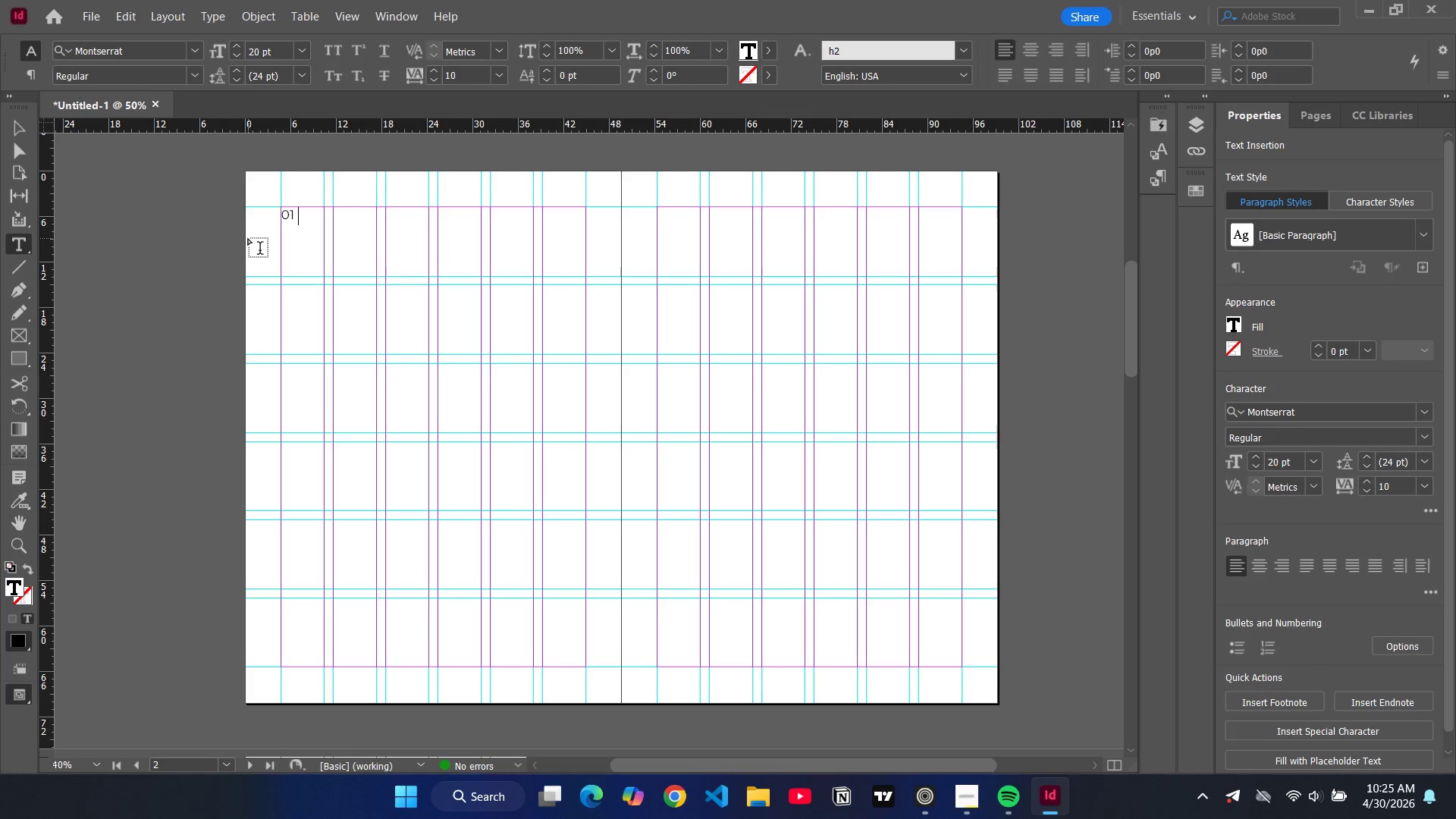 
key(Control+Z)
 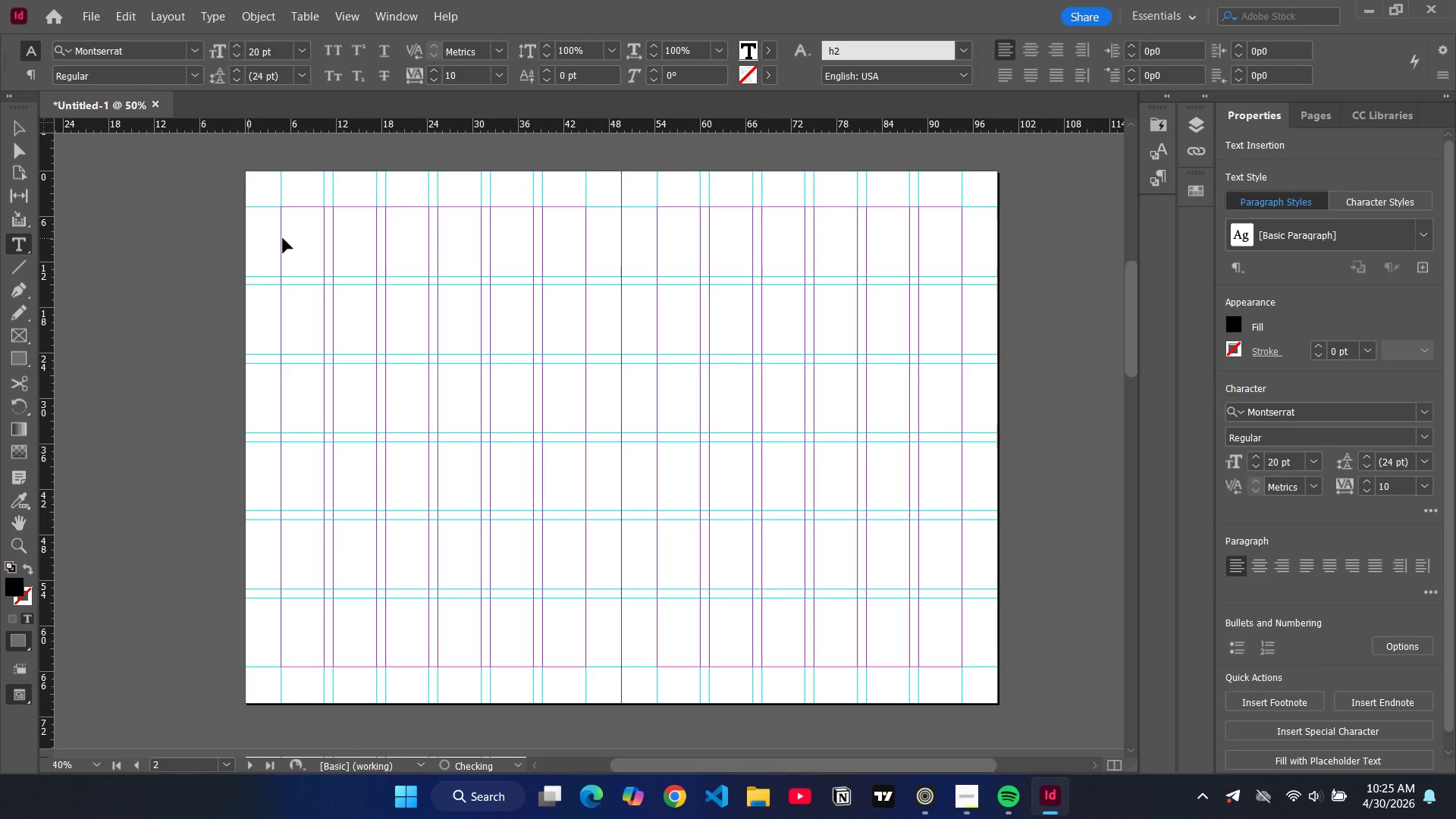 
key(Control+Z)
 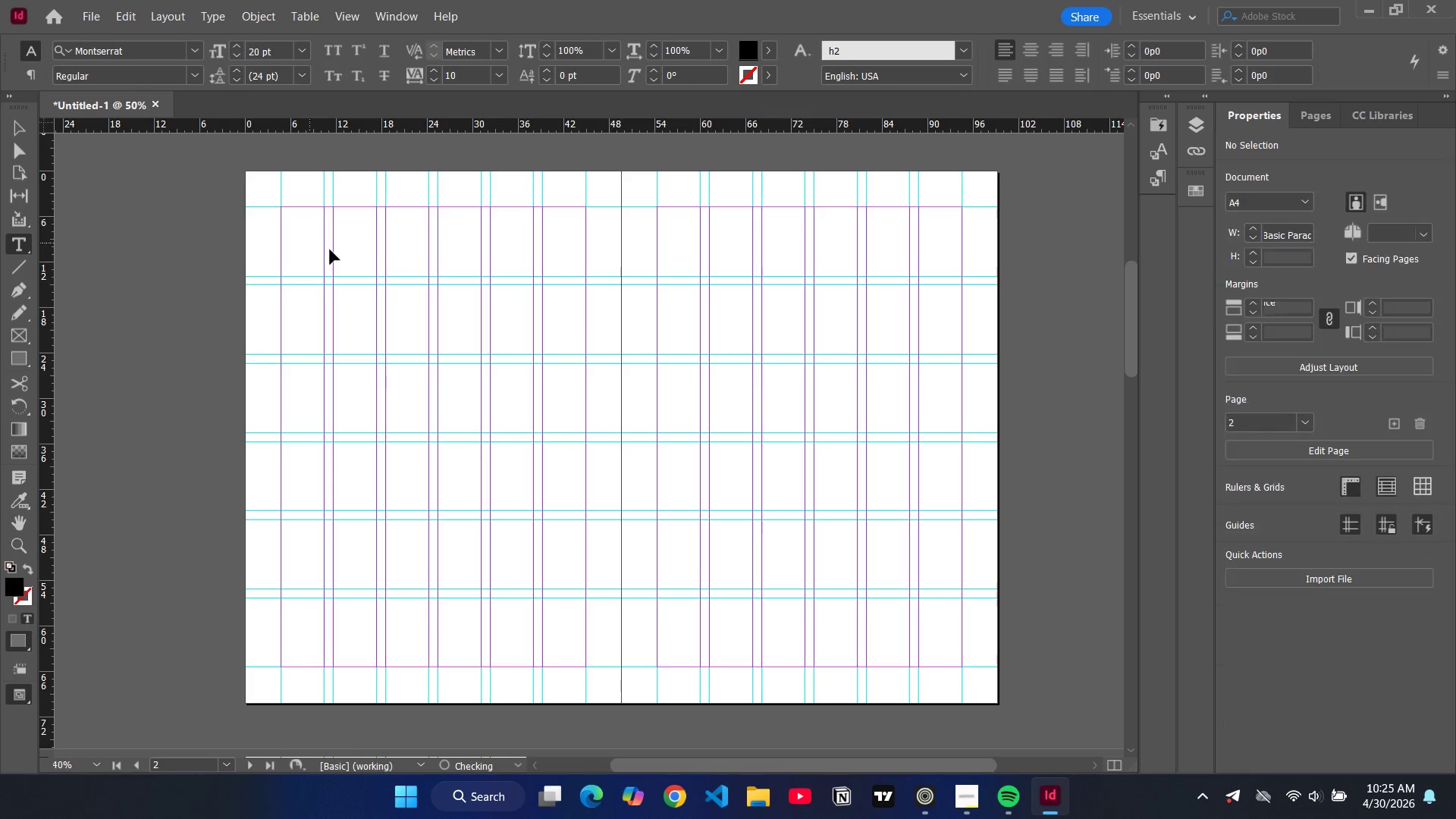 
key(Control+Z)
 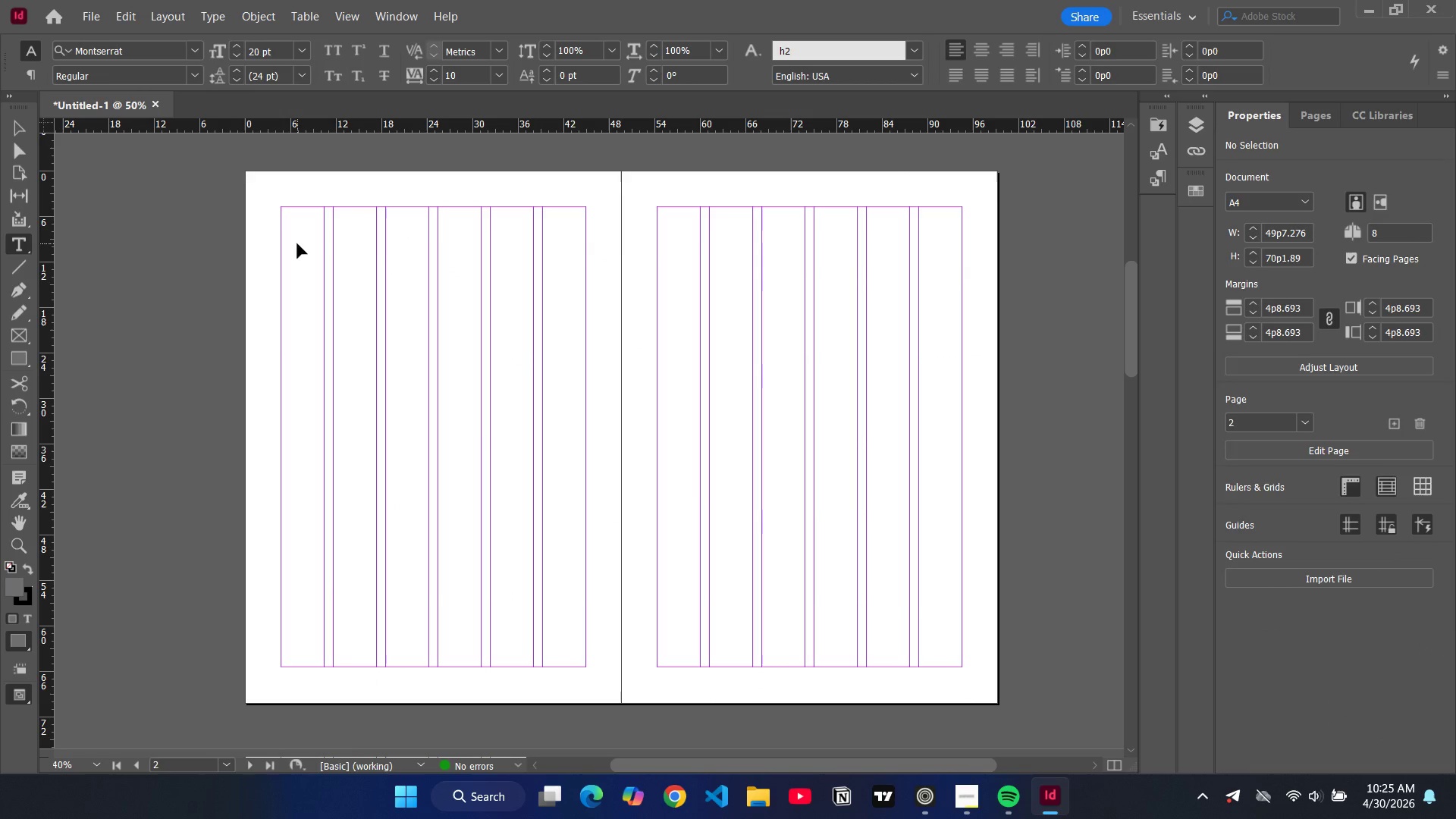 
key(Control+Y)
 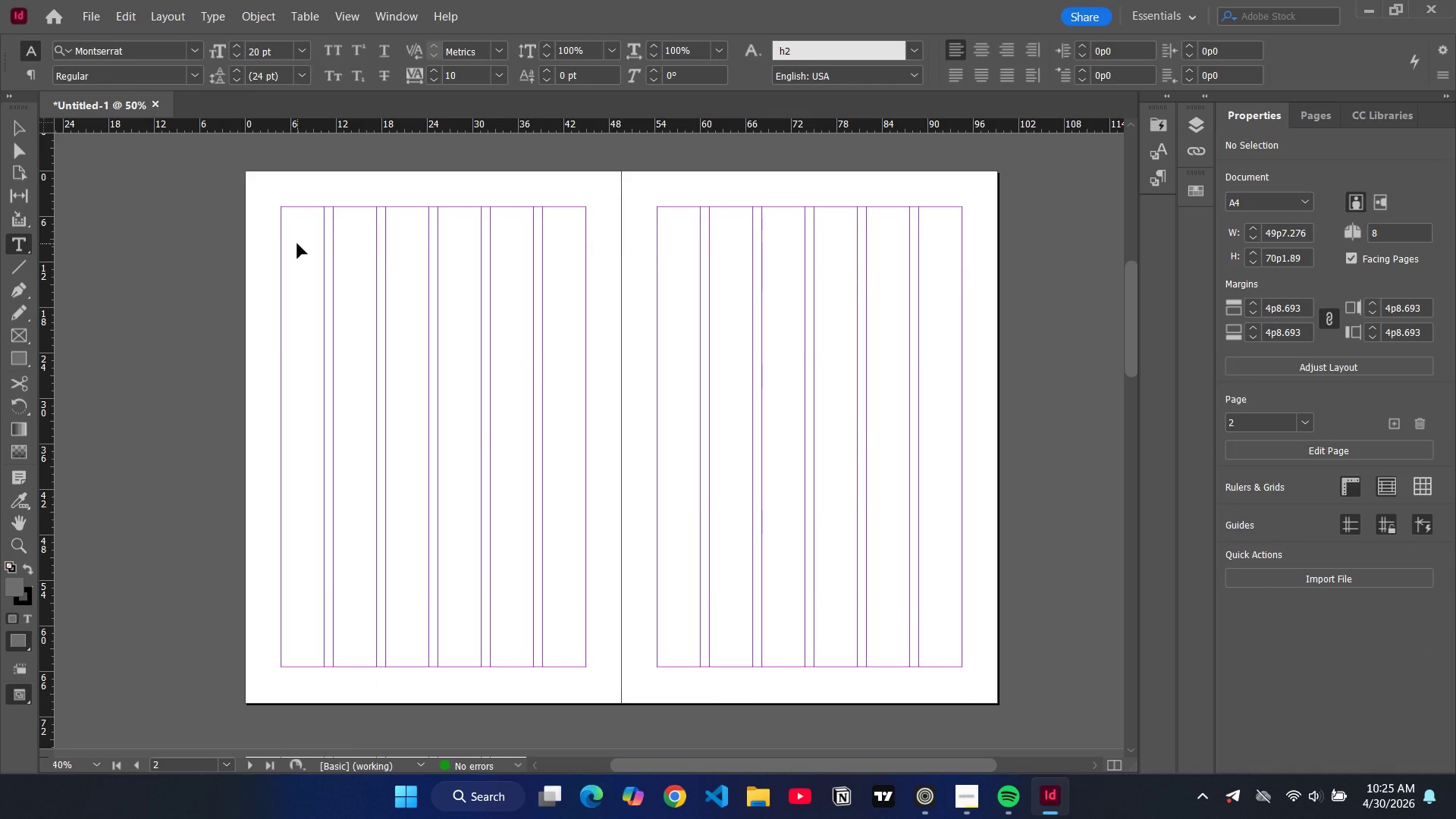 
key(Control+Y)
 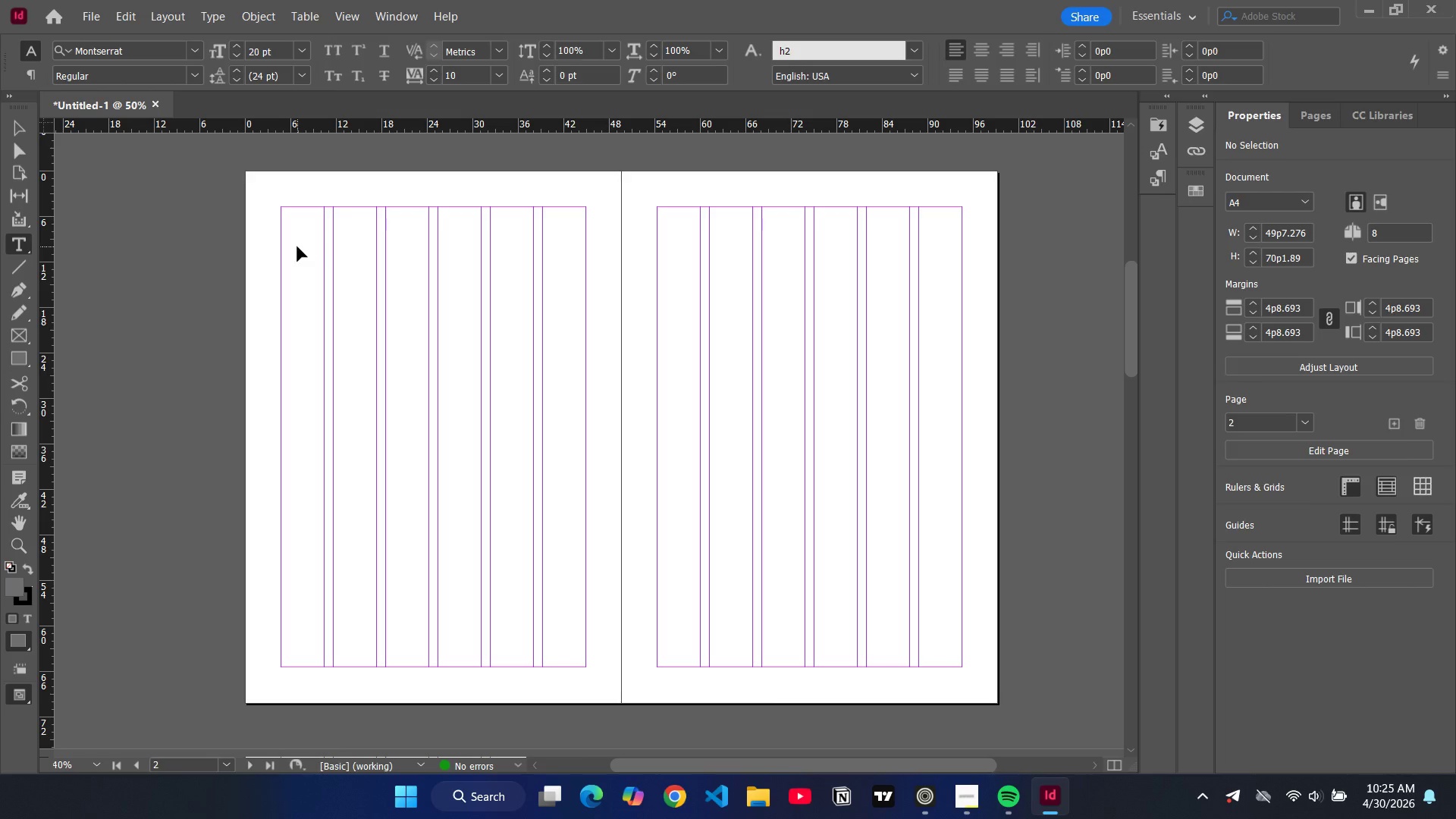 
key(Control+Y)
 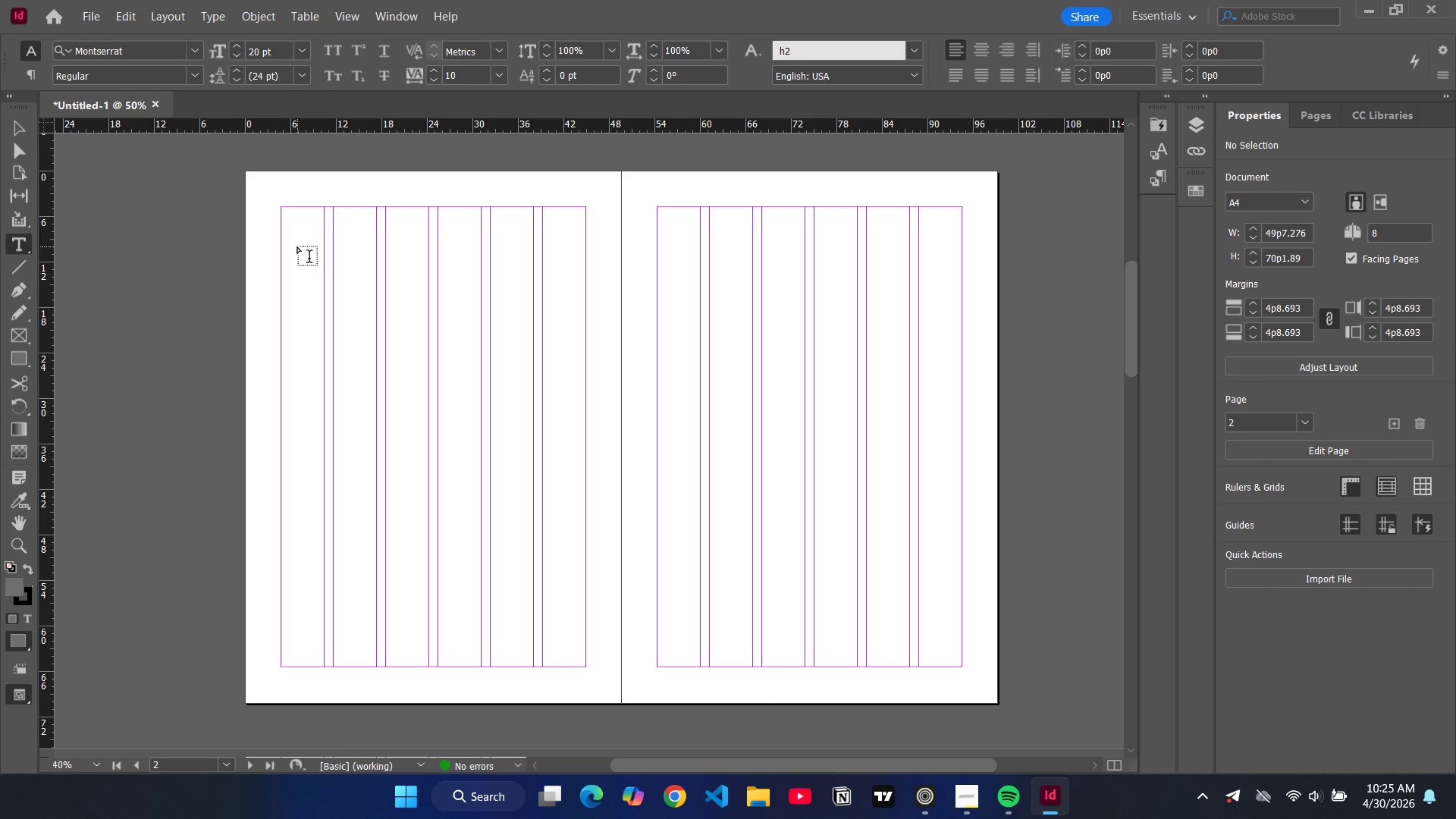 
key(Control+Shift+Z)
 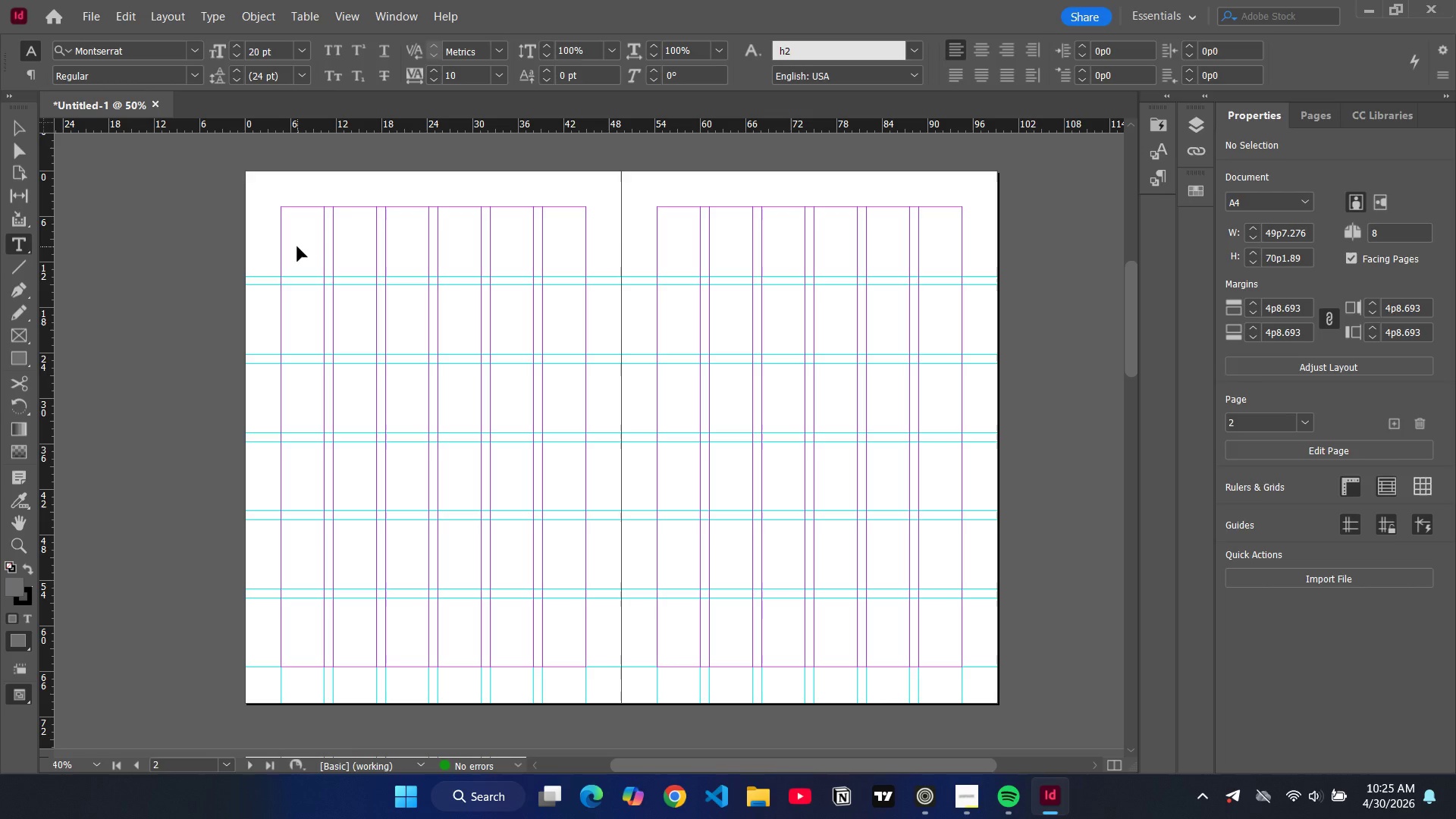 
key(Shift+ShiftLeft)
 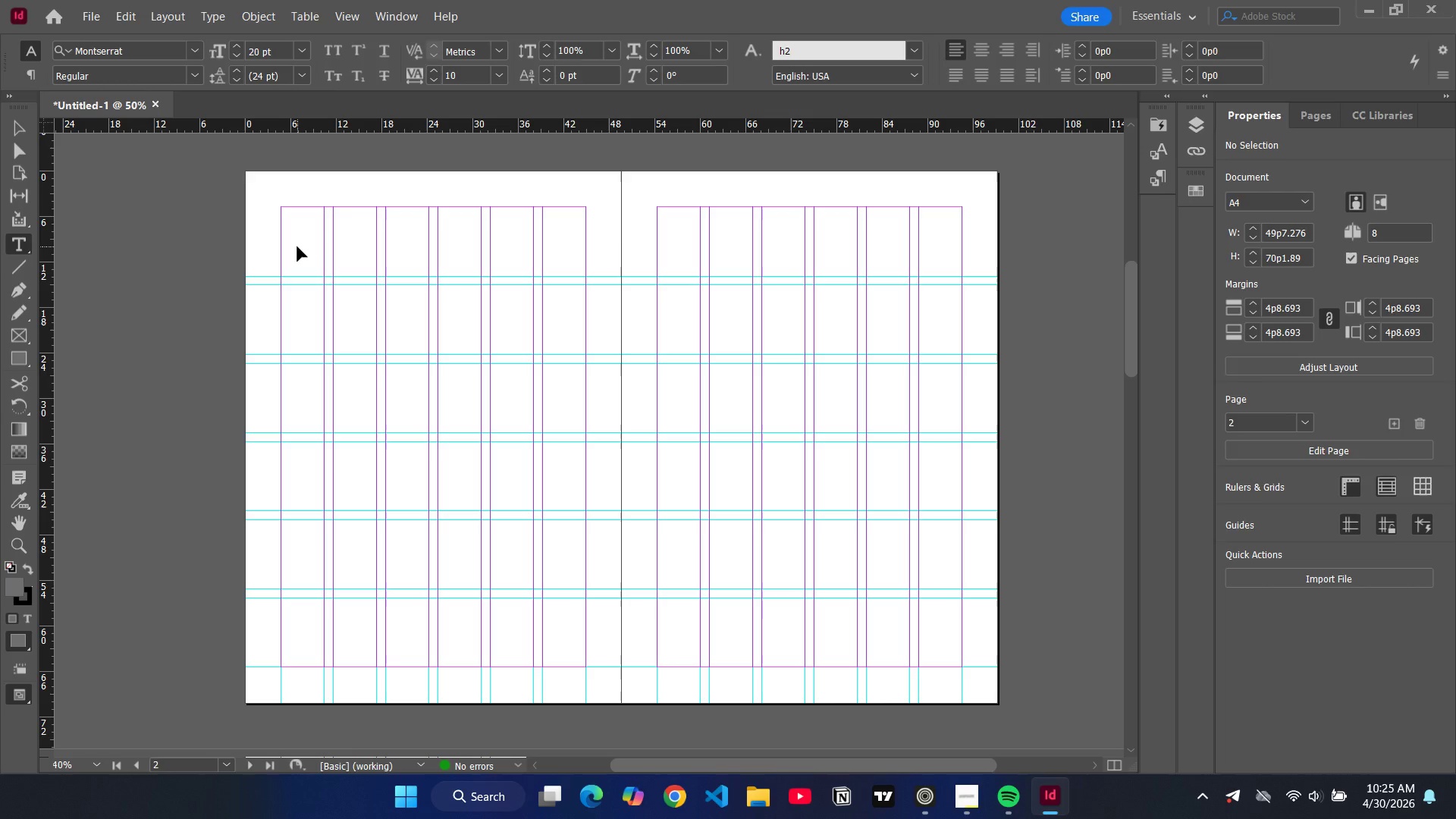 
key(Control+Shift+Z)
 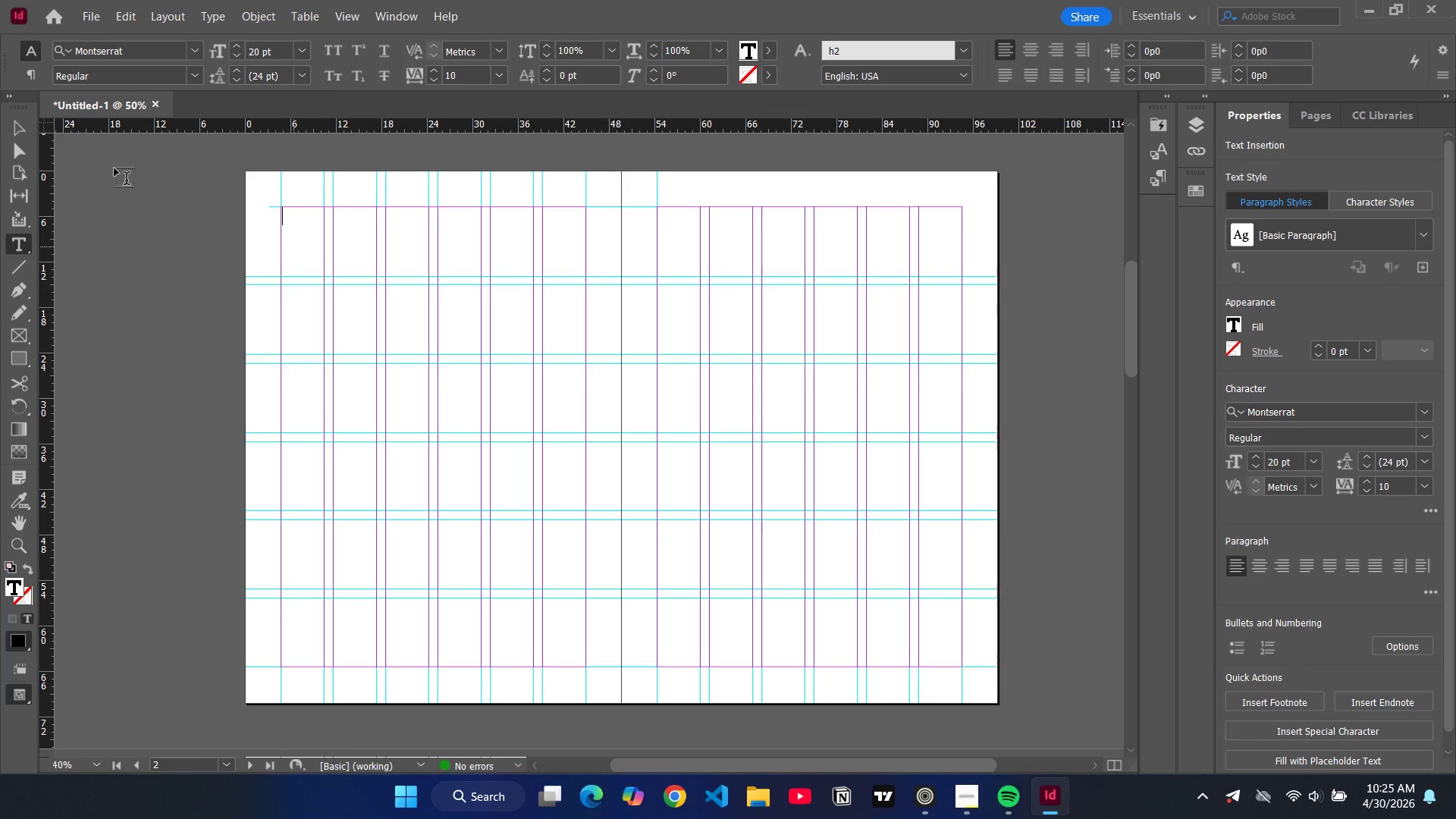 
left_click([20, 121])
 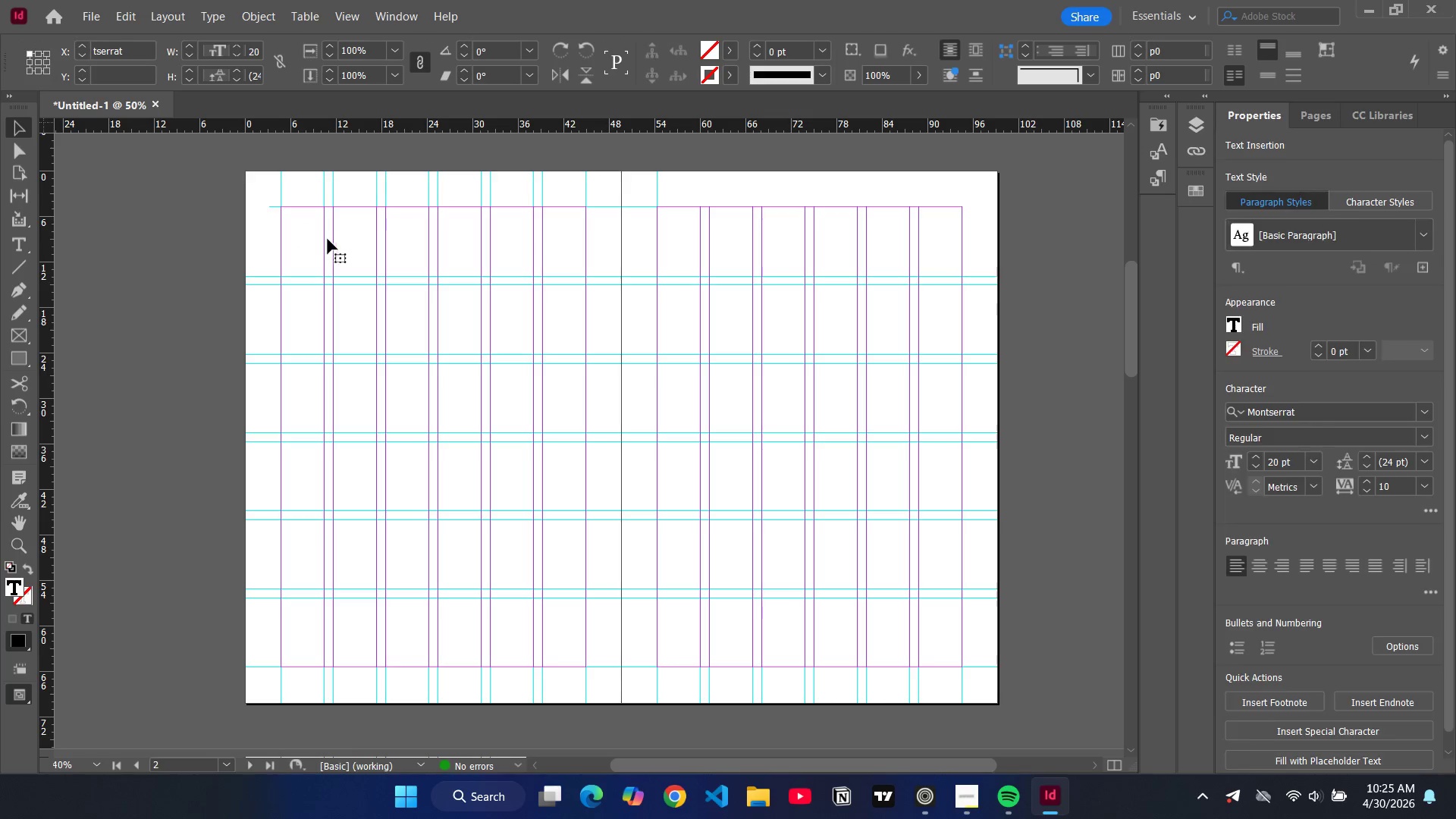 
left_click([328, 239])
 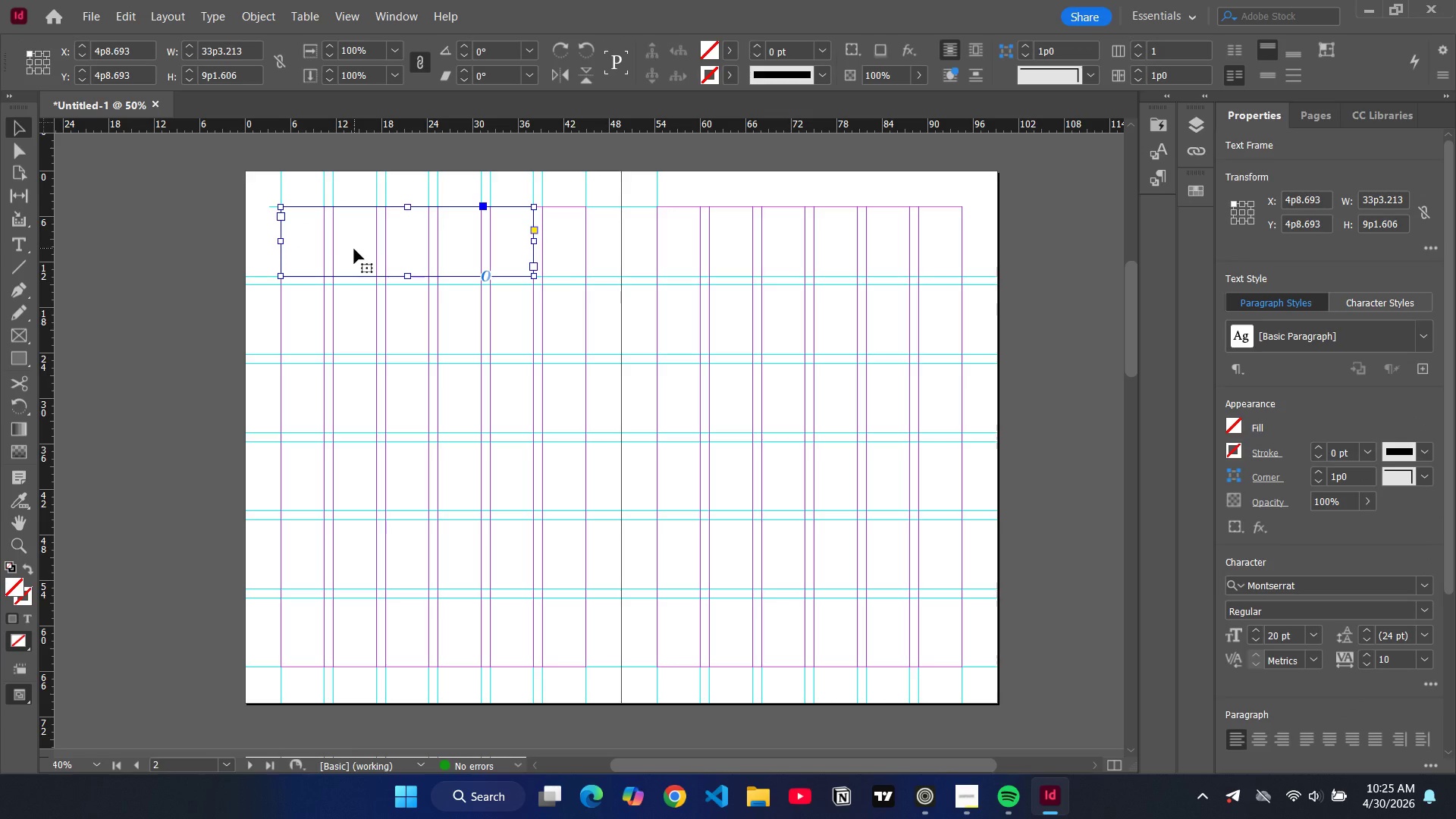 
key(Backspace)
 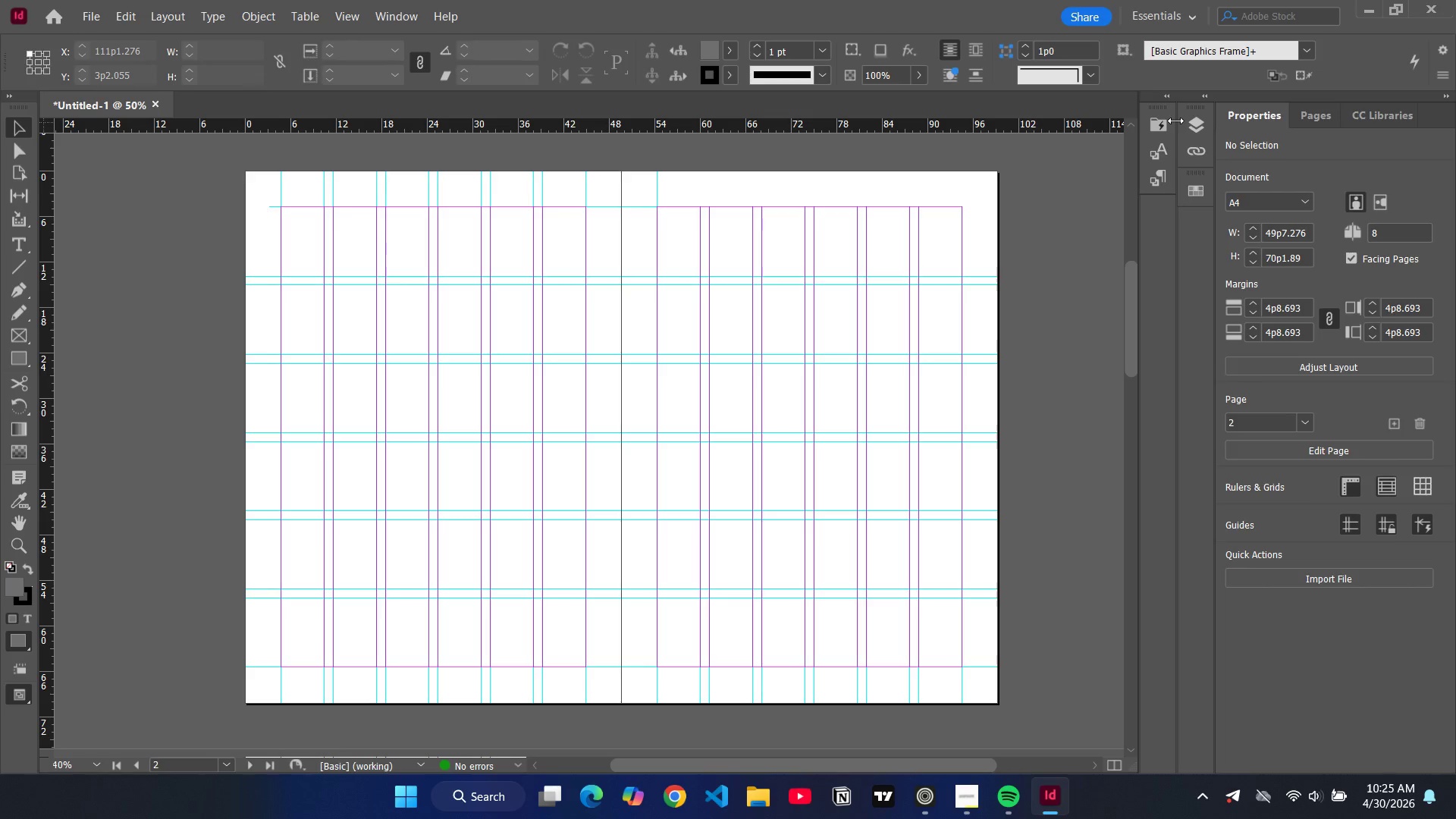 
left_click([1190, 127])
 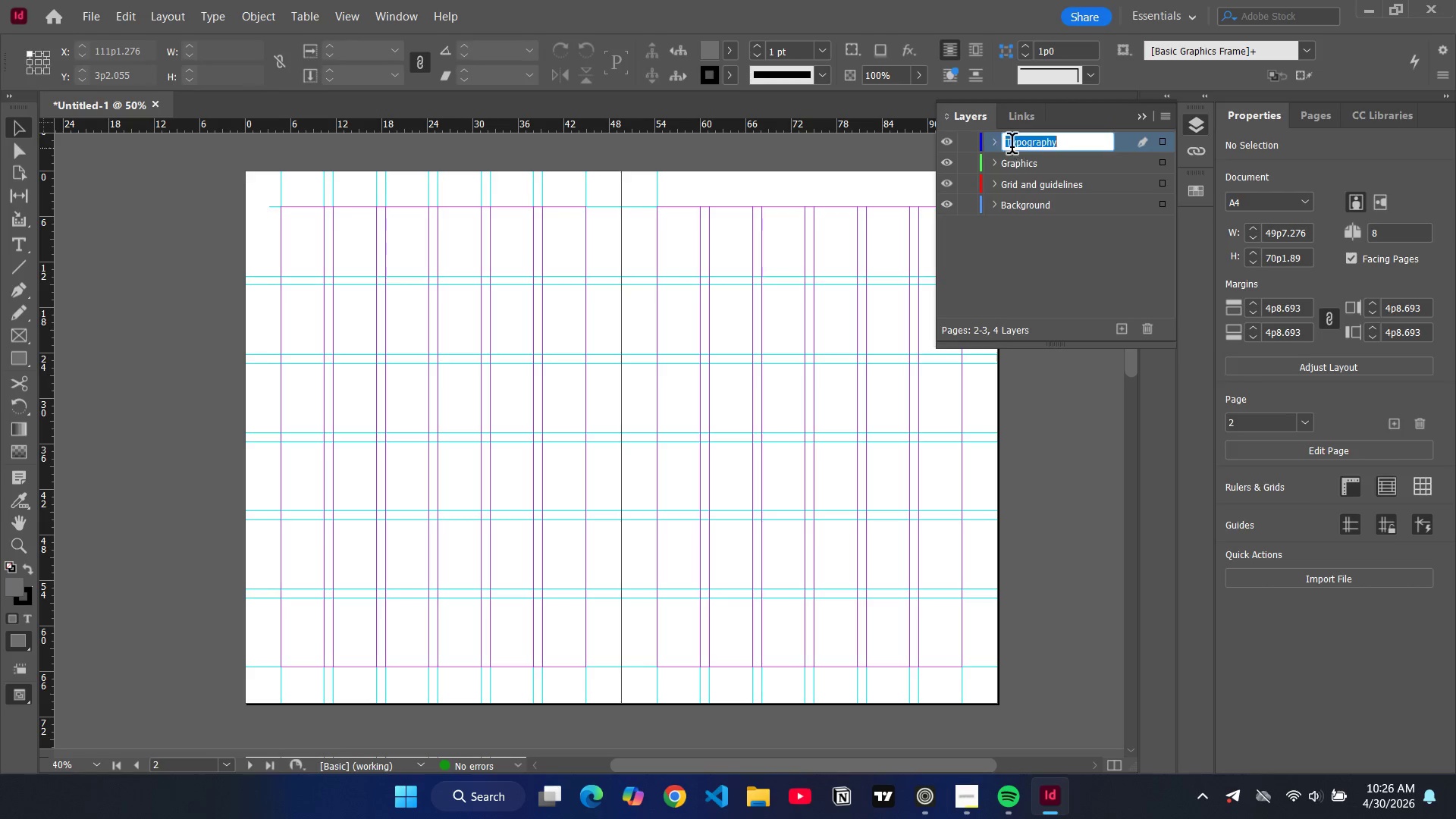 
left_click([994, 144])
 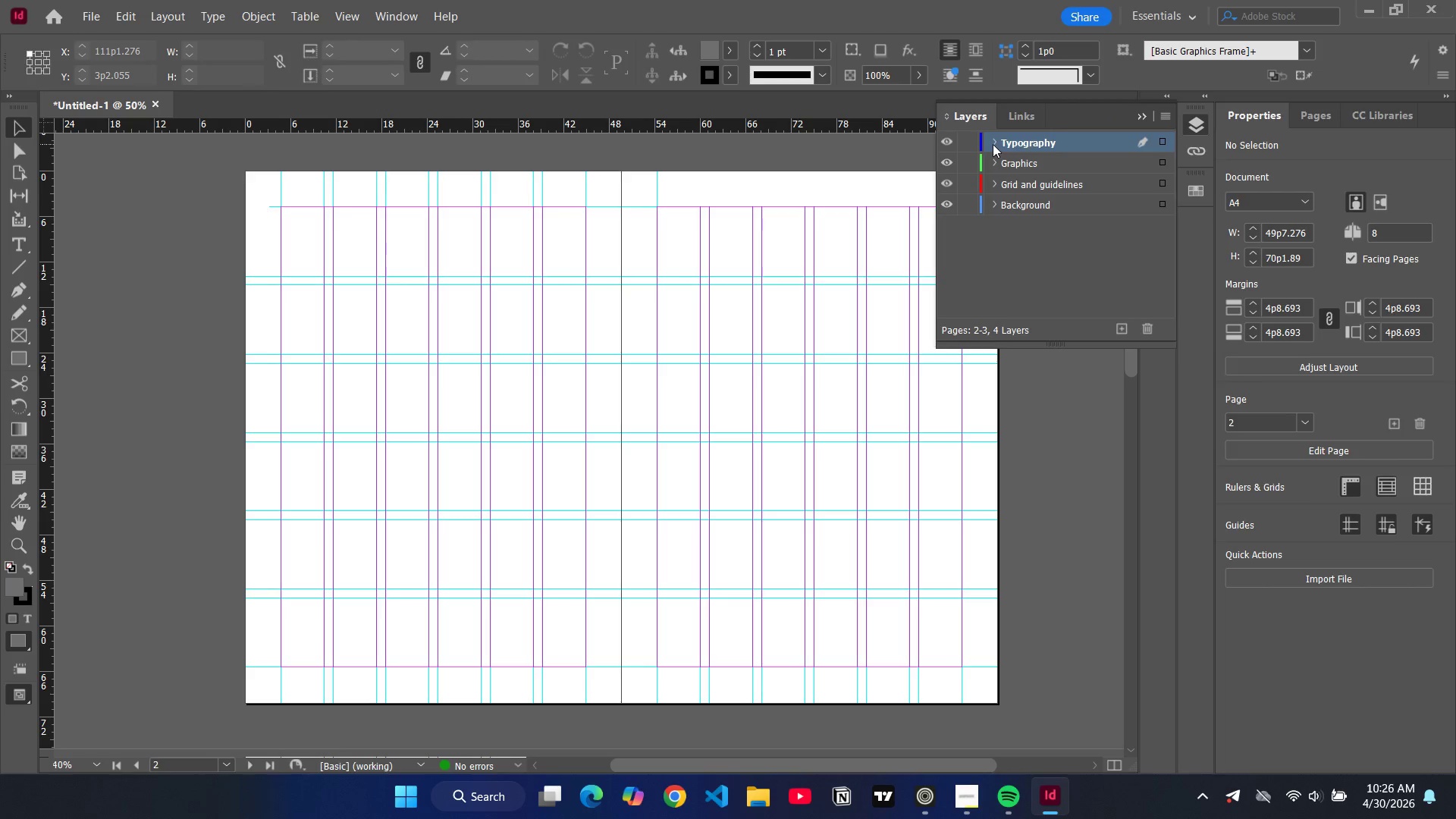 
double_click([993, 144])
 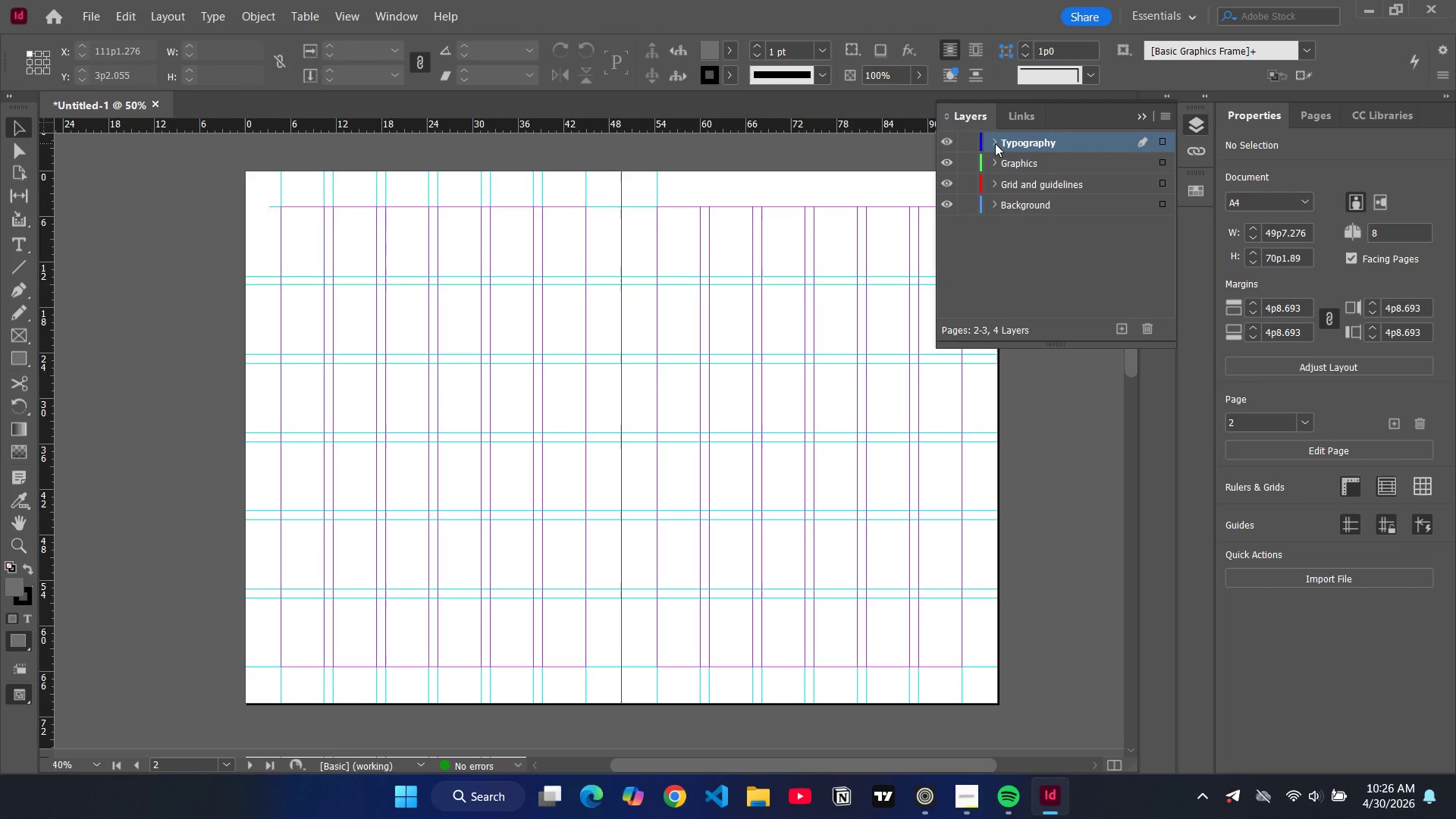 
left_click([995, 143])
 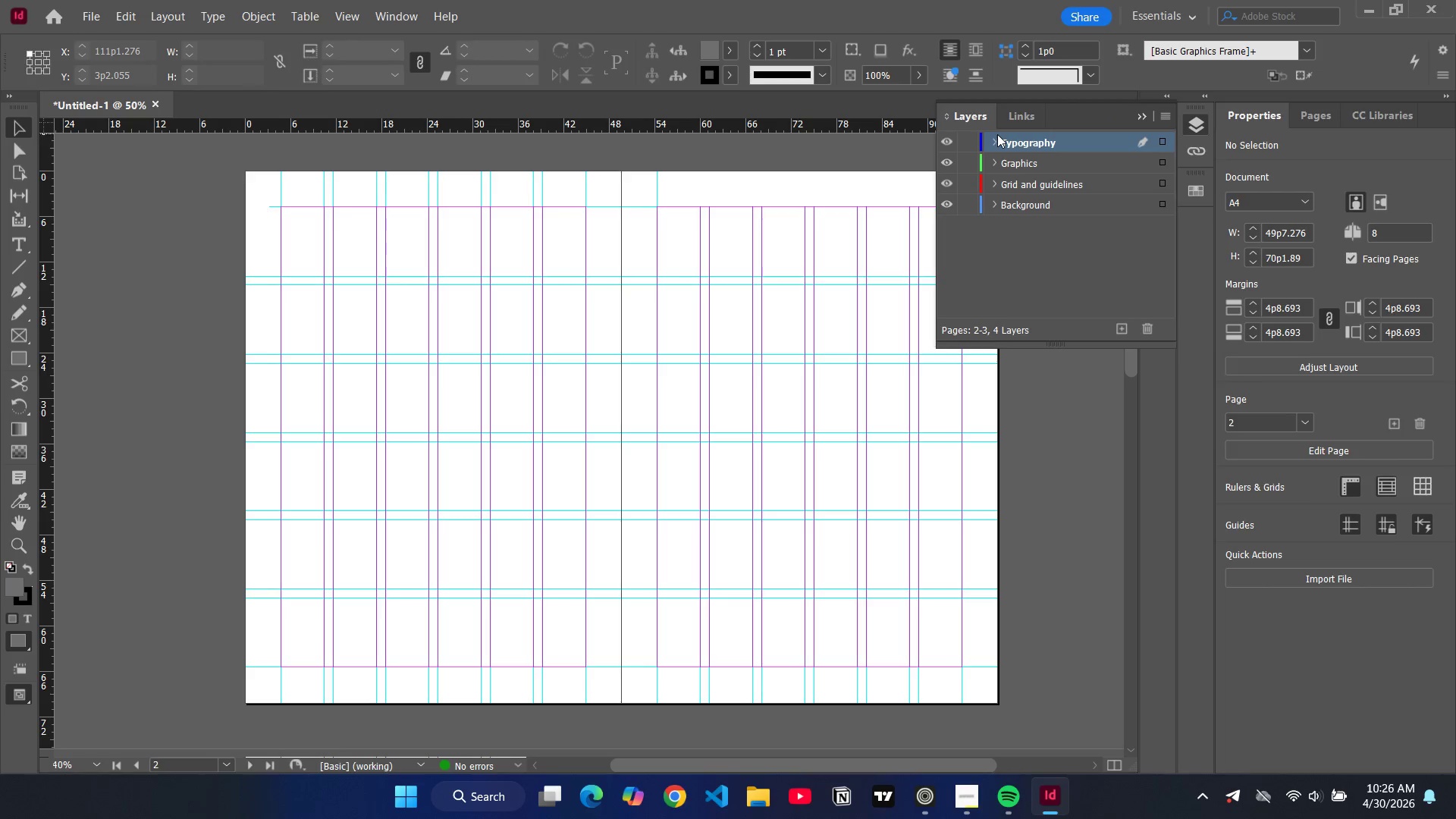 
left_click([997, 134])
 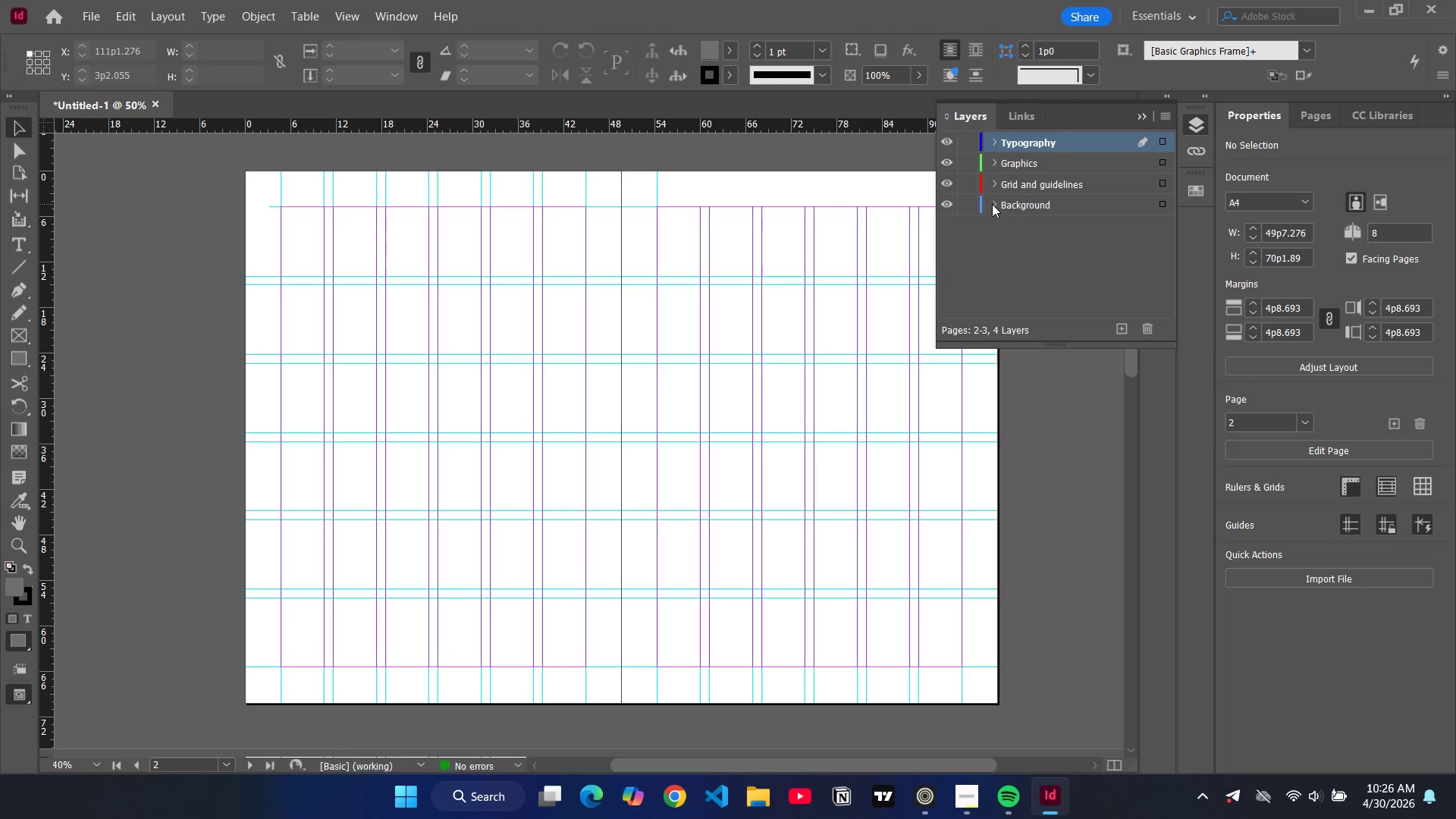 
left_click([992, 204])
 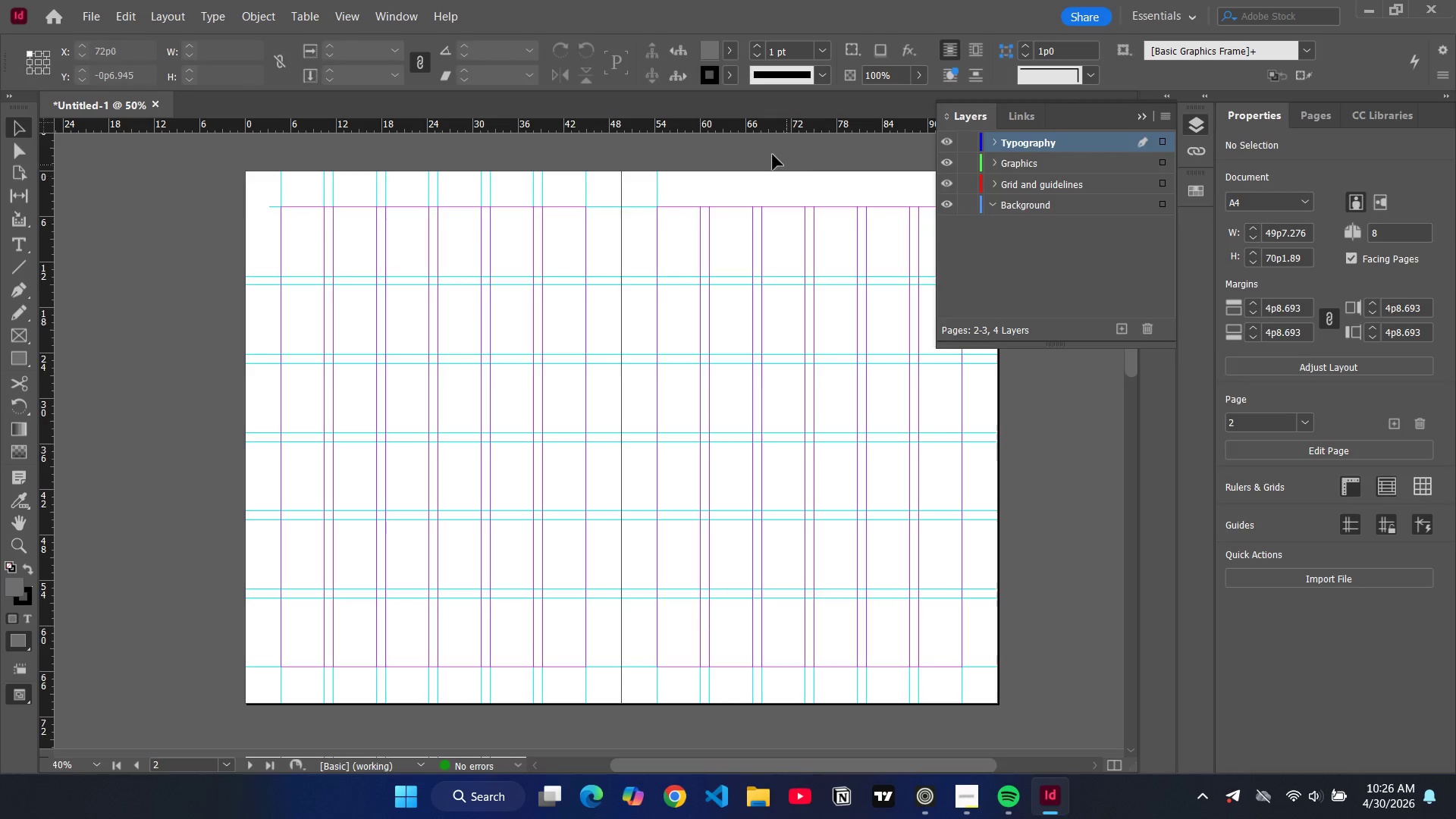 
scroll: coordinate [783, 185], scroll_direction: up, amount: 8.0
 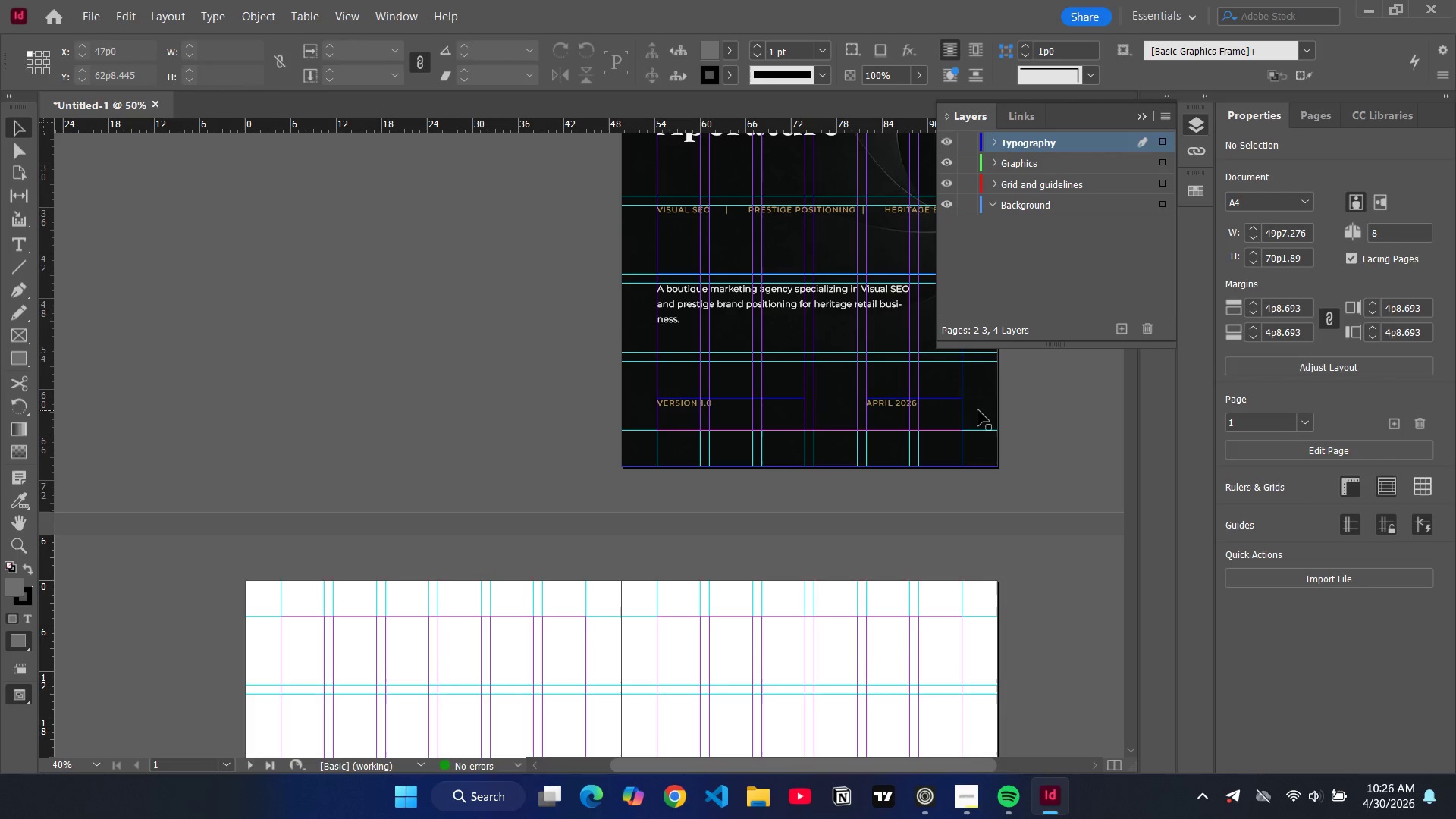 
left_click([978, 410])
 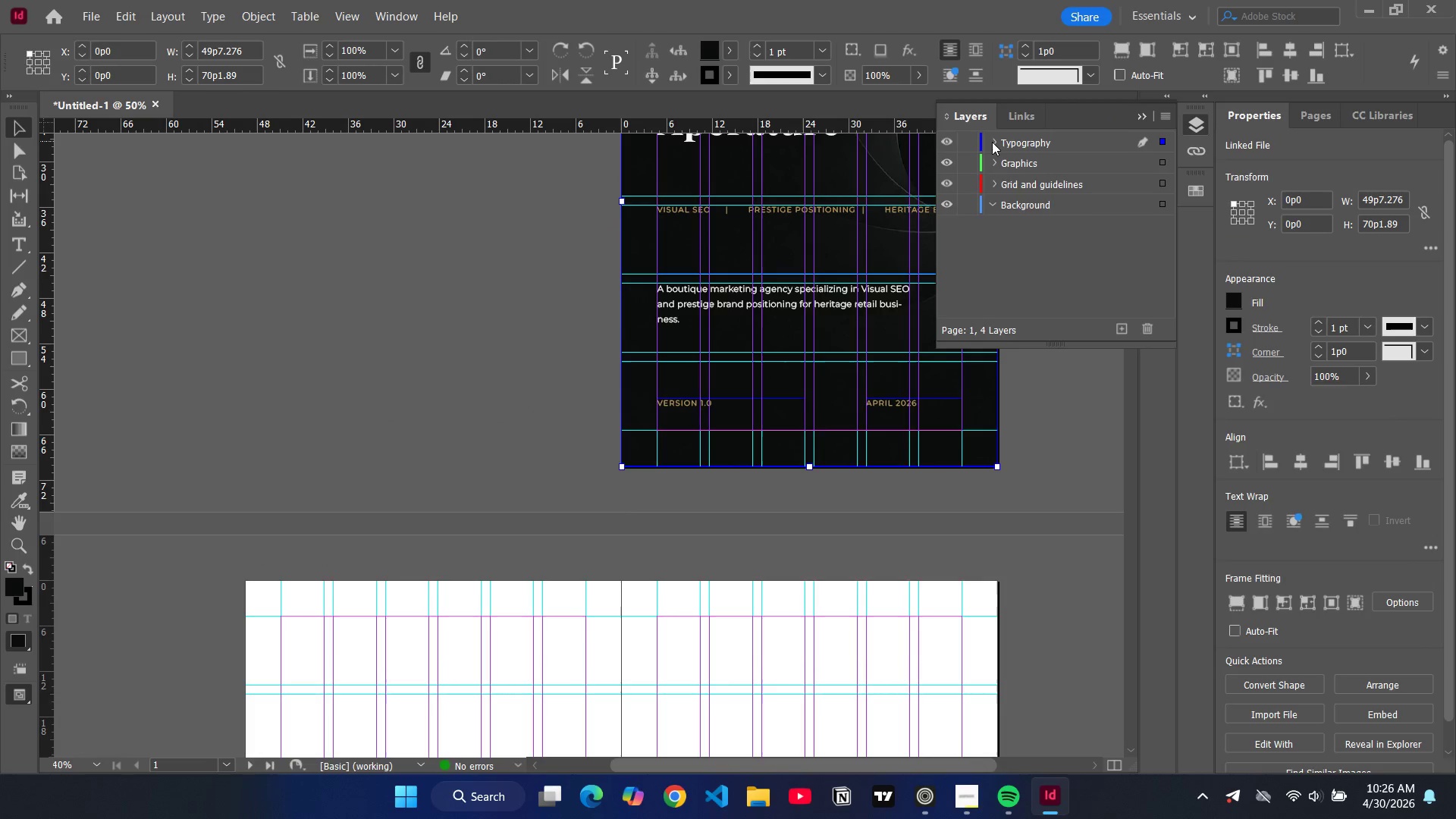 
left_click([992, 142])
 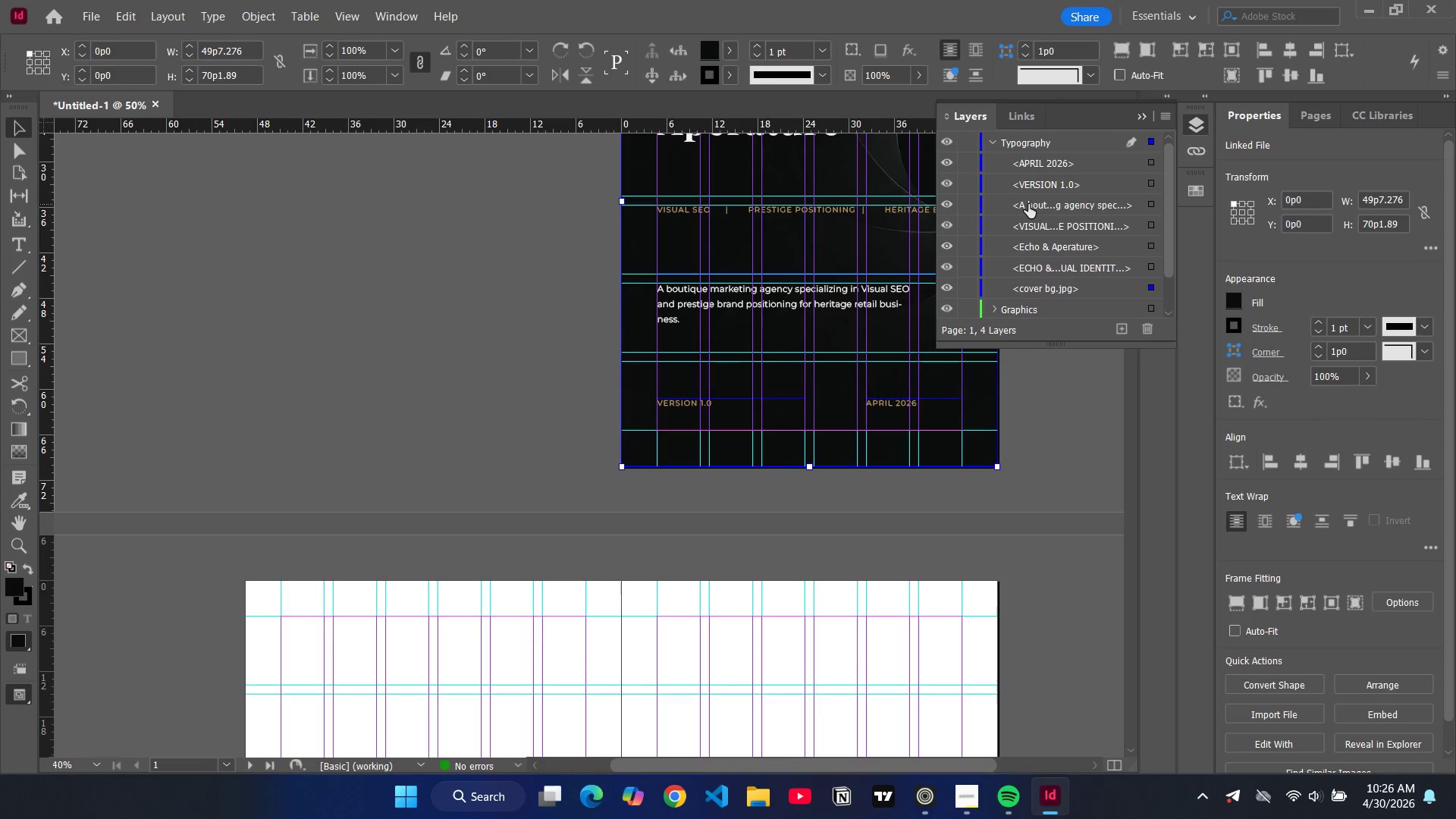 
scroll: coordinate [1028, 204], scroll_direction: up, amount: 3.0
 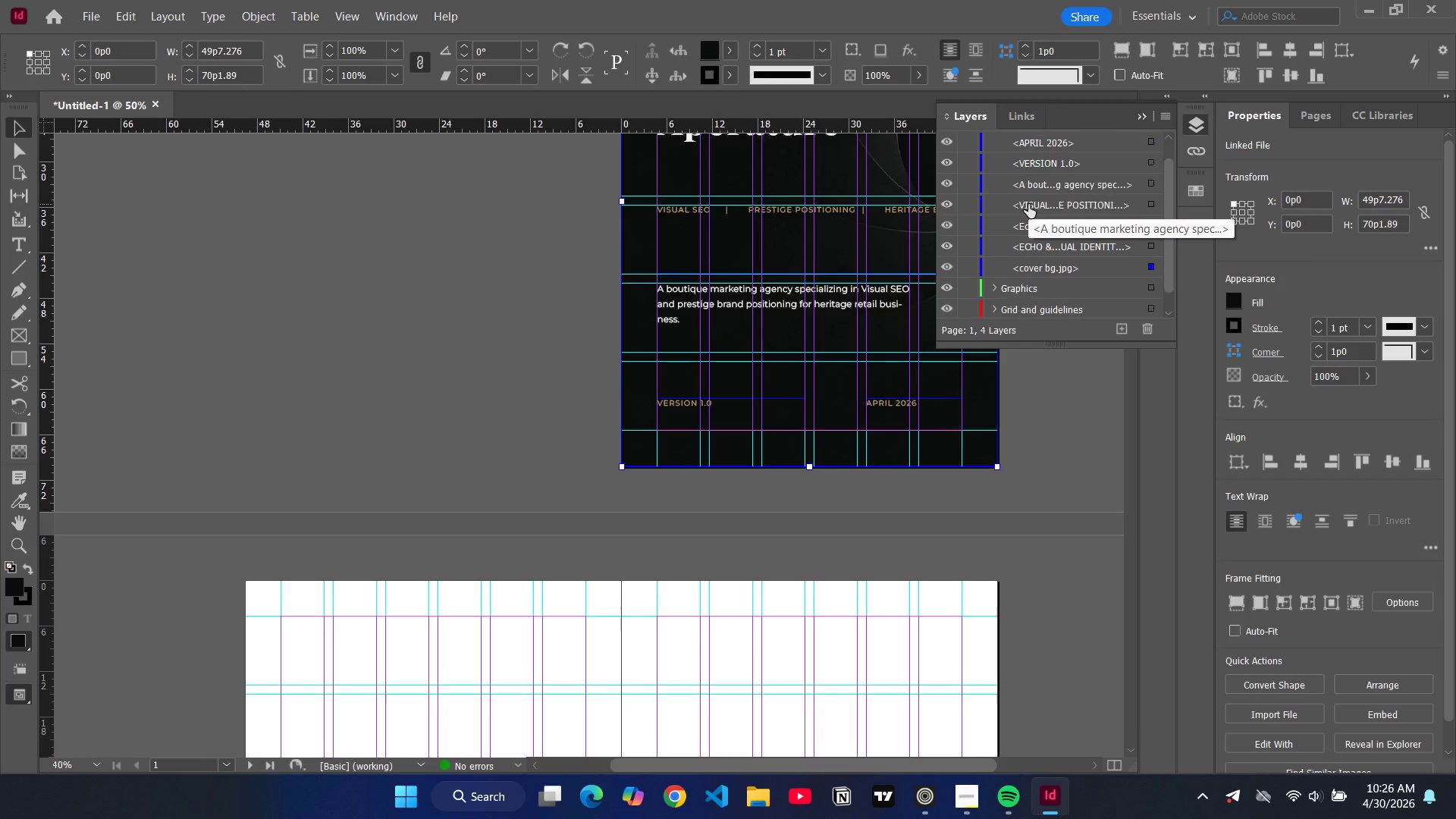 
scroll: coordinate [1028, 204], scroll_direction: down, amount: 1.0
 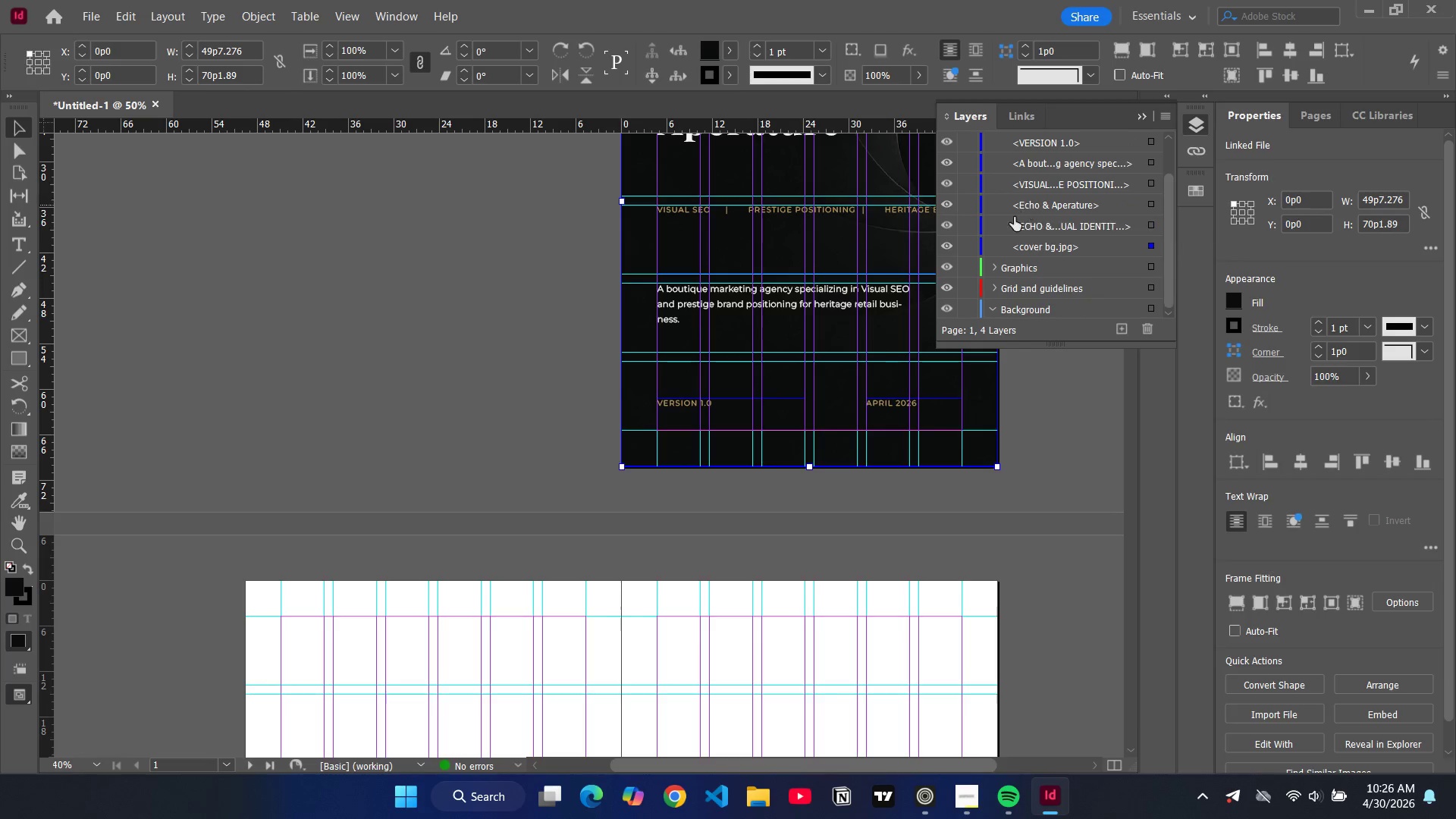 
left_click([994, 271])
 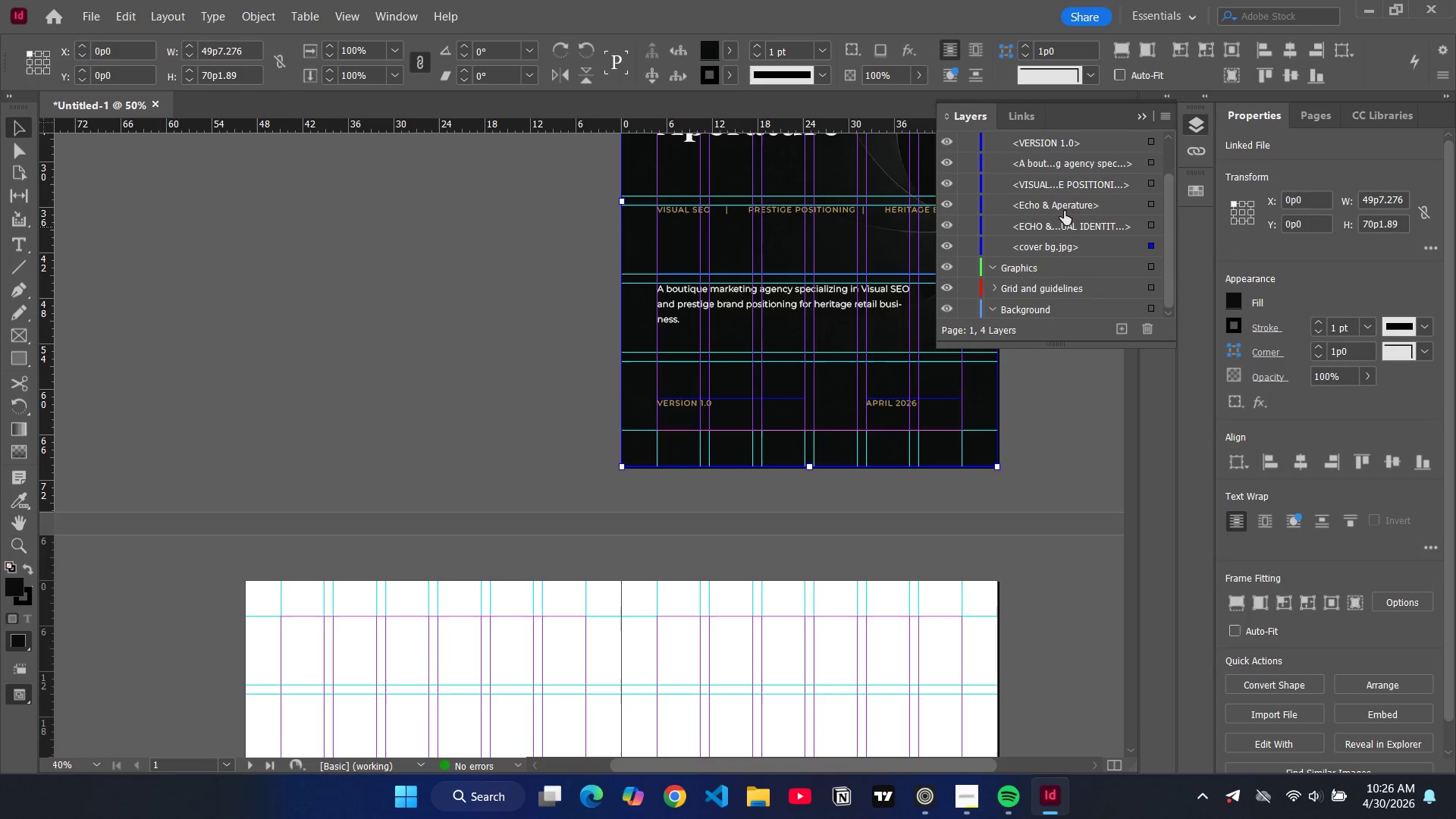 
scroll: coordinate [1066, 202], scroll_direction: up, amount: 3.0
 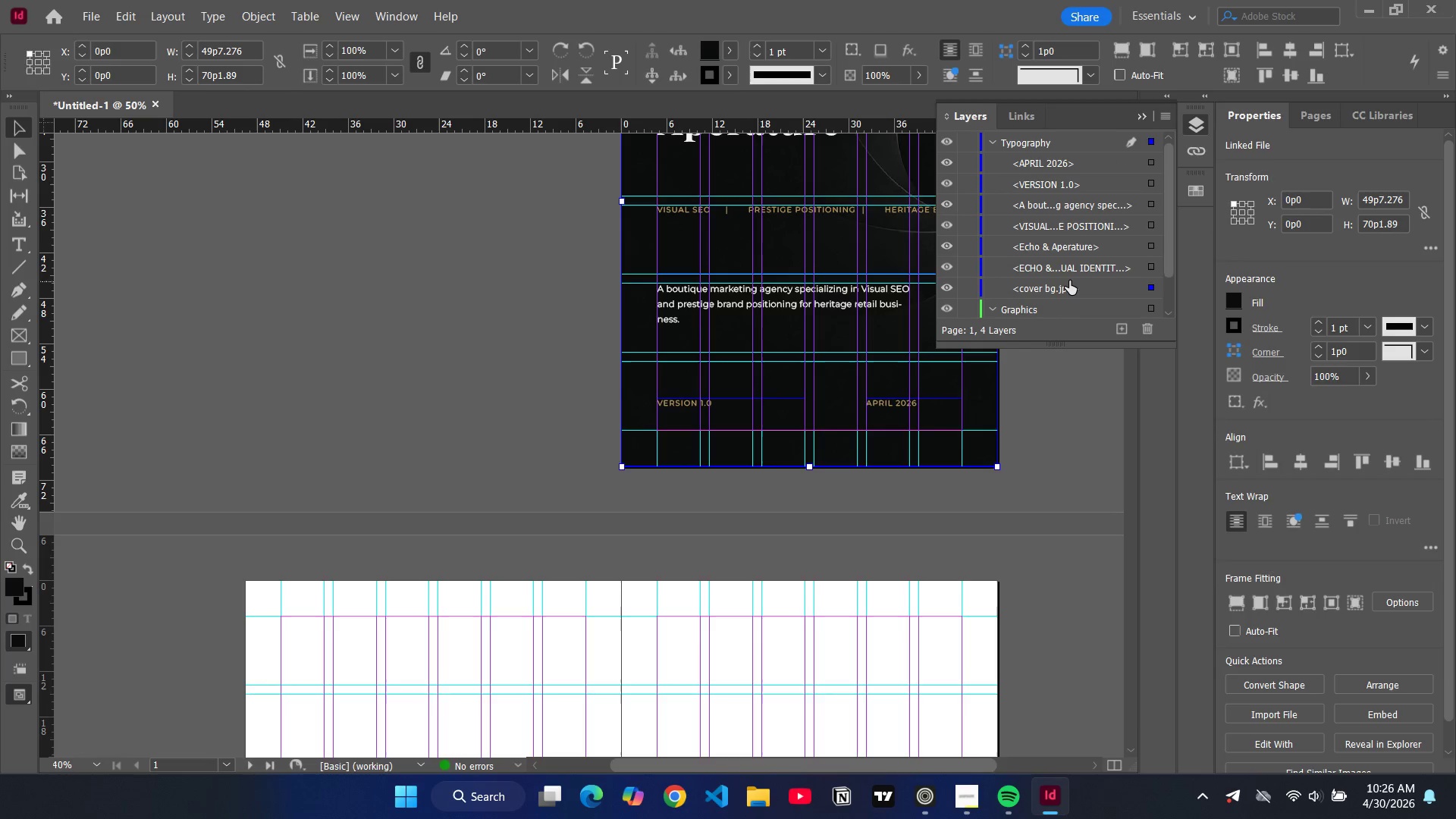 
left_click_drag(start_coordinate=[1069, 287], to_coordinate=[1051, 315])
 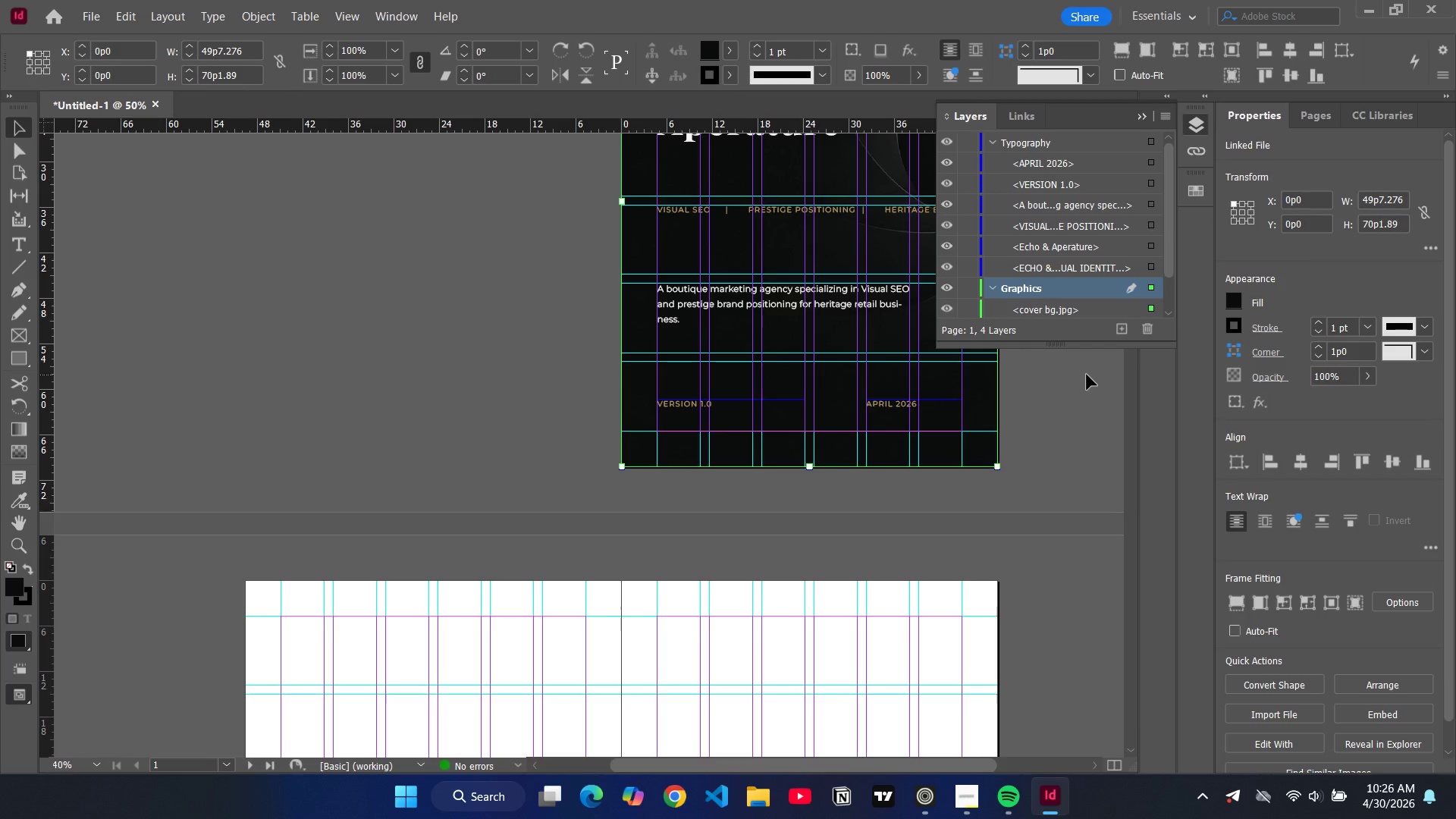 
wait(5.03)
 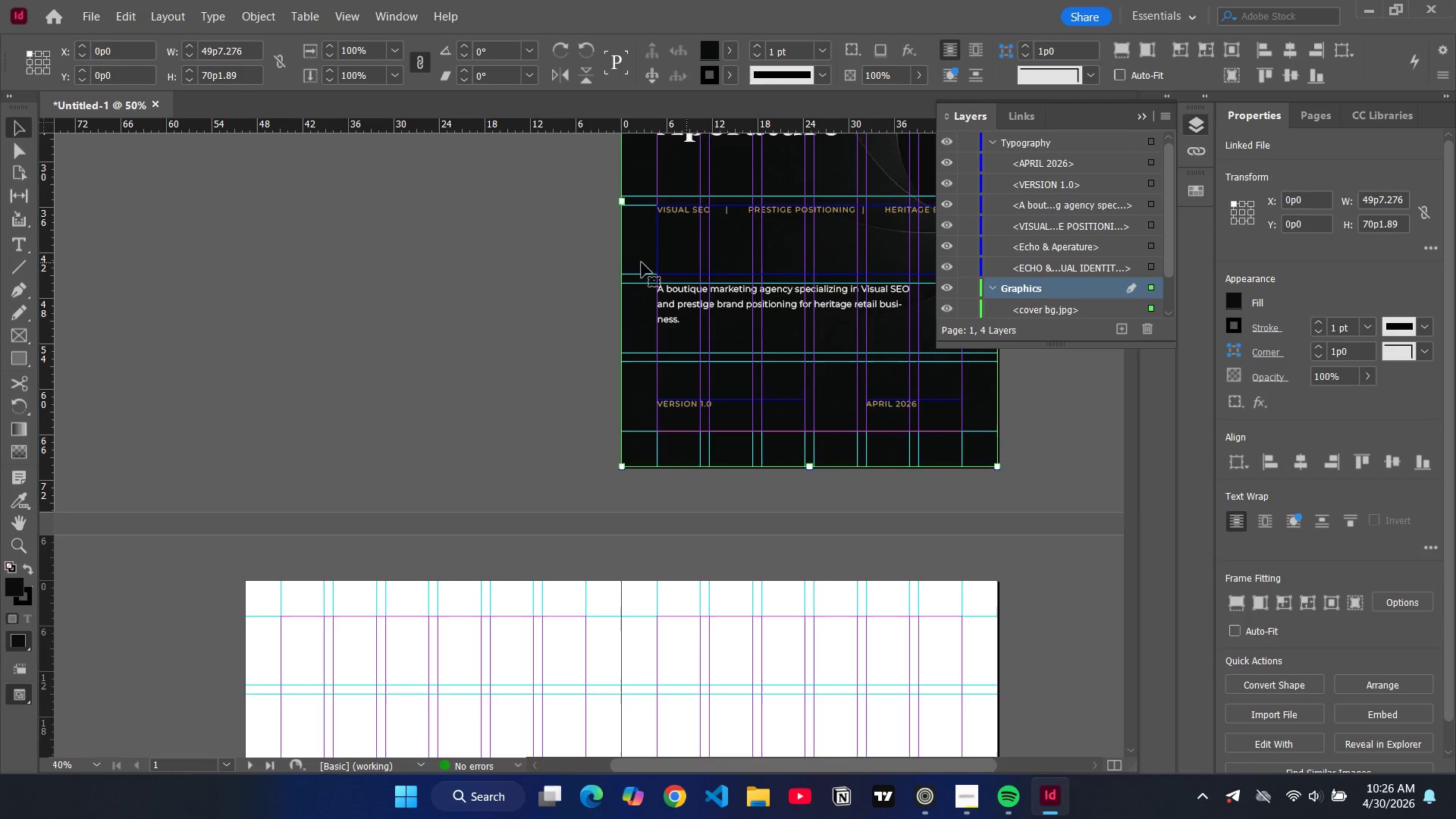 
left_click([1143, 115])
 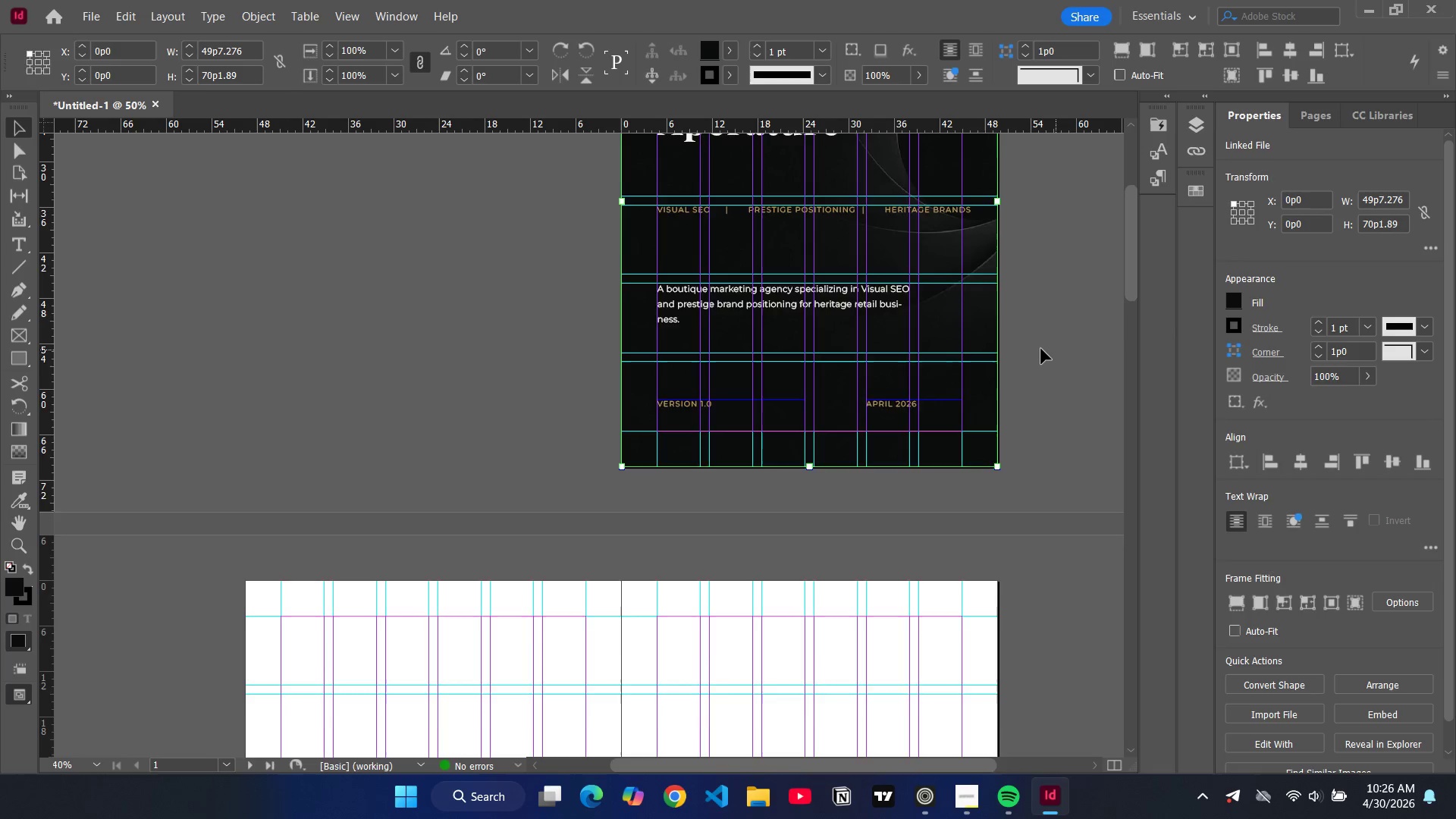 
left_click([506, 284])
 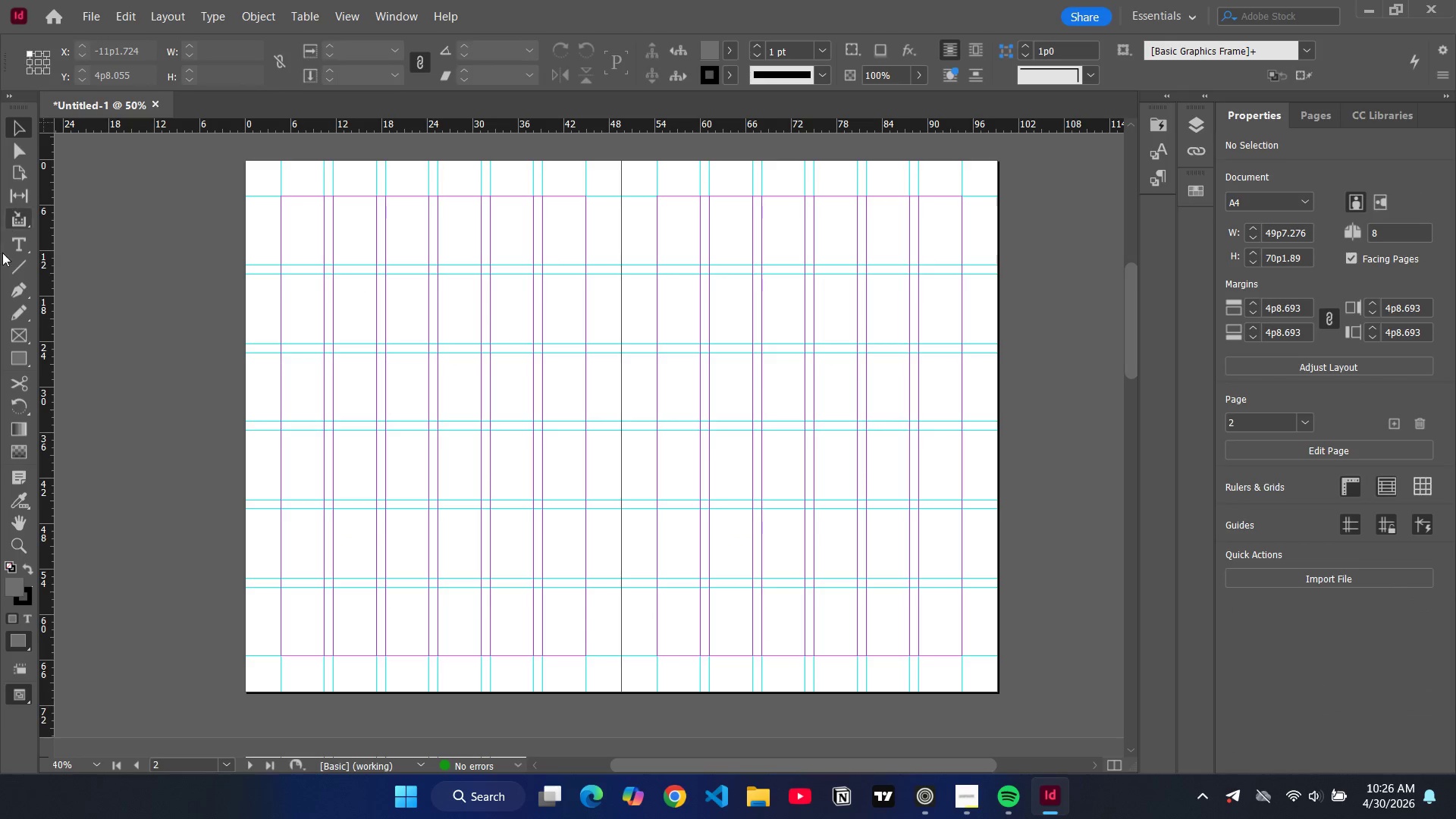 
scroll: coordinate [1034, 342], scroll_direction: down, amount: 8.0
 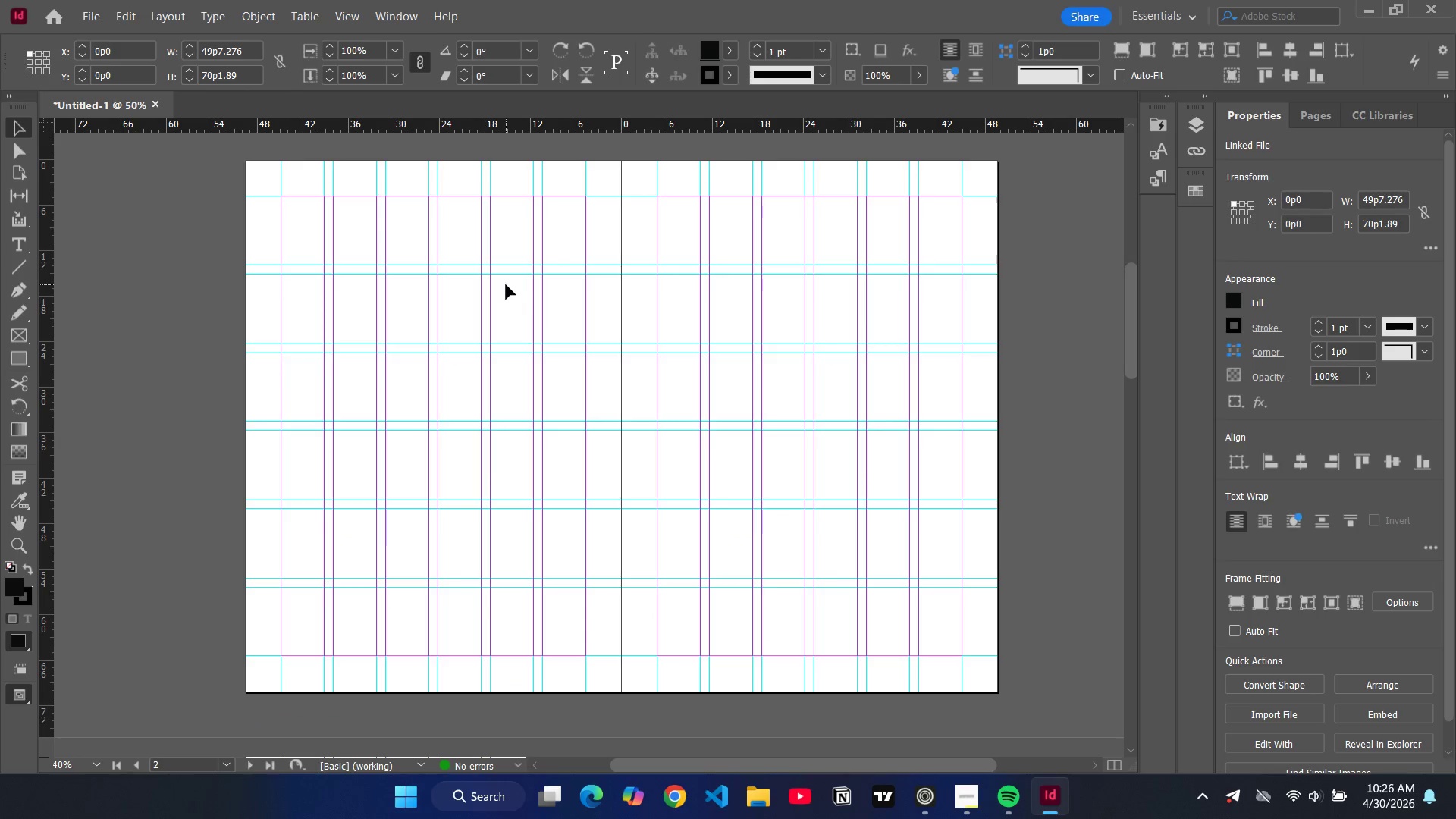 
left_click([21, 353])
 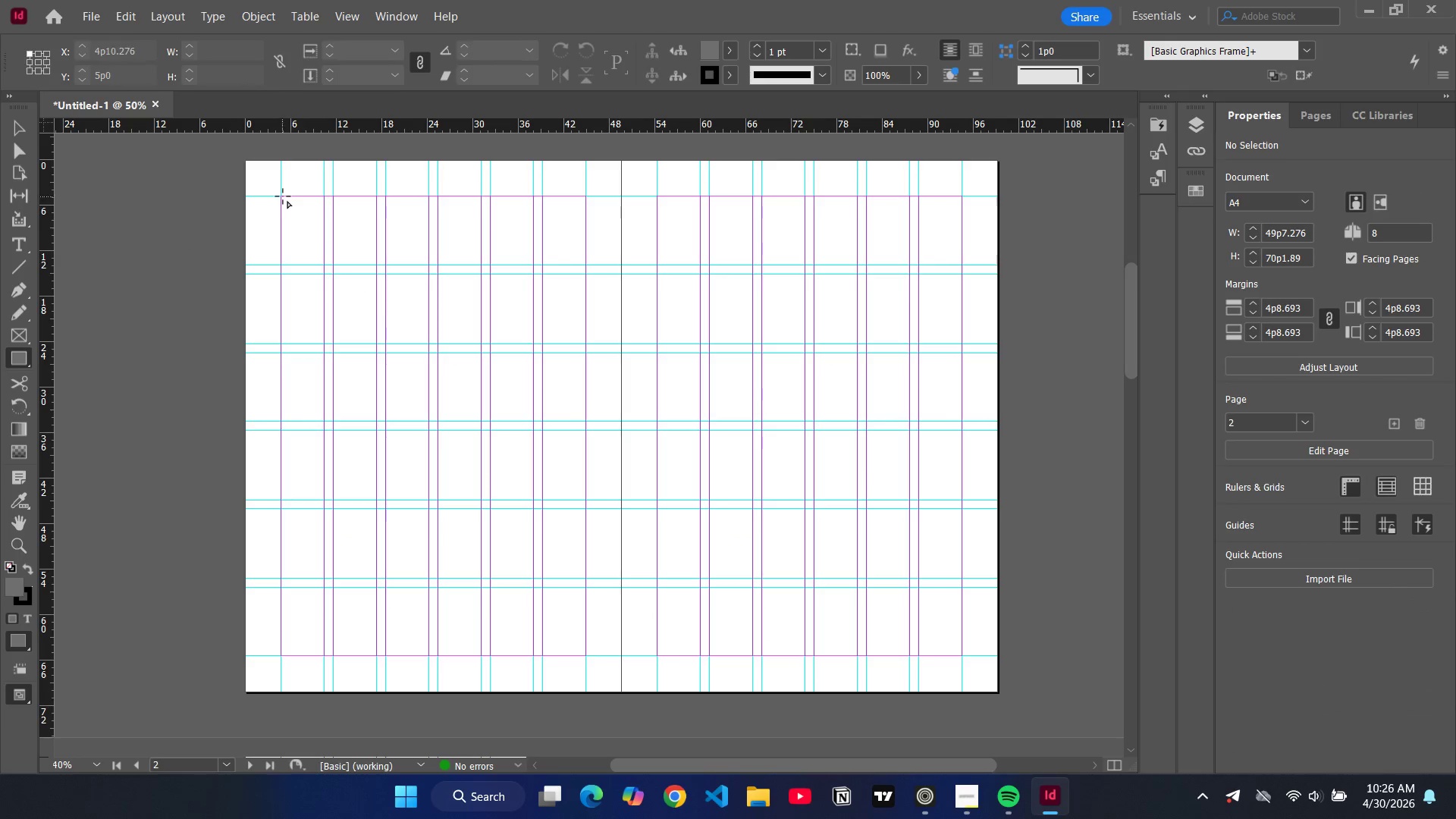 
hold_key(key=ControlLeft, duration=0.66)
left_click([281, 196])
 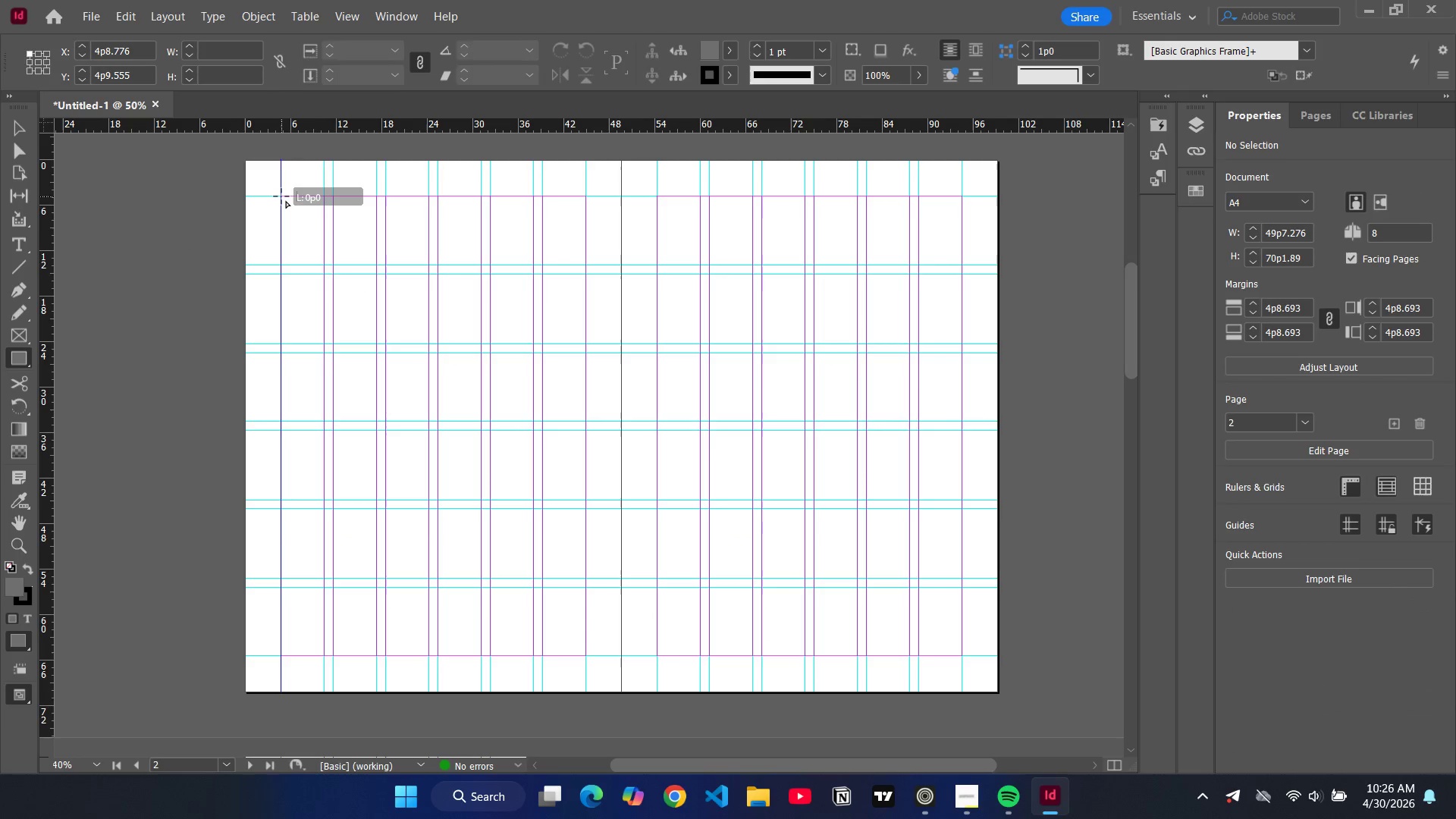 
left_click_drag(start_coordinate=[281, 196], to_coordinate=[535, 267])
 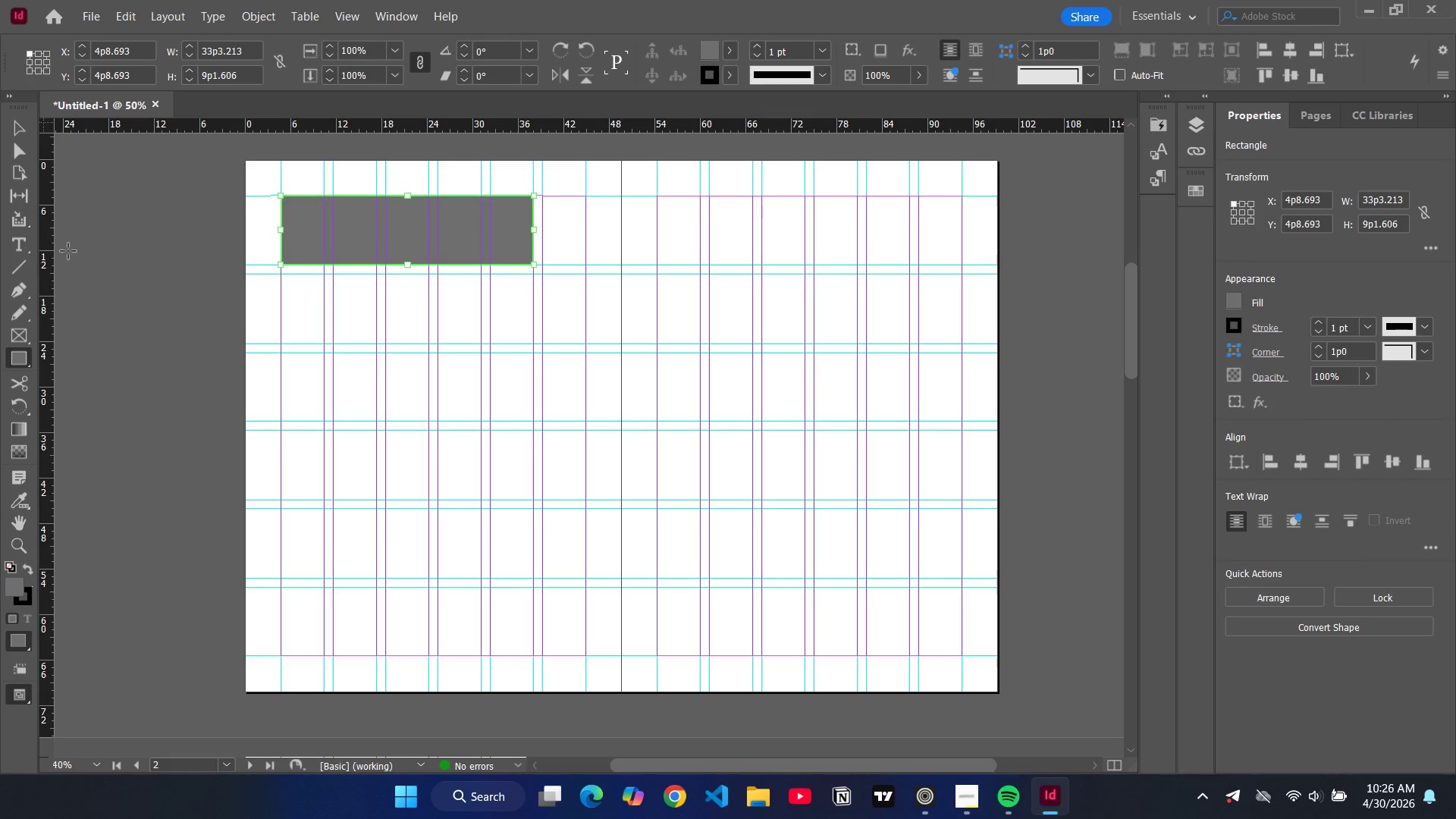 
left_click([20, 131])
 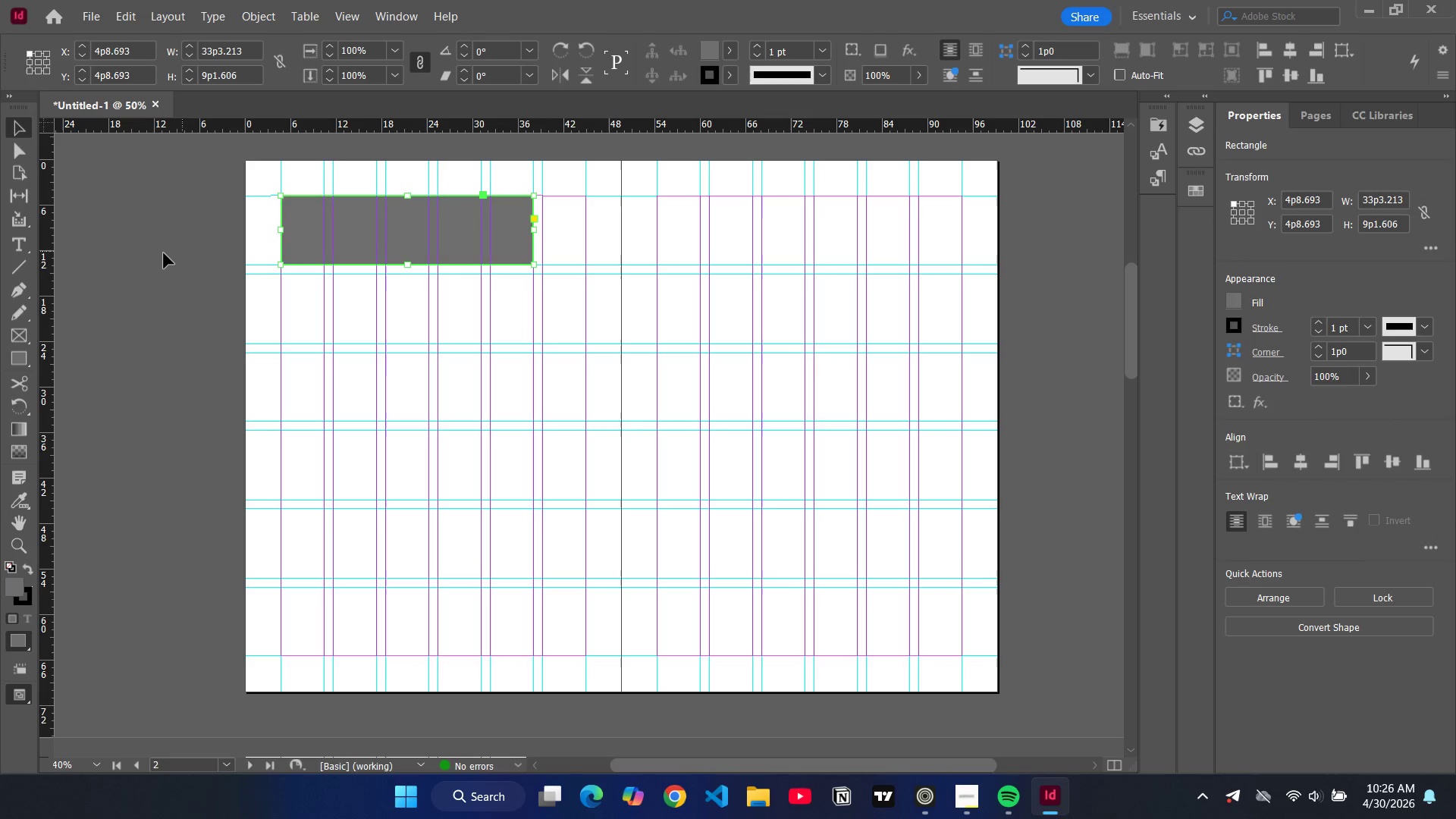 
left_click([160, 255])
 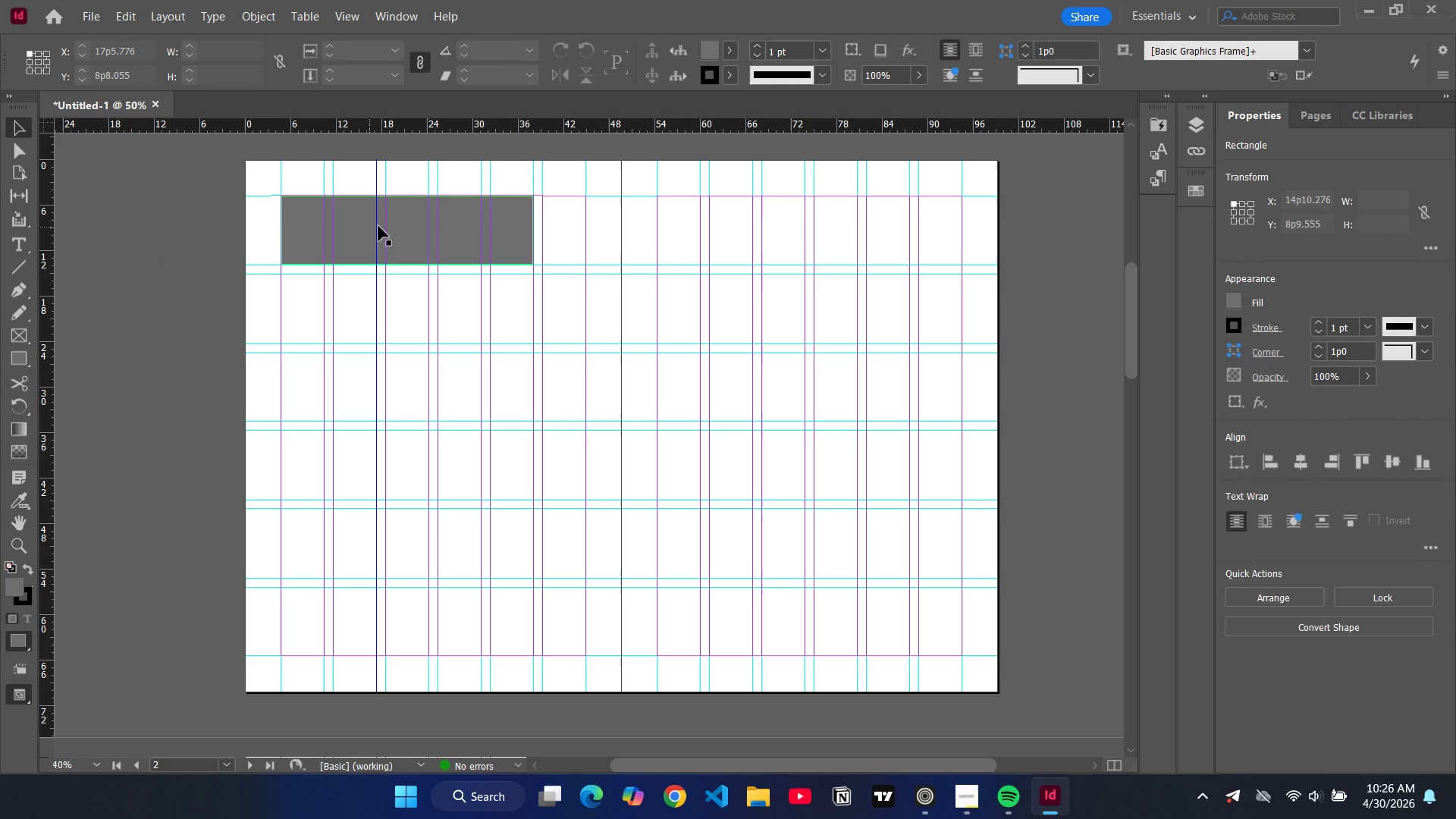 
double_click([378, 226])
 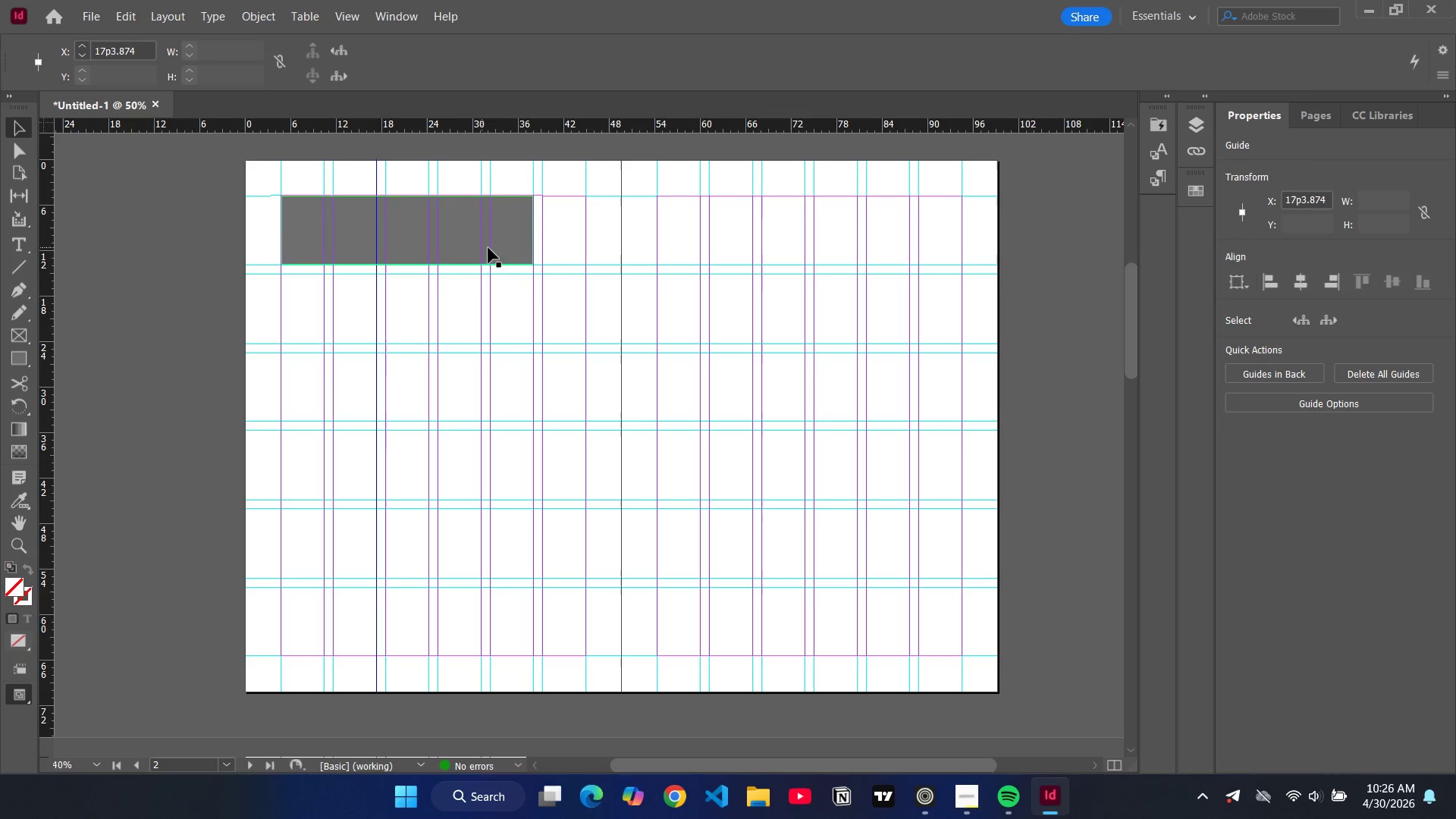 
left_click([488, 248])
 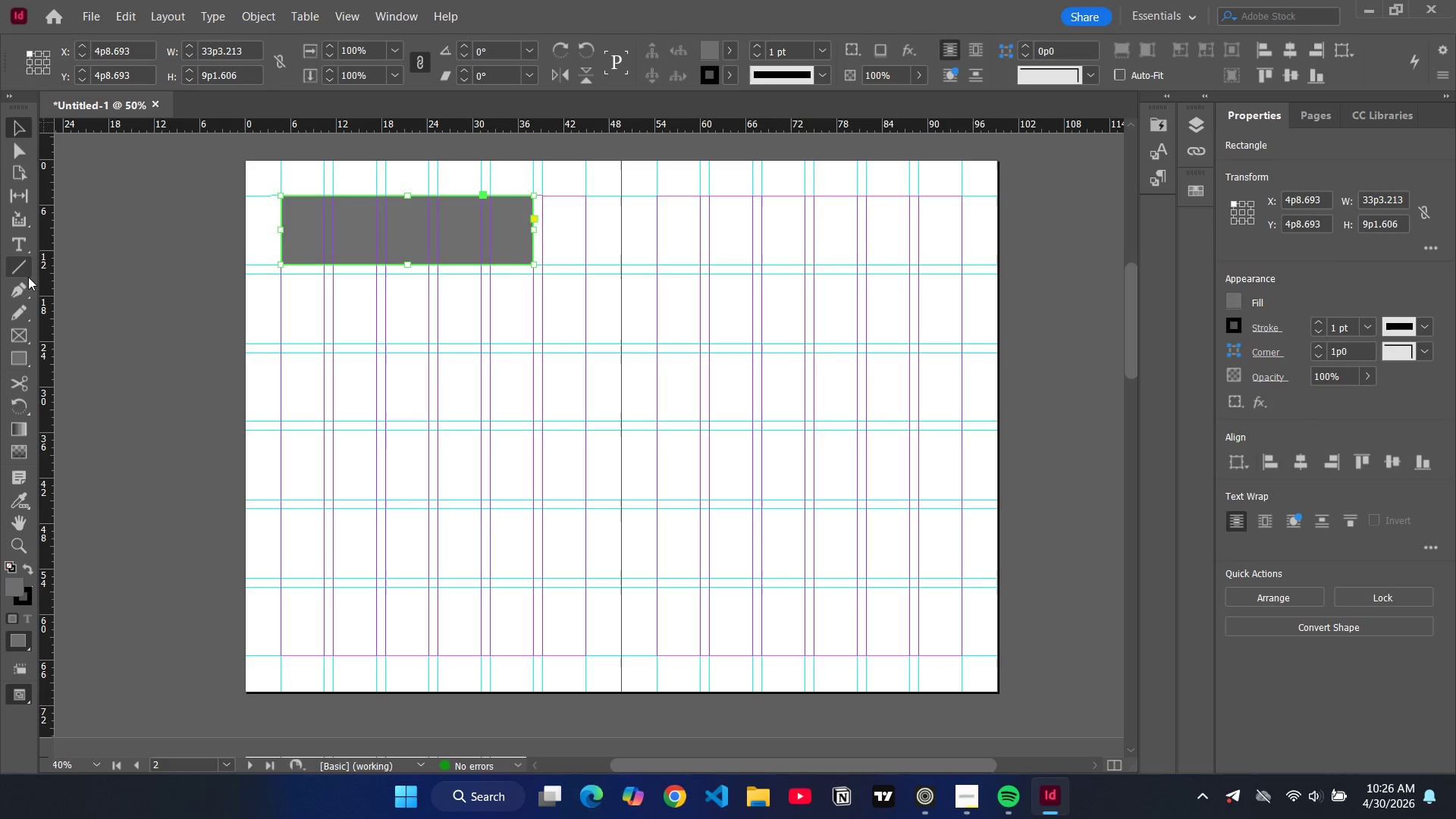 
left_click([22, 271])
 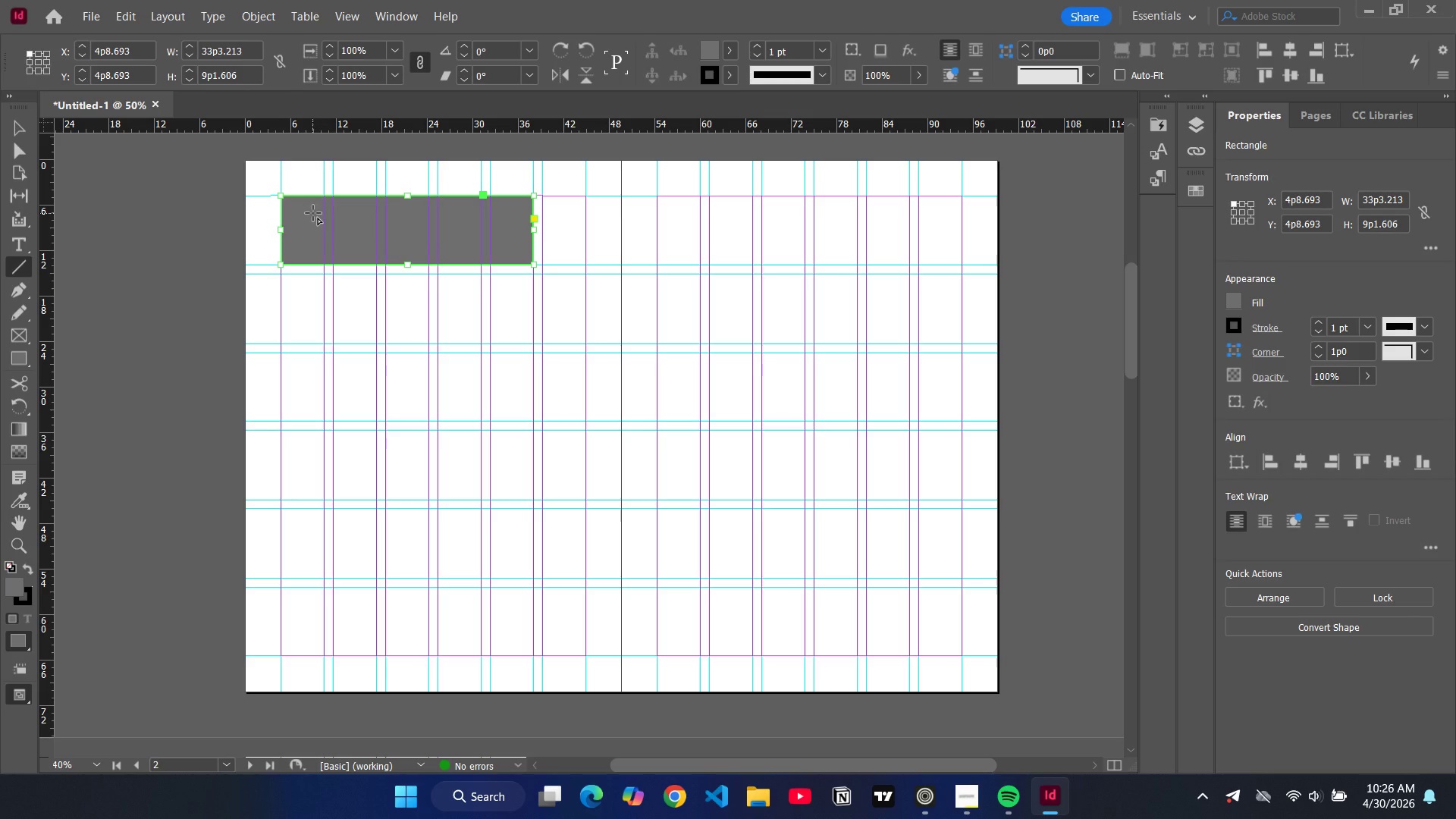 
left_click_drag(start_coordinate=[310, 212], to_coordinate=[441, 209])
 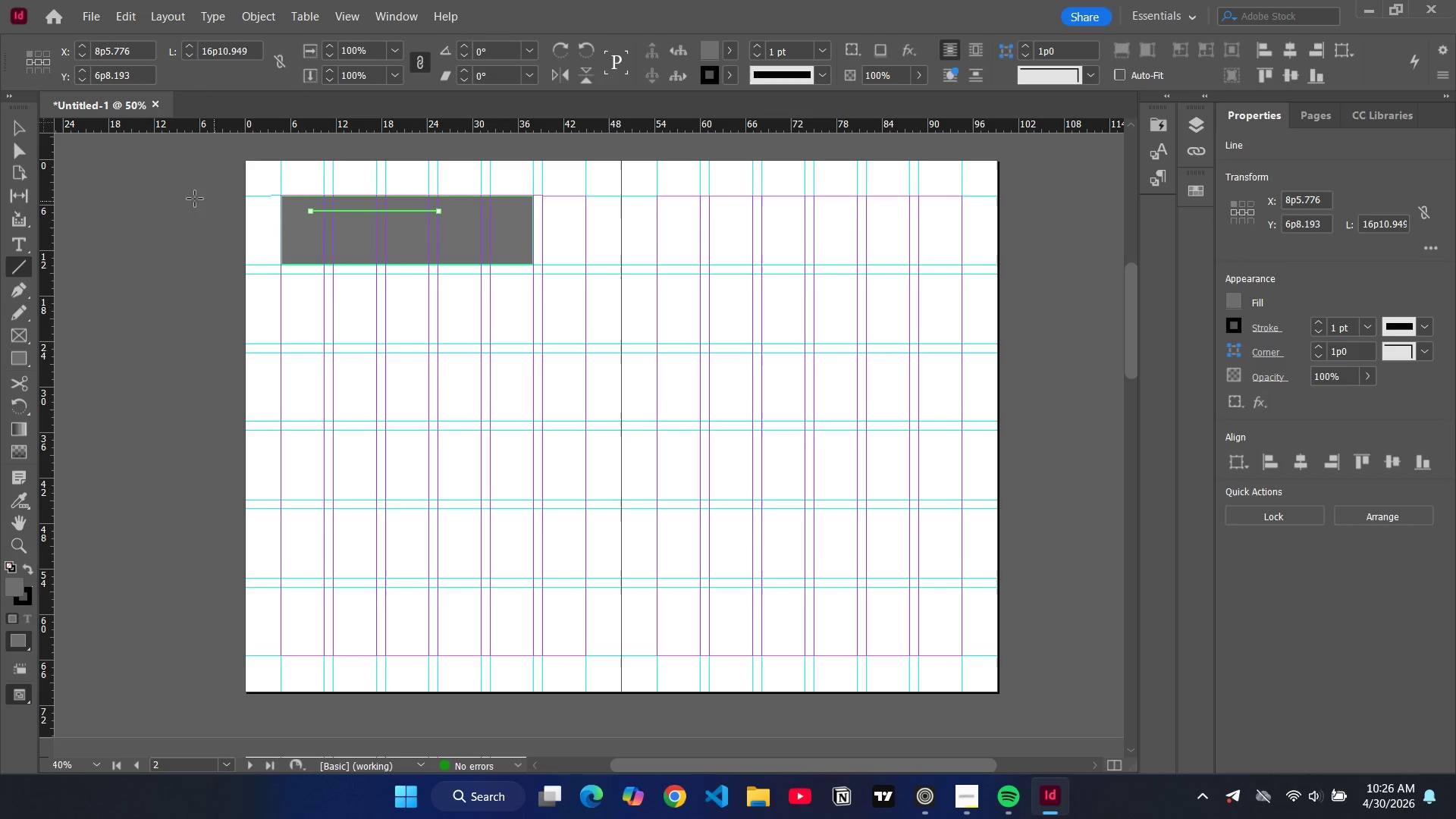 
key(Control+Z)
 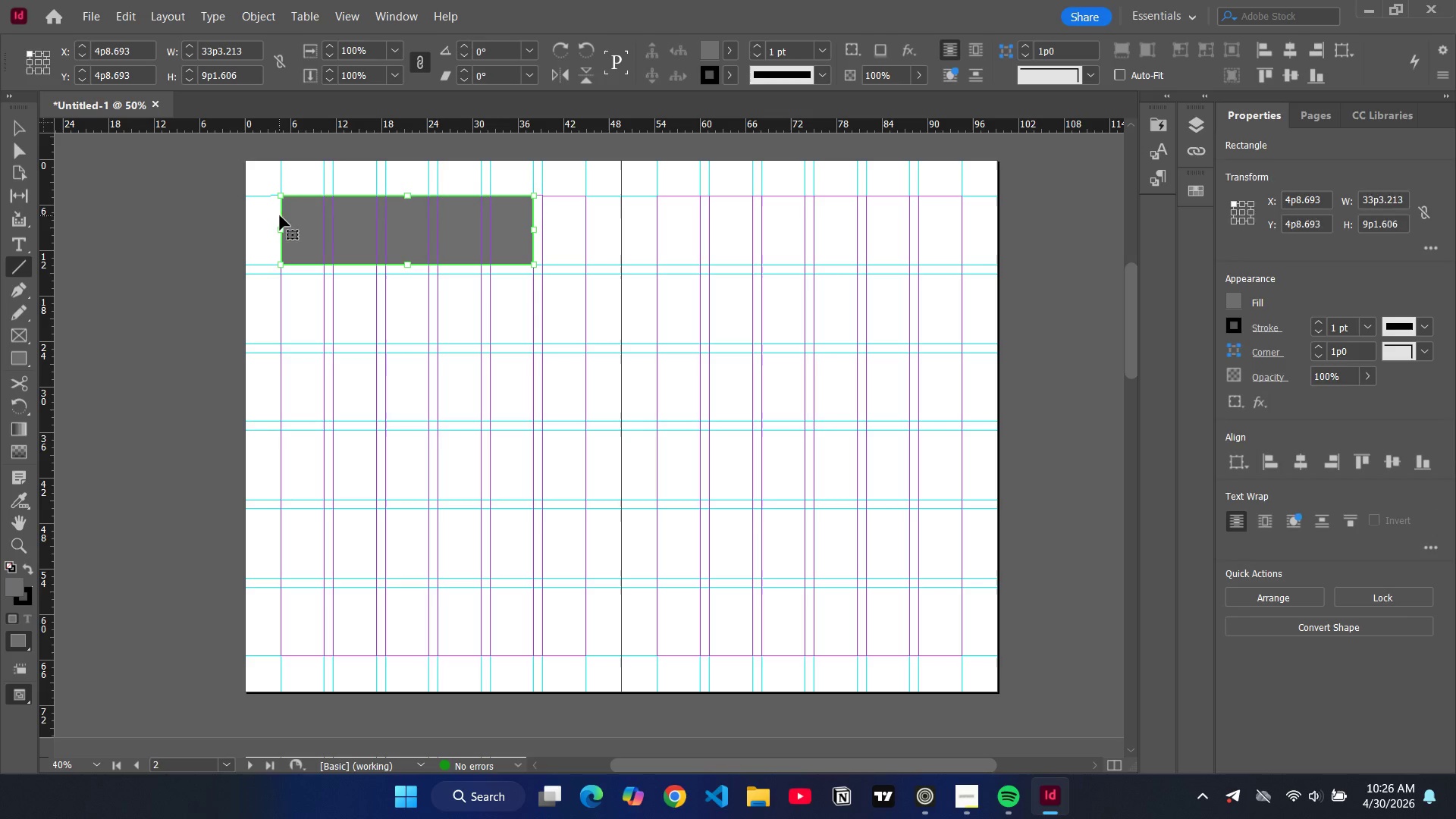 
key(Control+Z)
 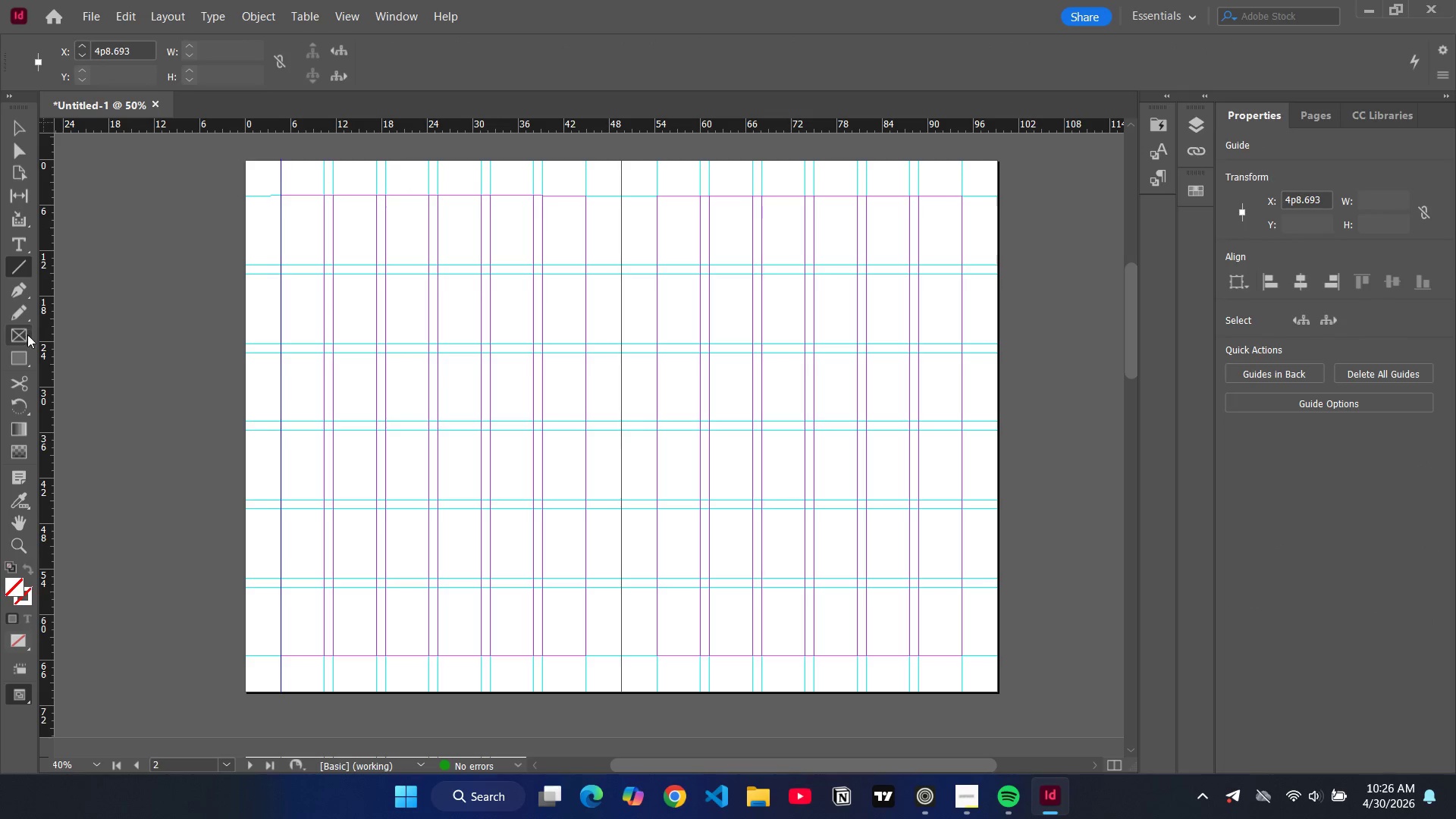 
left_click([21, 356])
 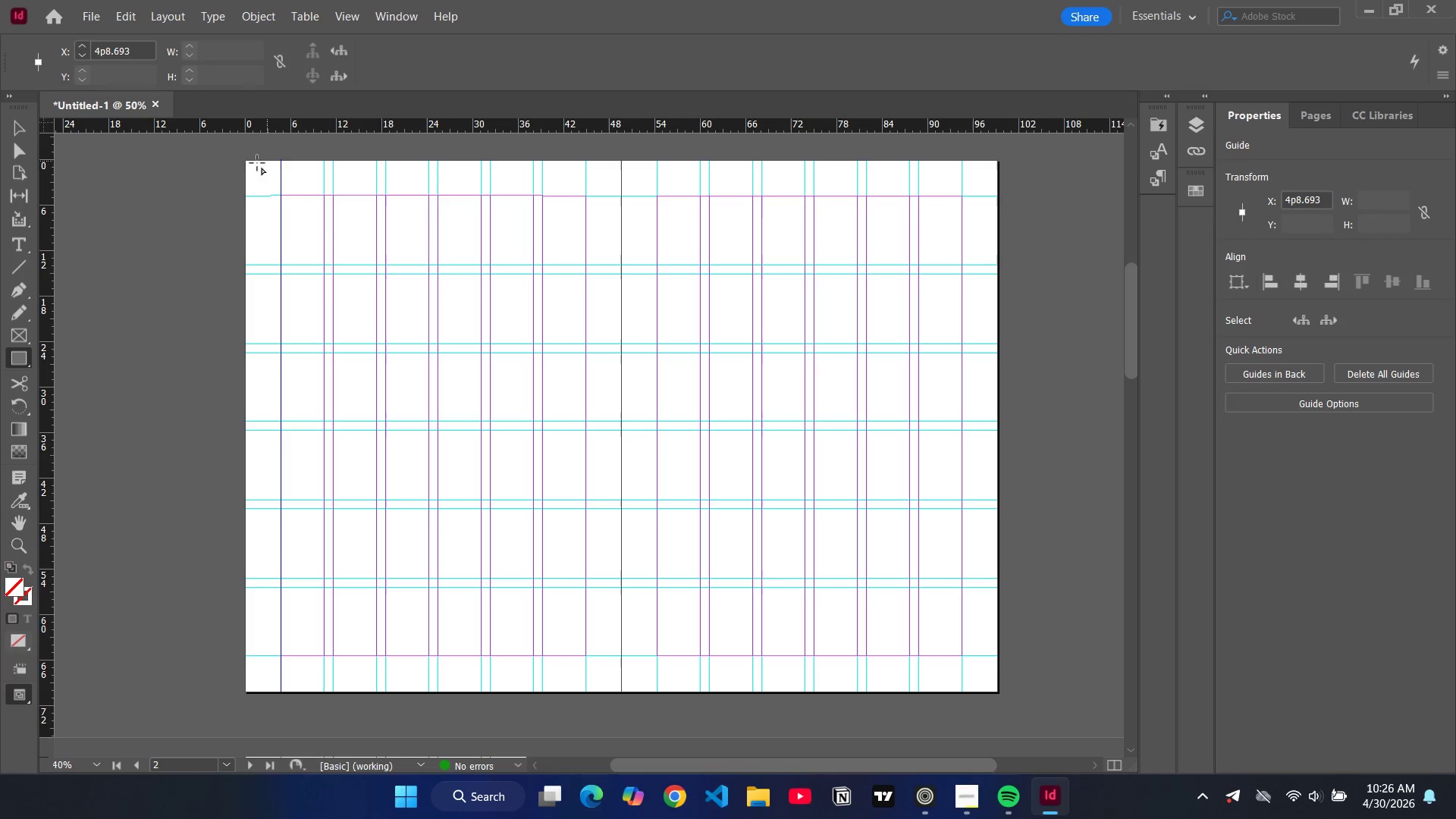 
hold_key(key=ControlLeft, duration=0.48)
 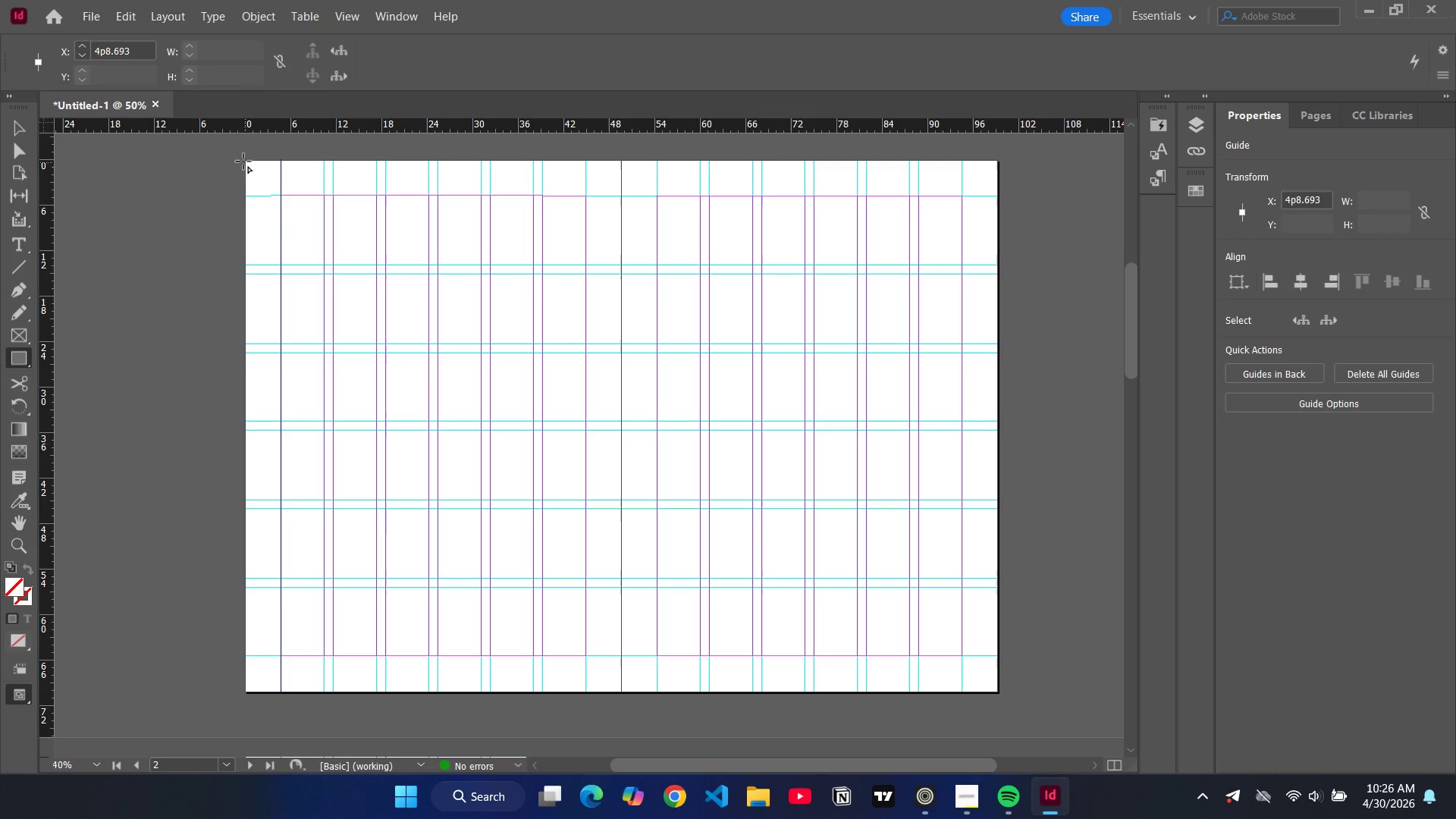 
hold_key(key=ControlLeft, duration=0.34)
 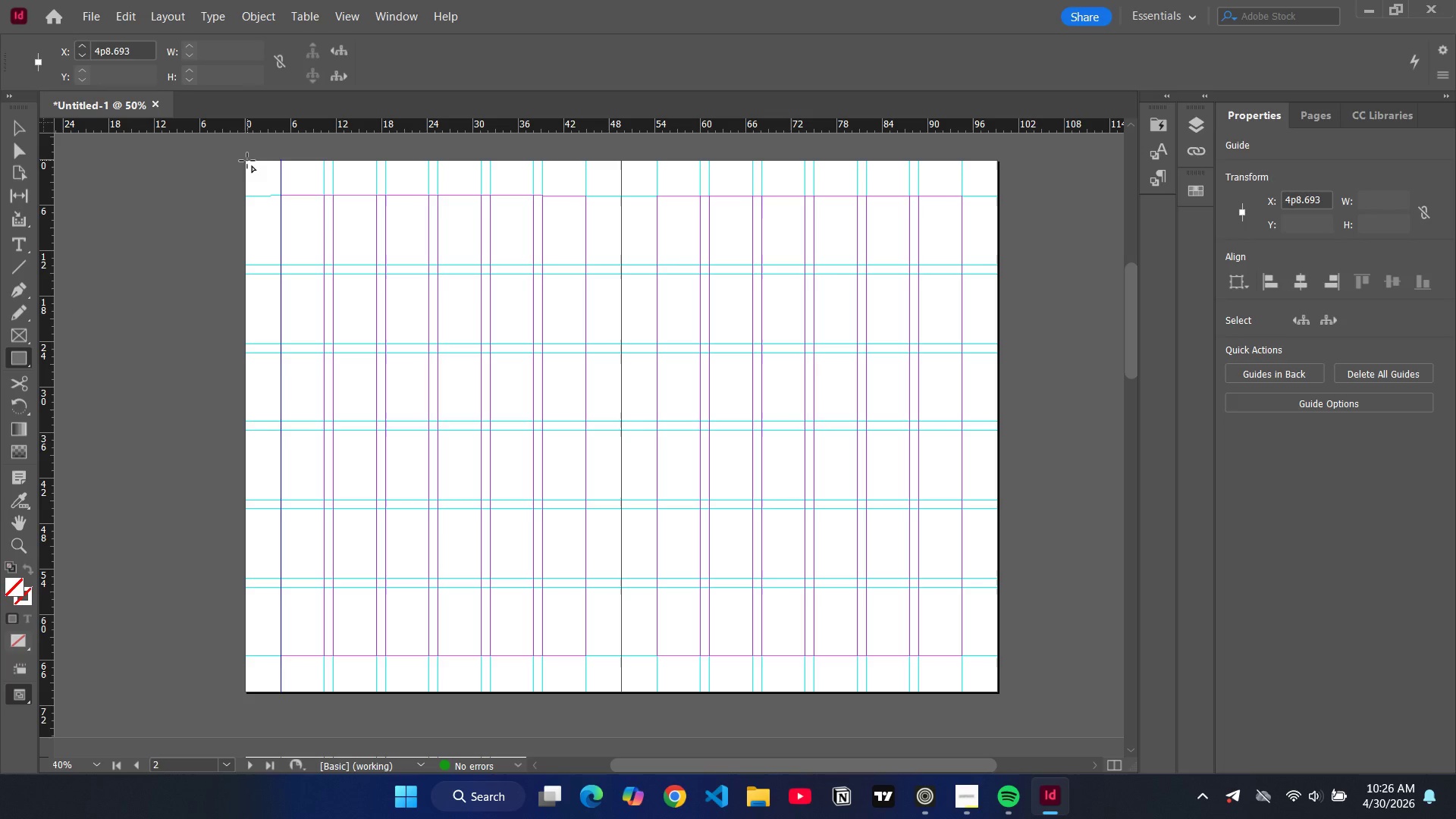 
left_click_drag(start_coordinate=[247, 161], to_coordinate=[1000, 692])
 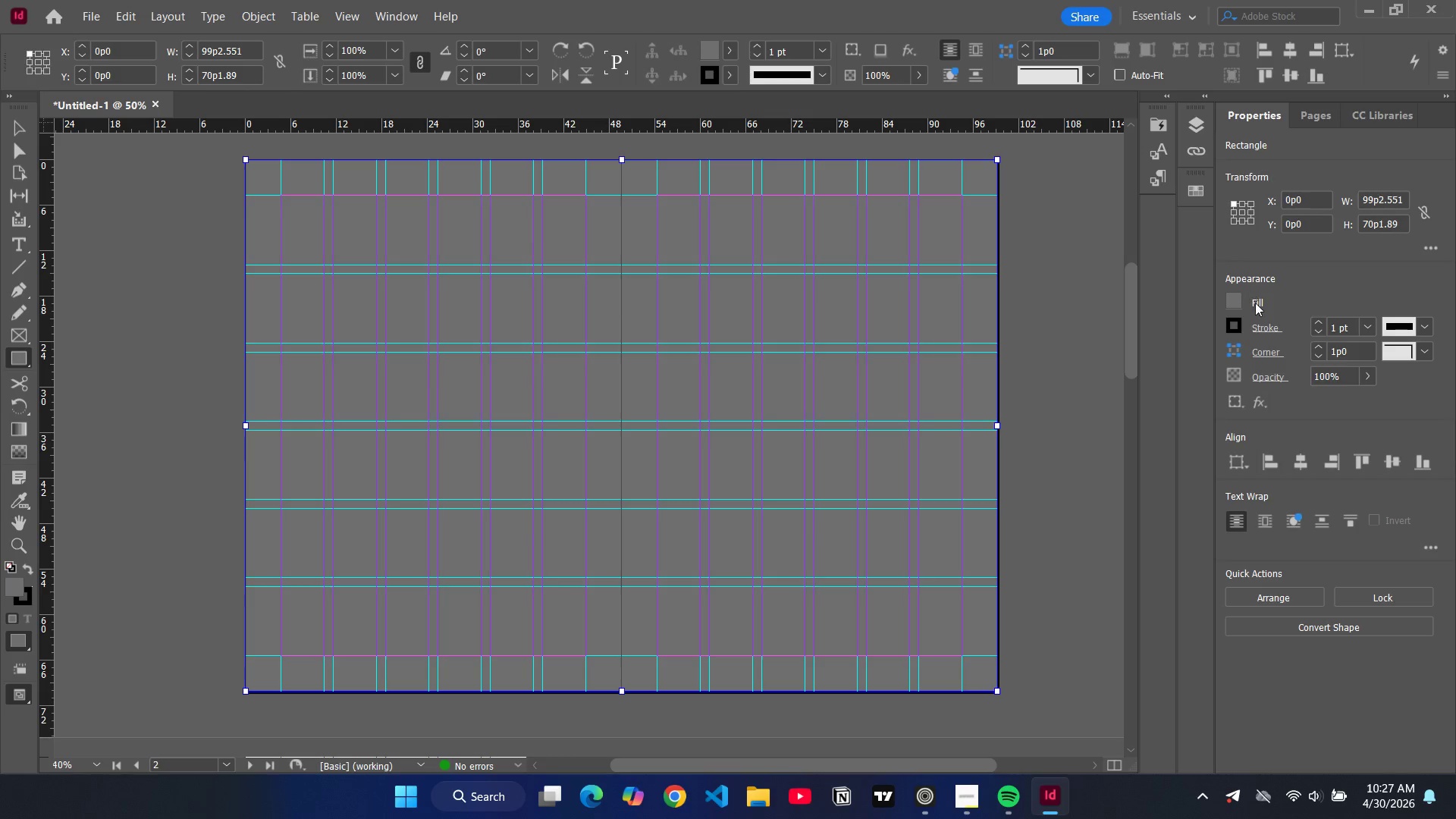 
left_click([1235, 305])
 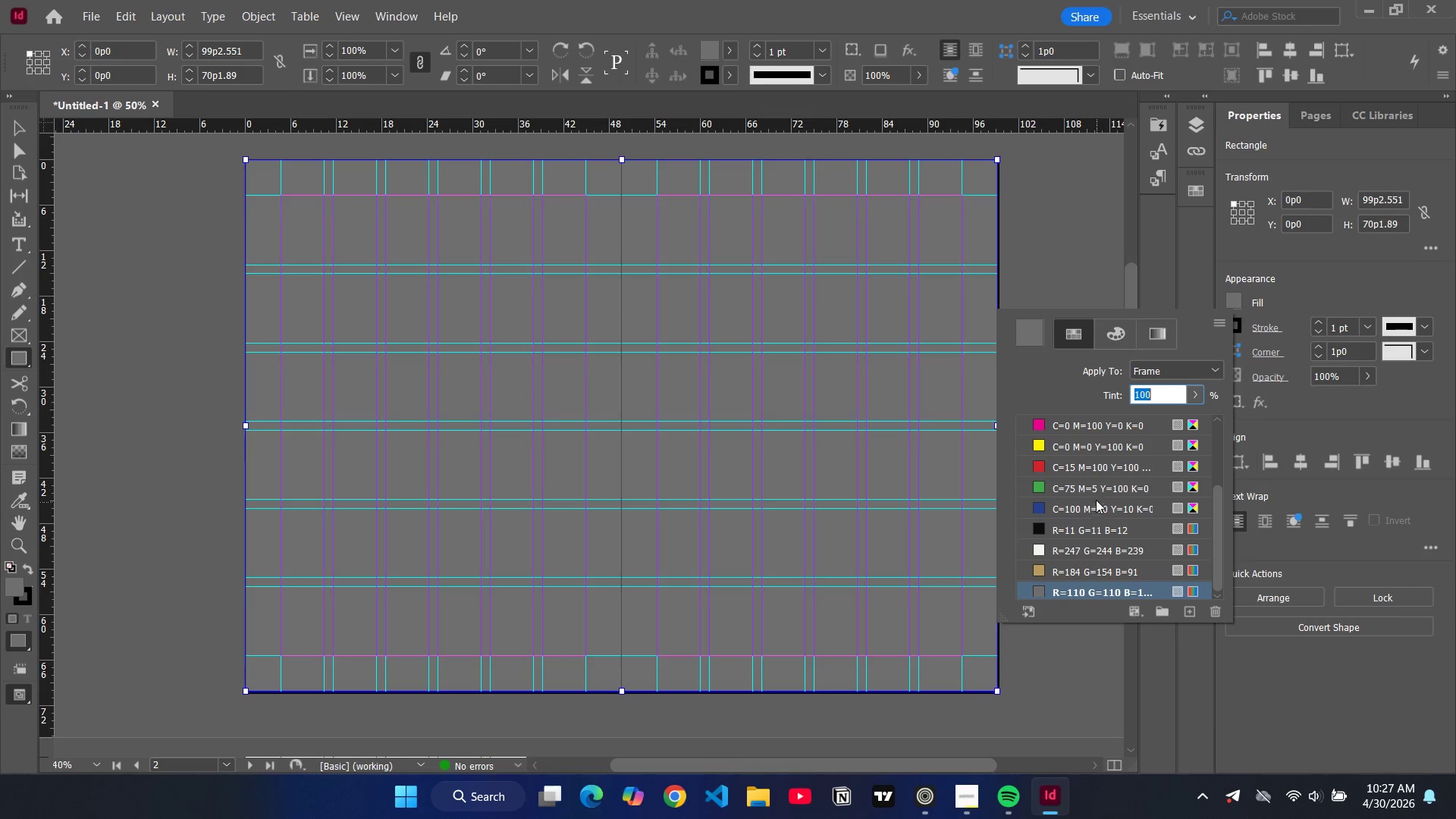 
scroll: coordinate [1095, 495], scroll_direction: down, amount: 5.0
 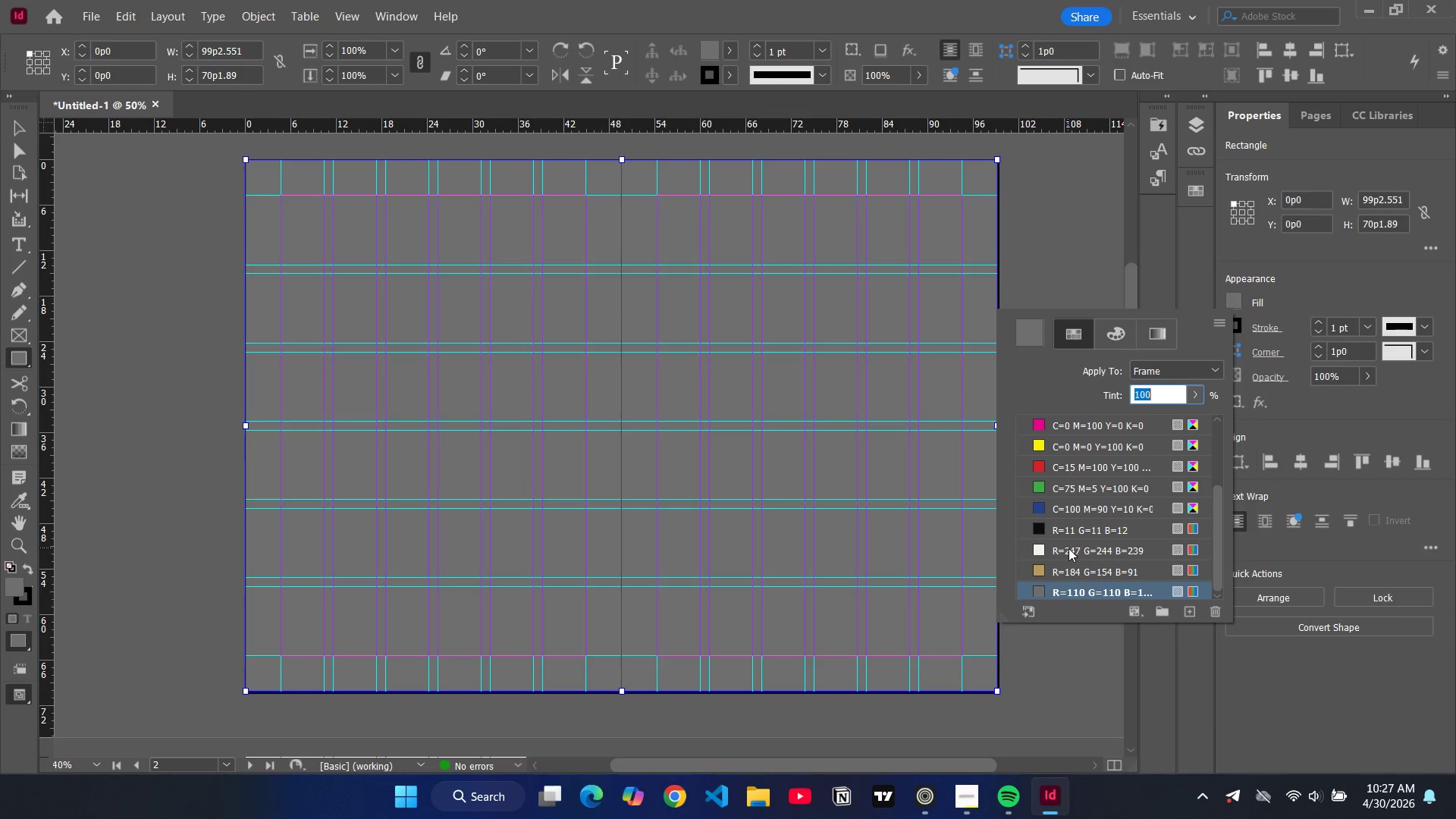 
left_click([1068, 548])
 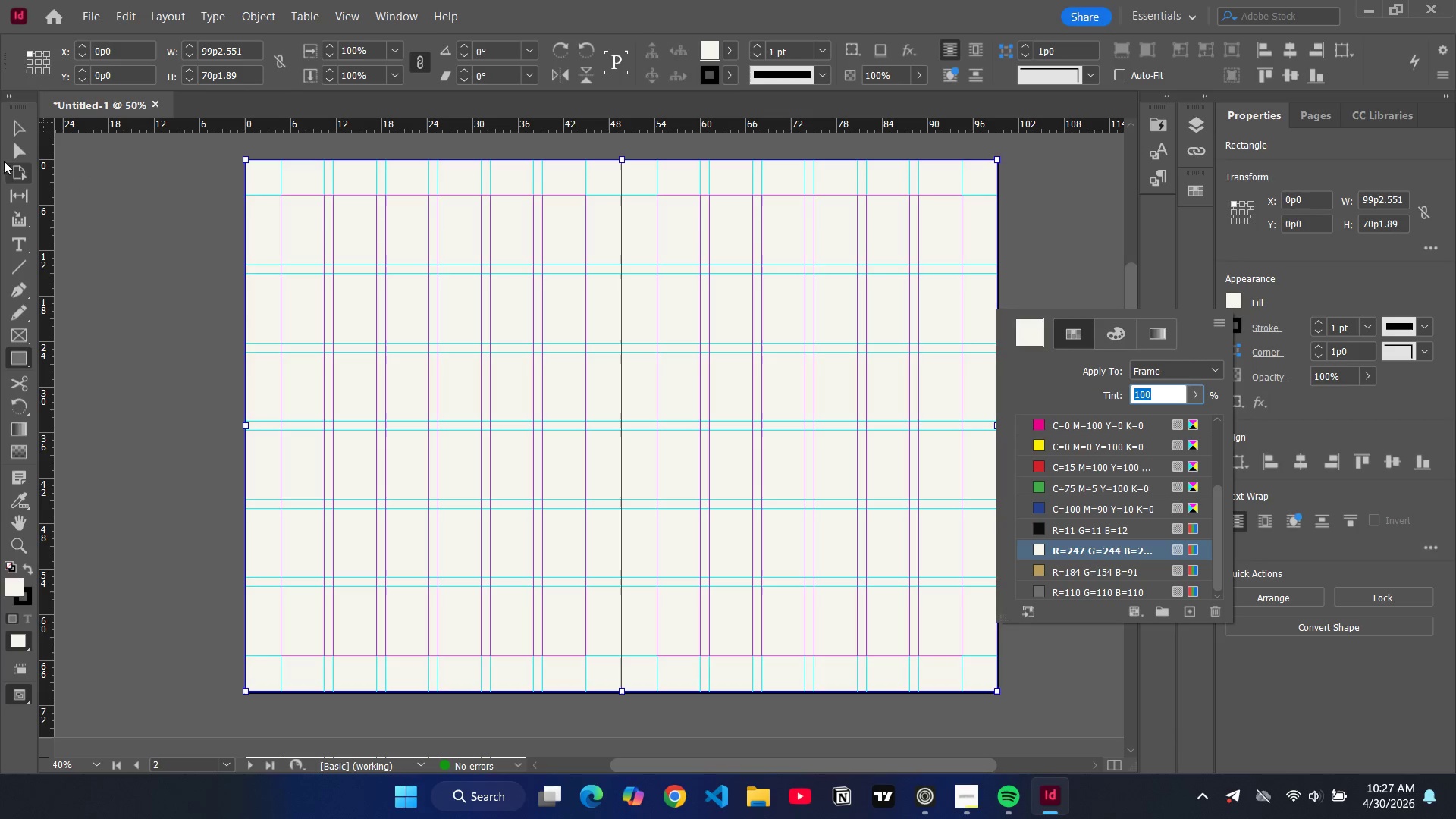 
left_click([17, 127])
 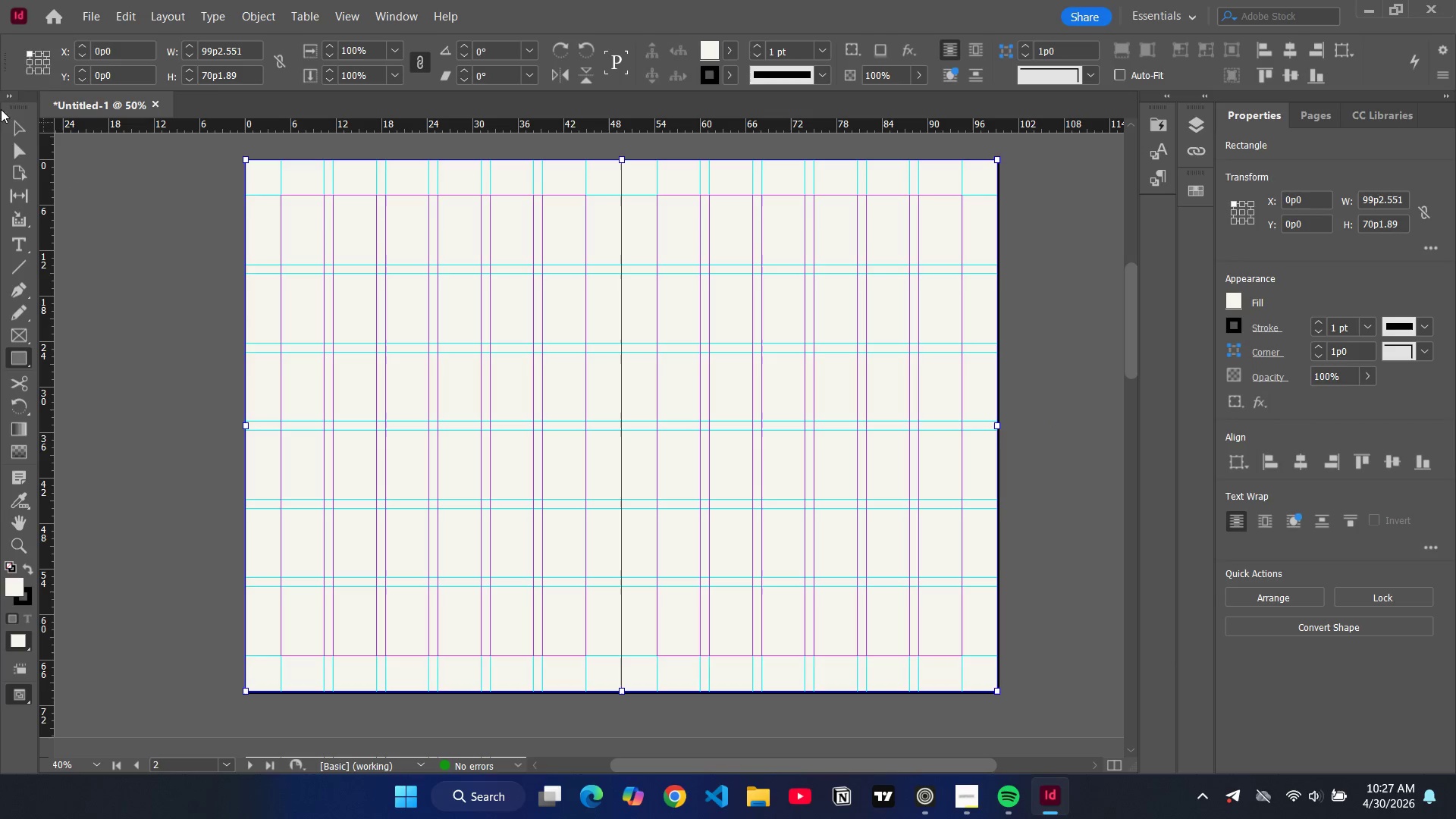 
left_click([11, 130])
 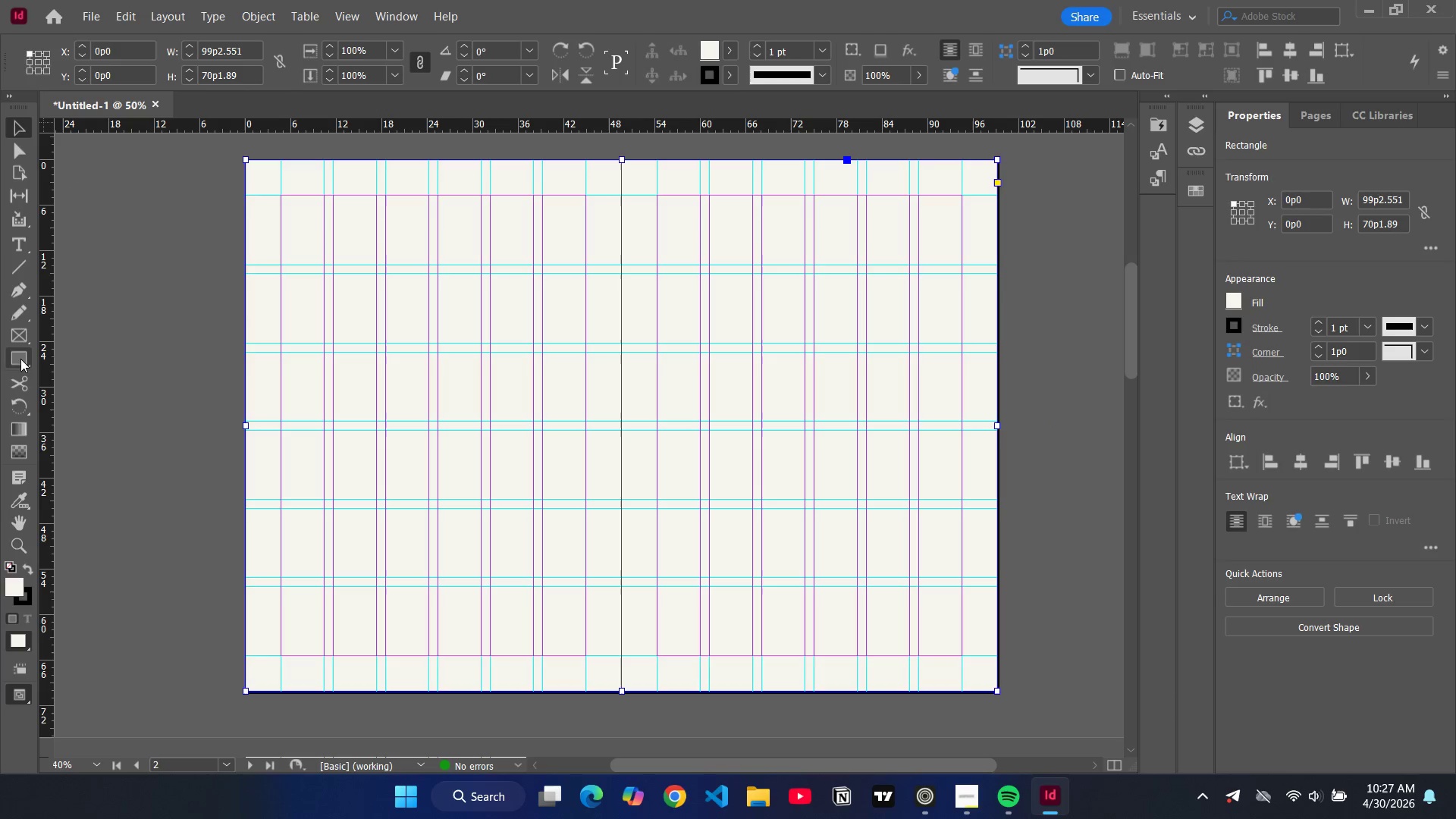 
left_click([20, 361])
 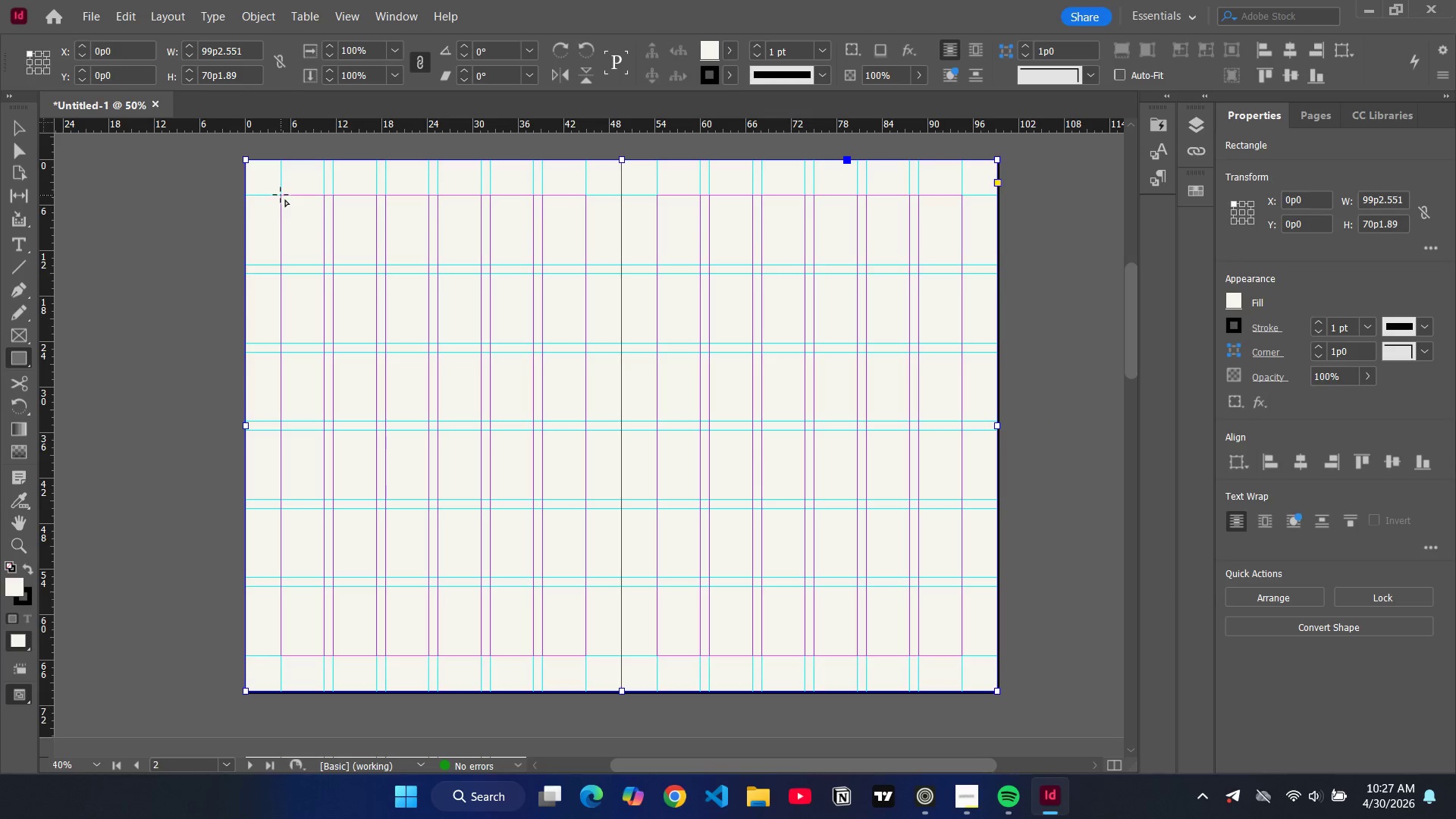 
left_click_drag(start_coordinate=[281, 194], to_coordinate=[532, 265])
 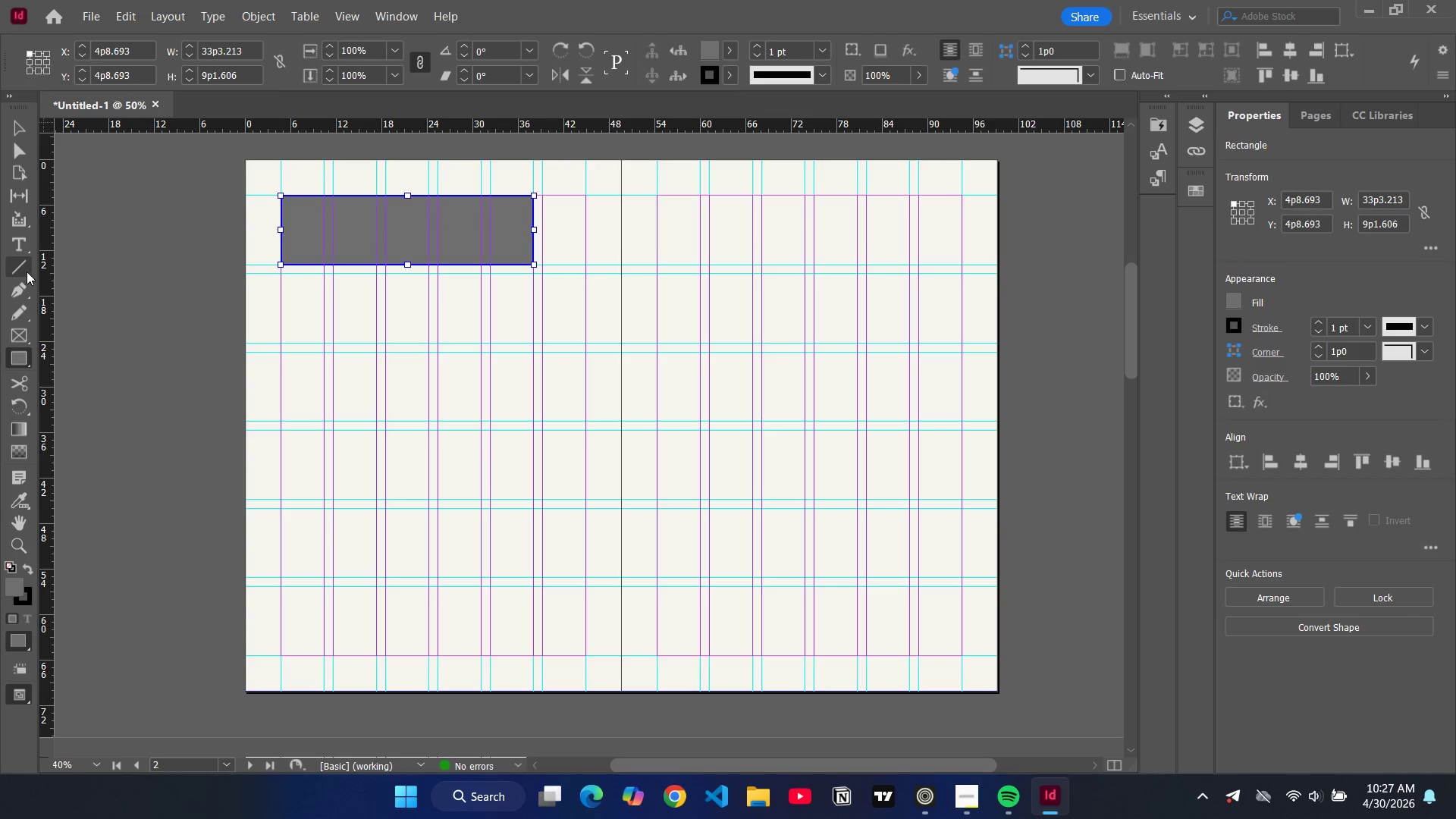 
left_click([17, 268])
 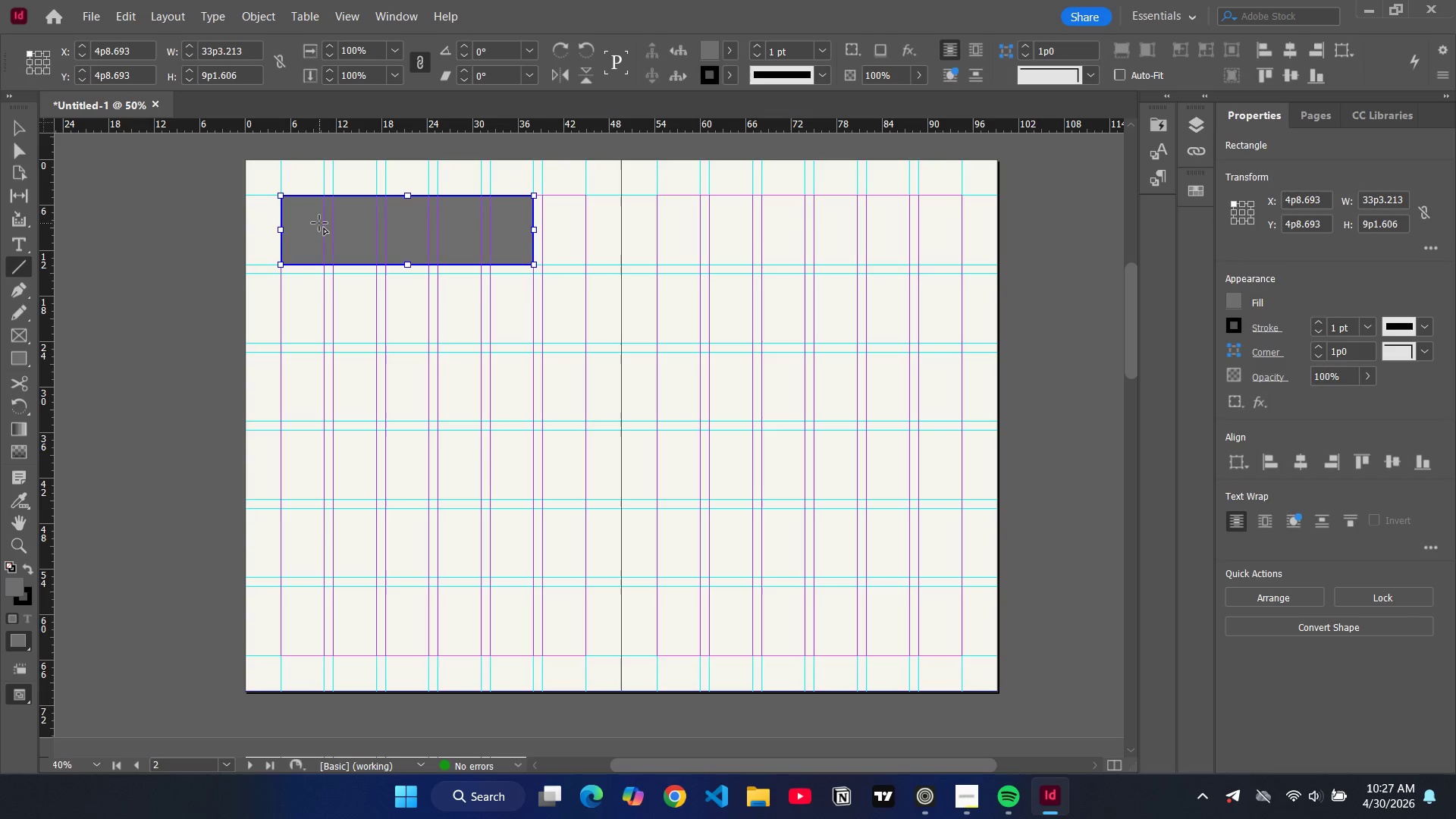 
left_click_drag(start_coordinate=[319, 223], to_coordinate=[435, 224])
 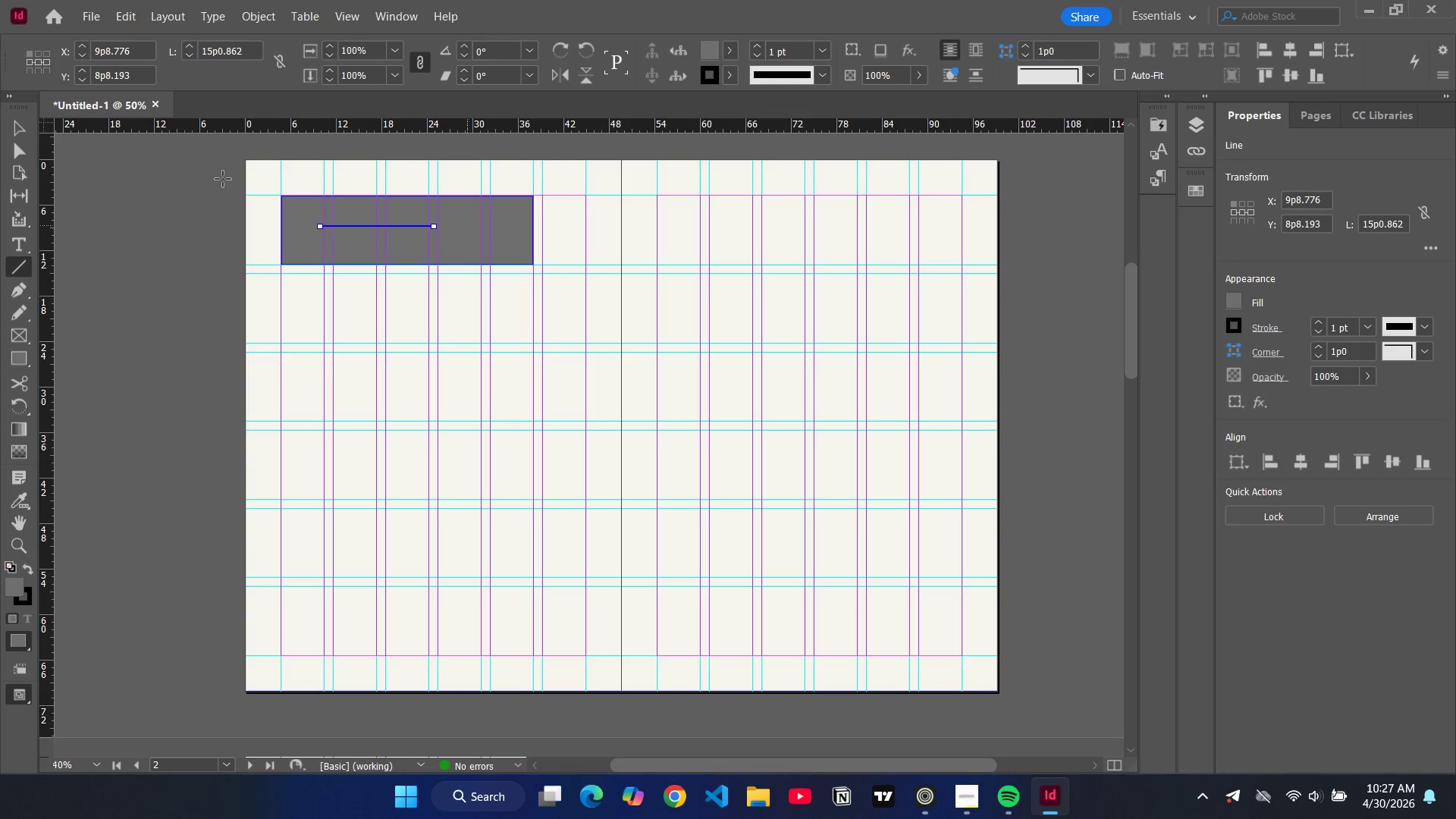 
left_click([13, 130])
 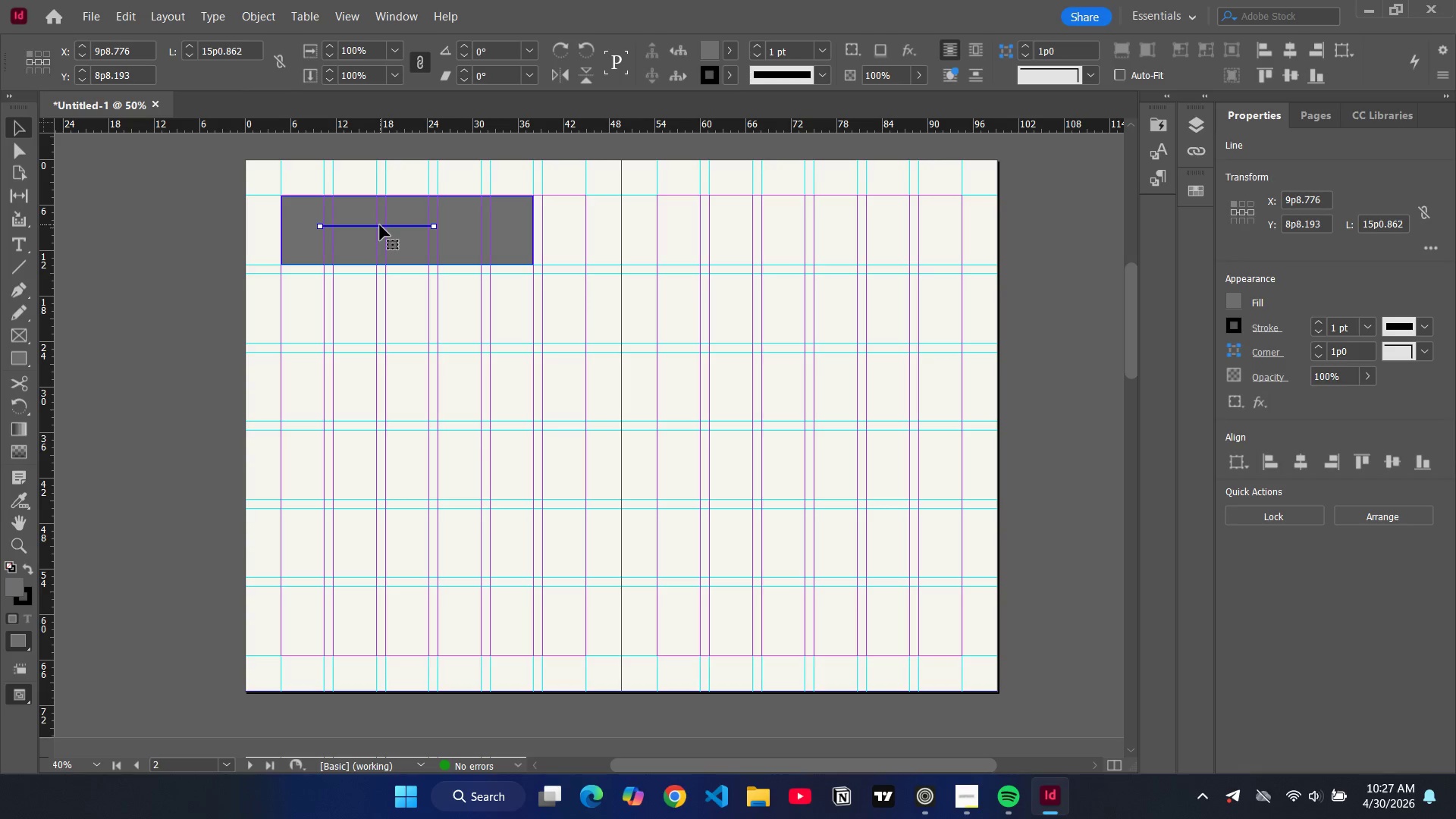 
left_click_drag(start_coordinate=[380, 225], to_coordinate=[381, 231])
 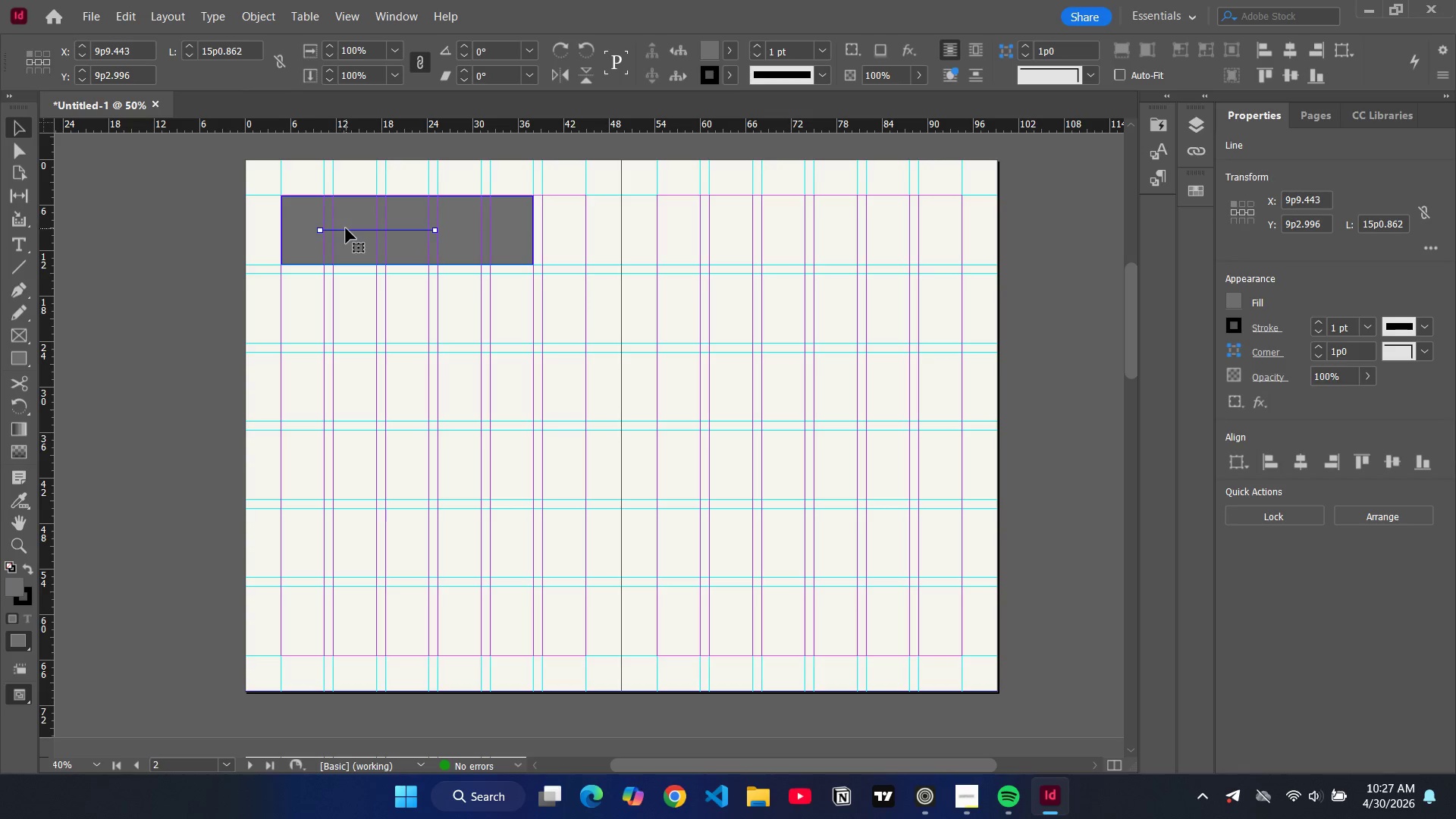 
left_click_drag(start_coordinate=[347, 228], to_coordinate=[353, 231])
 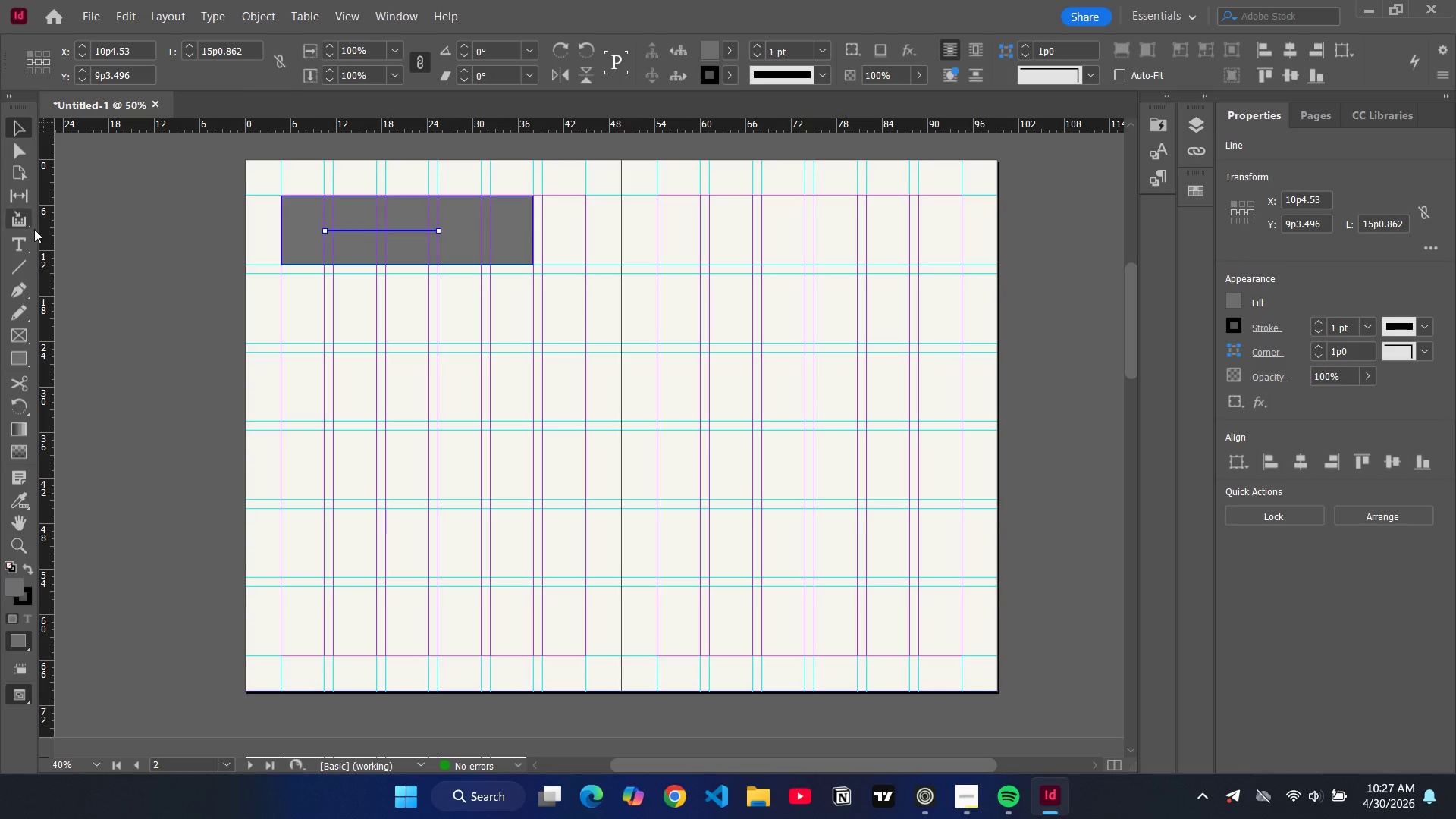 
left_click([18, 241])
 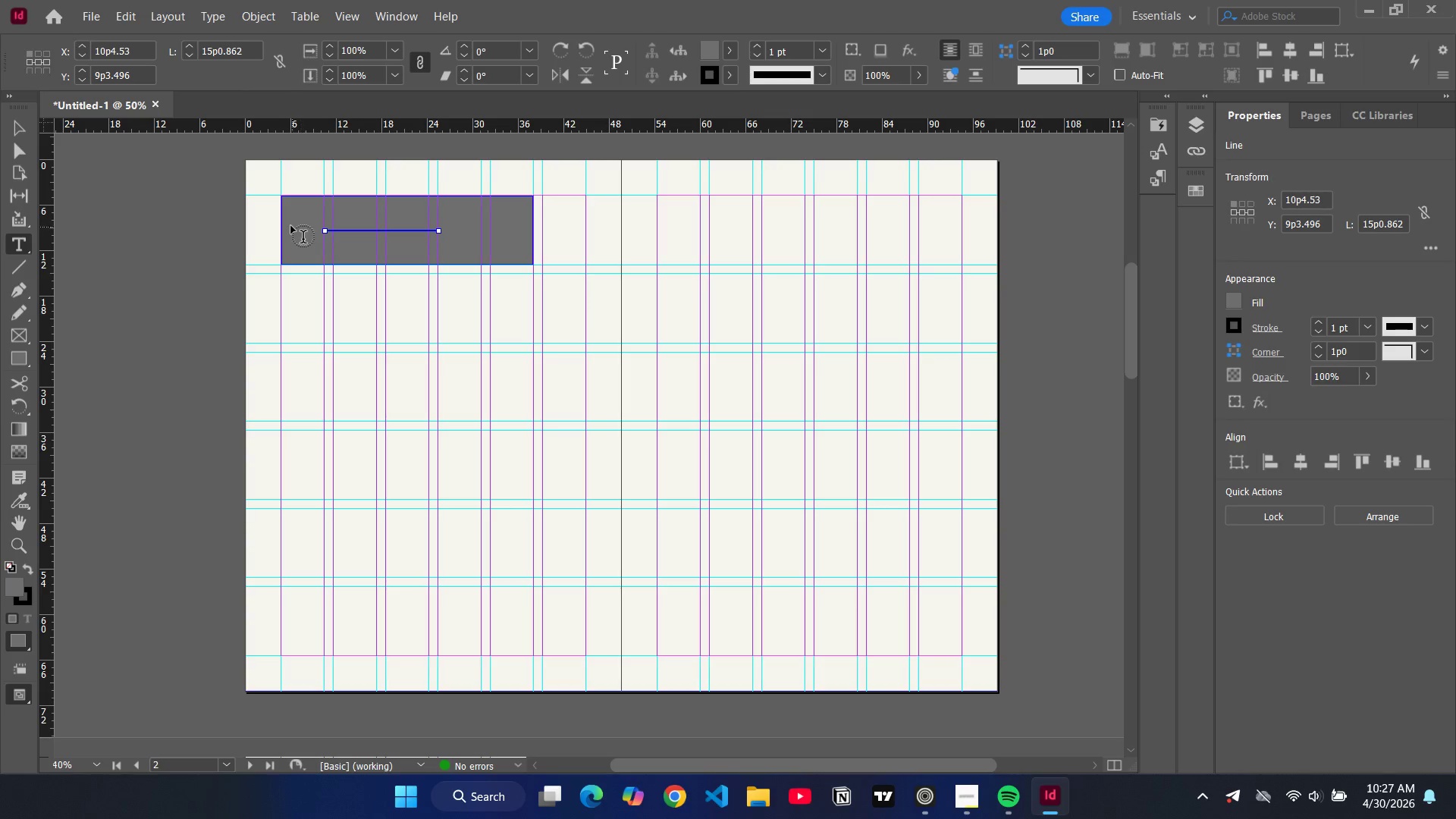 
left_click_drag(start_coordinate=[290, 223], to_coordinate=[322, 248])
 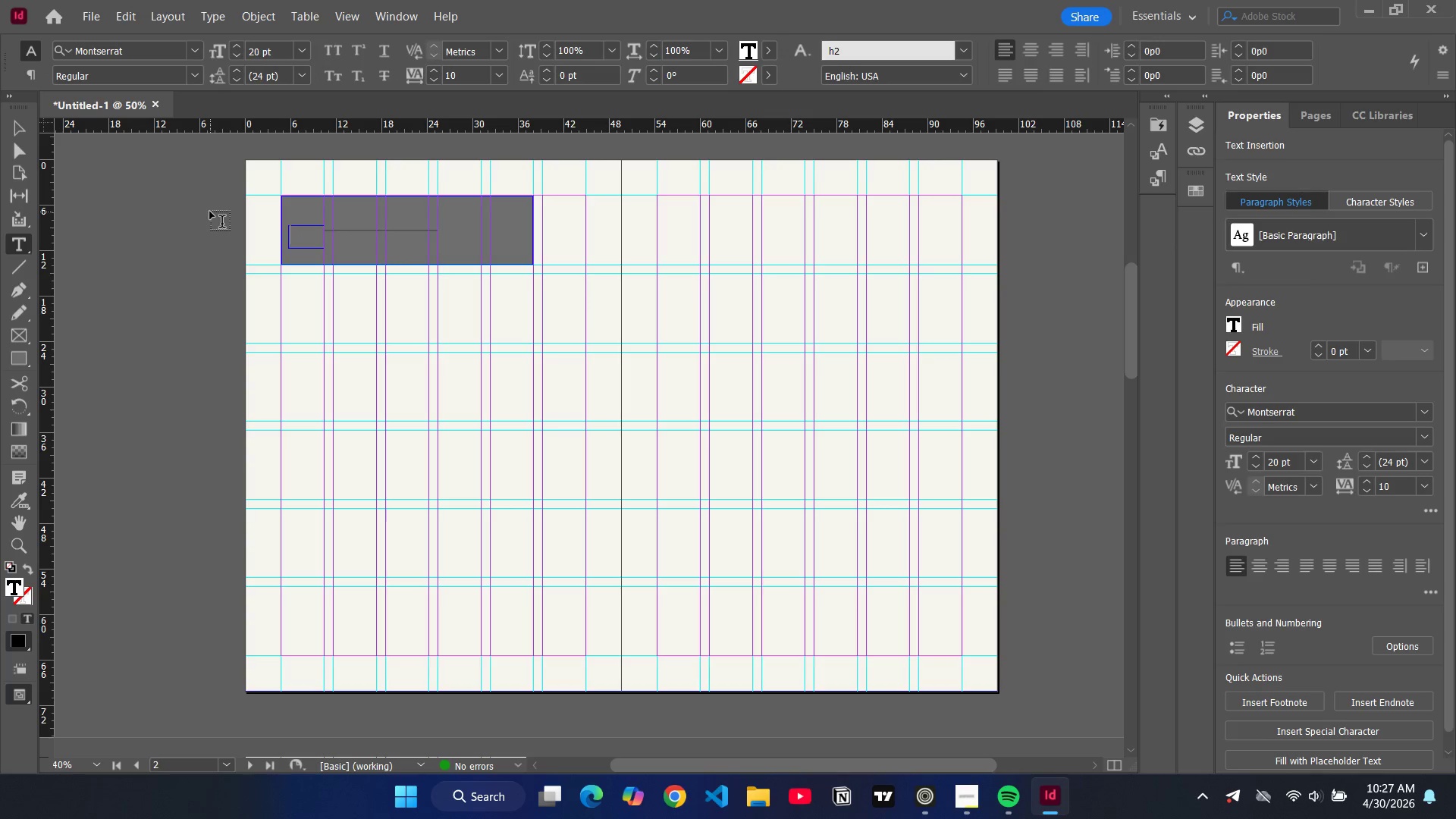 
type(01)
 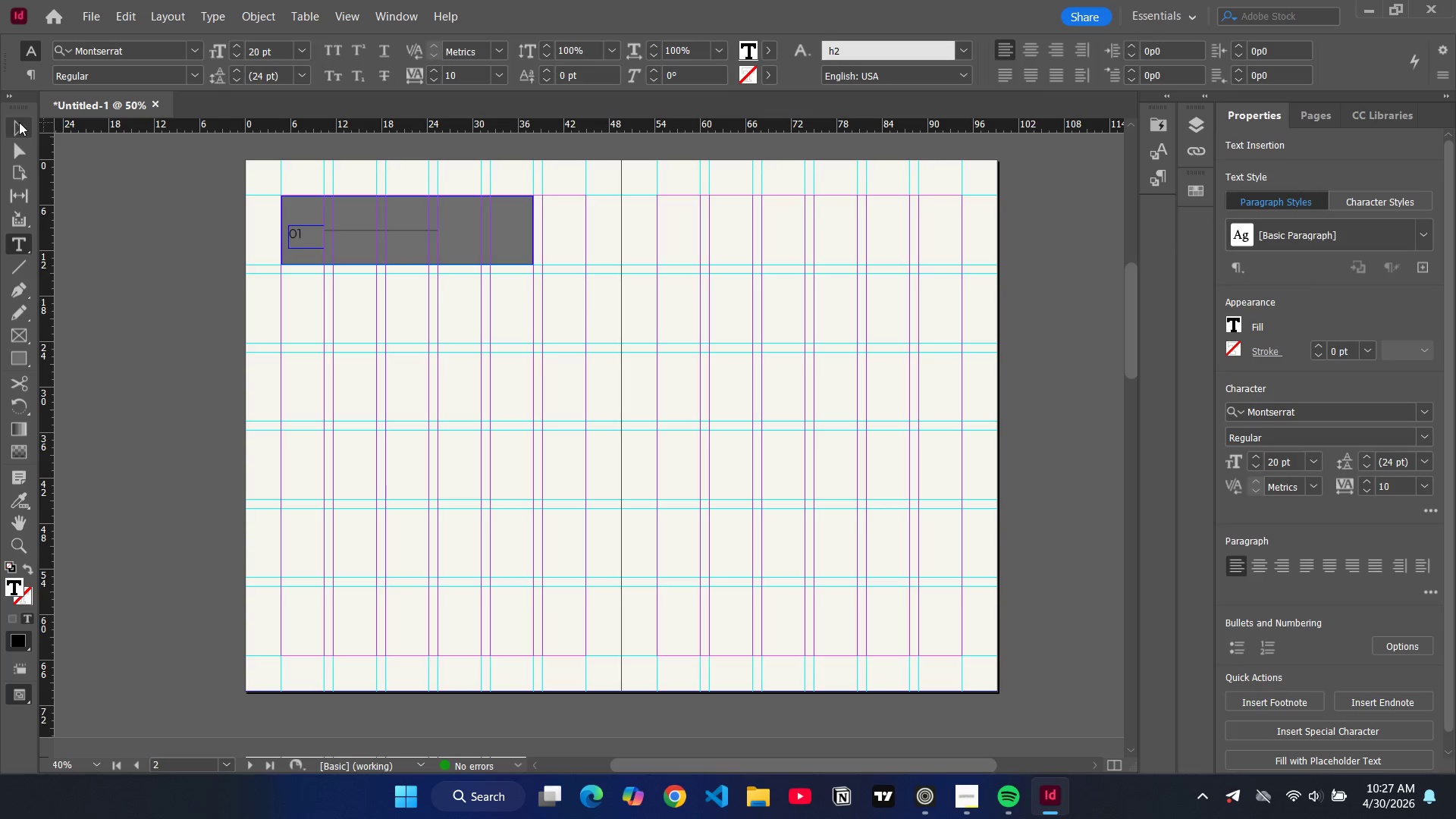 
left_click([19, 122])
 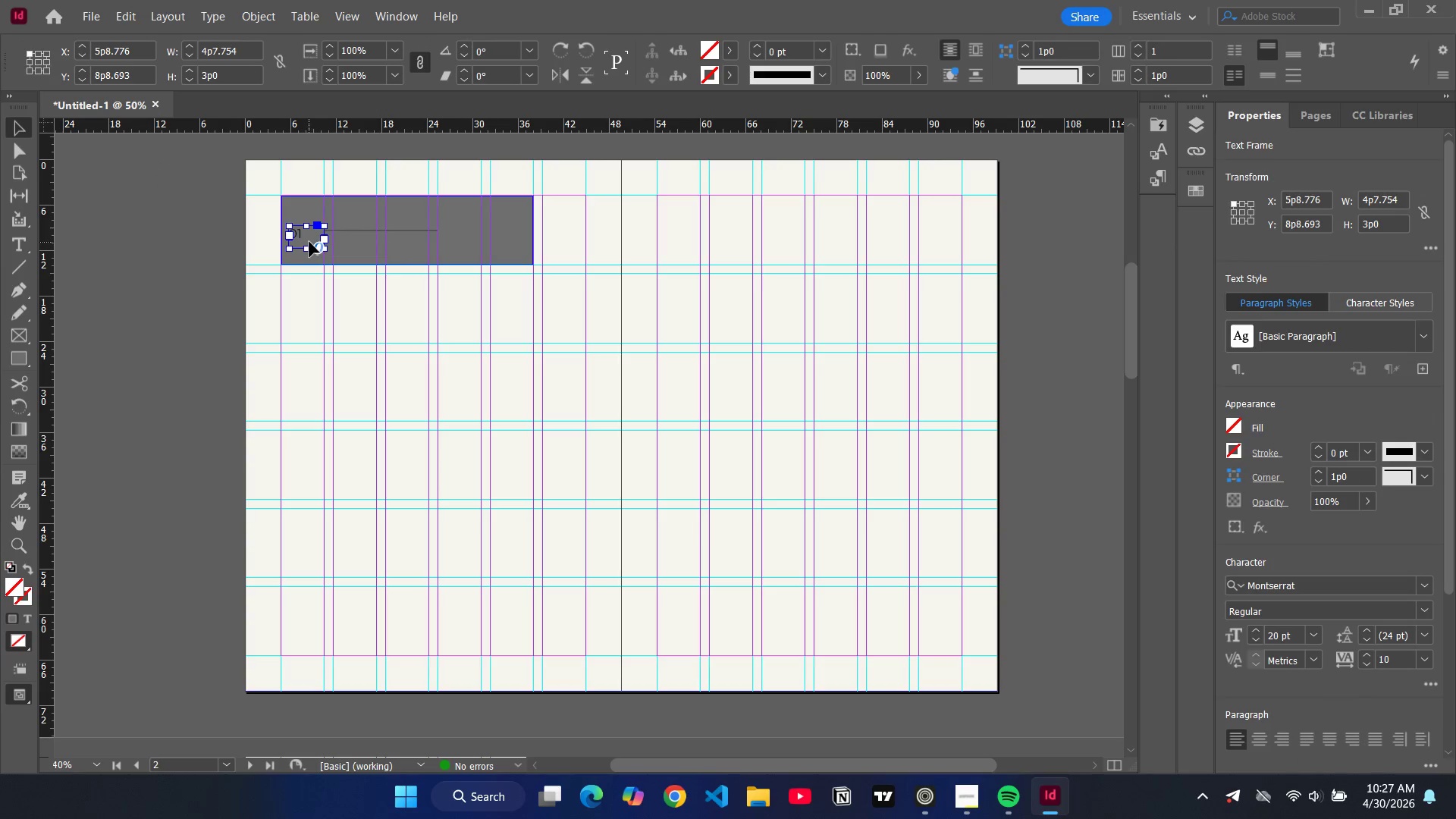 
left_click_drag(start_coordinate=[309, 242], to_coordinate=[312, 232])
 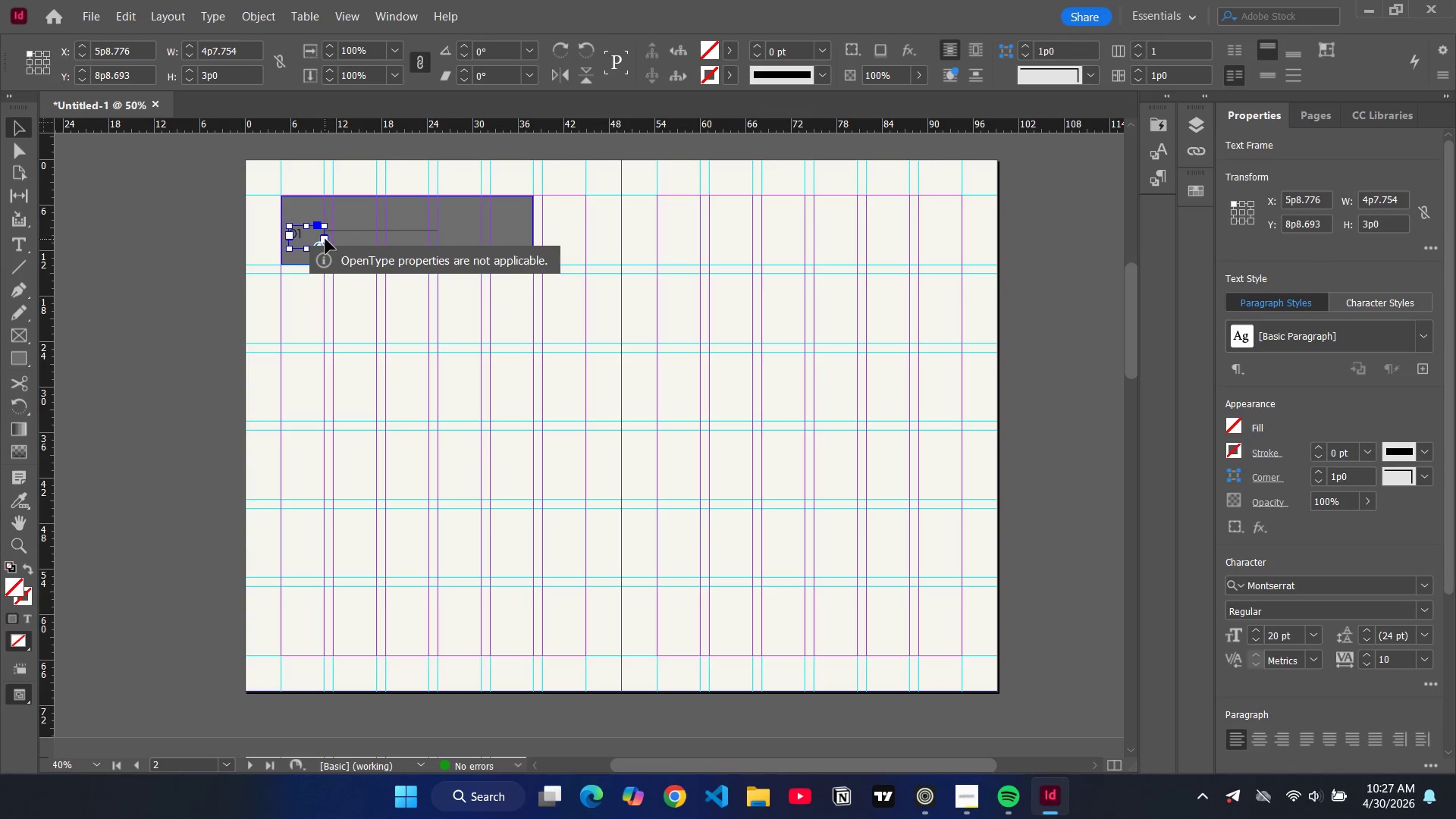 
left_click_drag(start_coordinate=[325, 239], to_coordinate=[311, 237])
 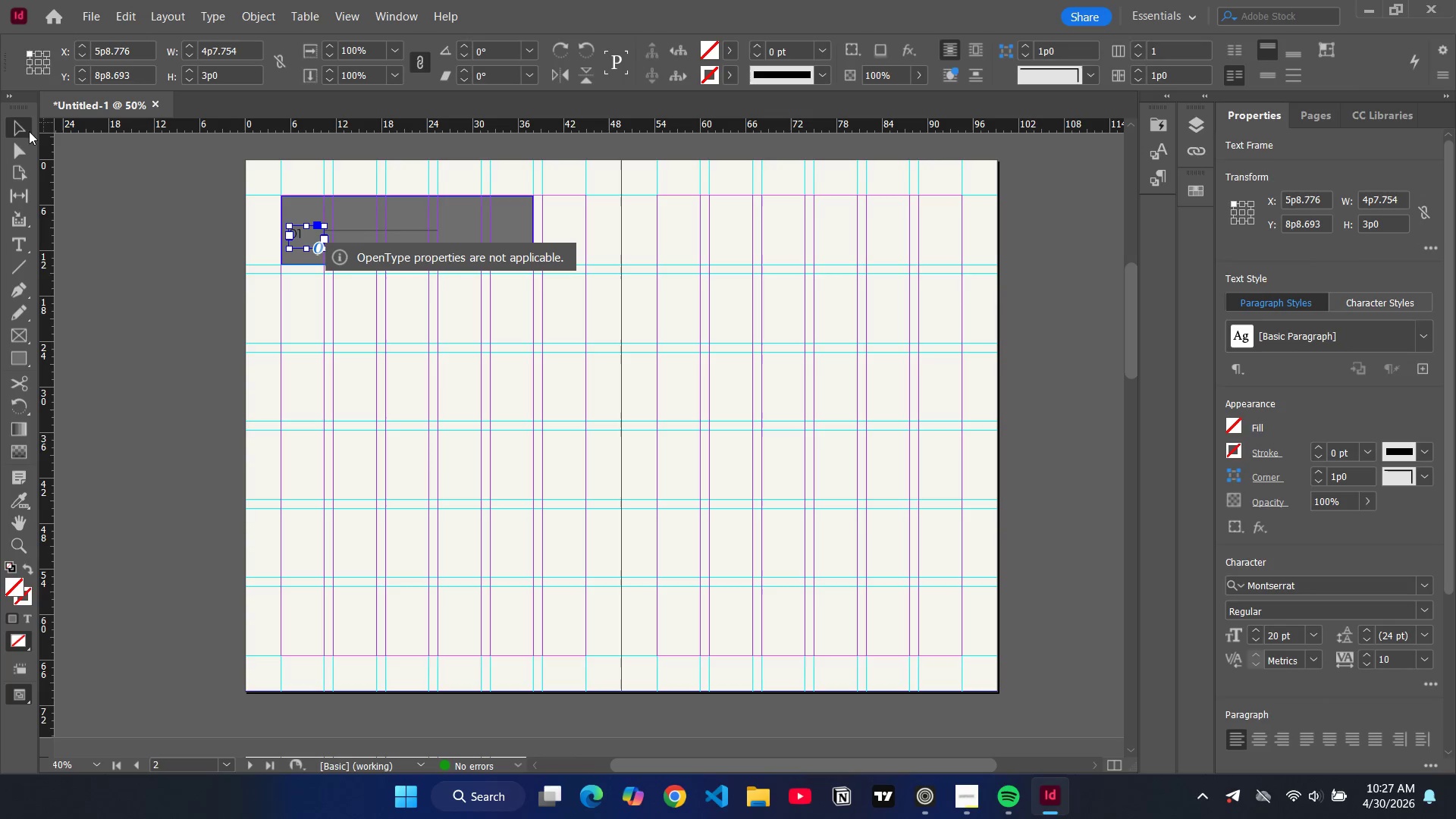 
left_click([23, 127])
 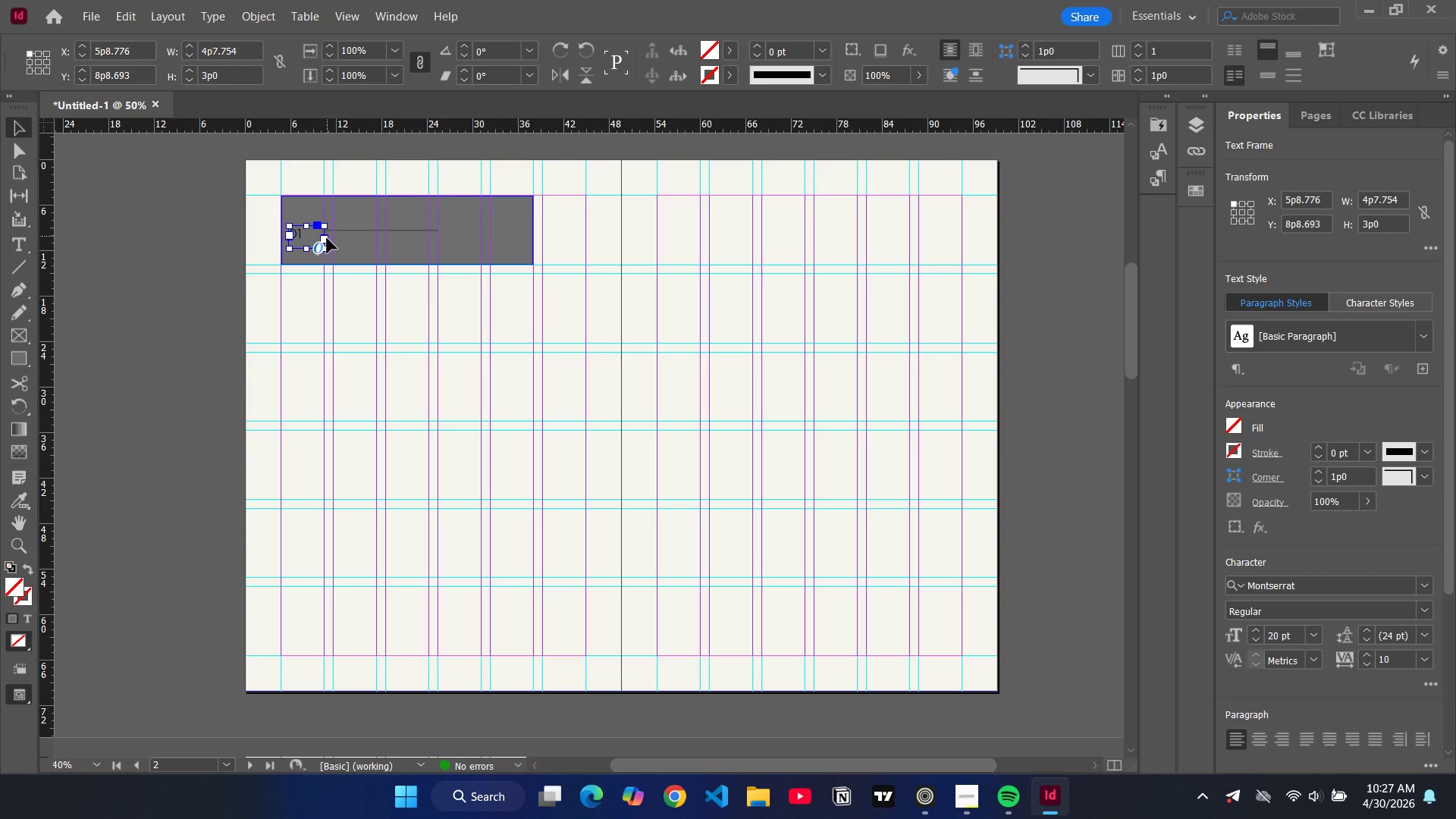 
left_click_drag(start_coordinate=[326, 237], to_coordinate=[310, 243])
 